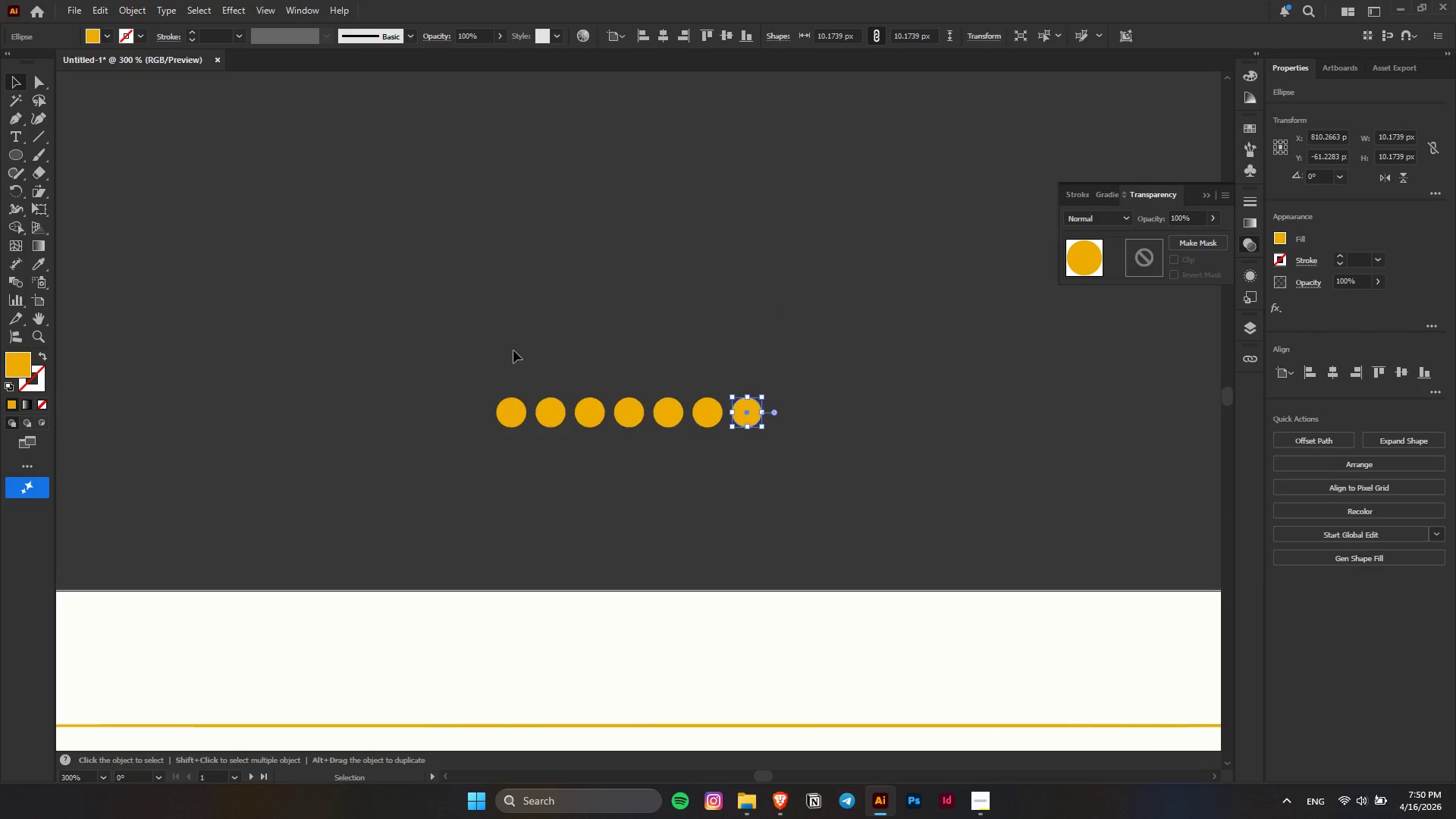 
left_click_drag(start_coordinate=[504, 346], to_coordinate=[858, 472])
 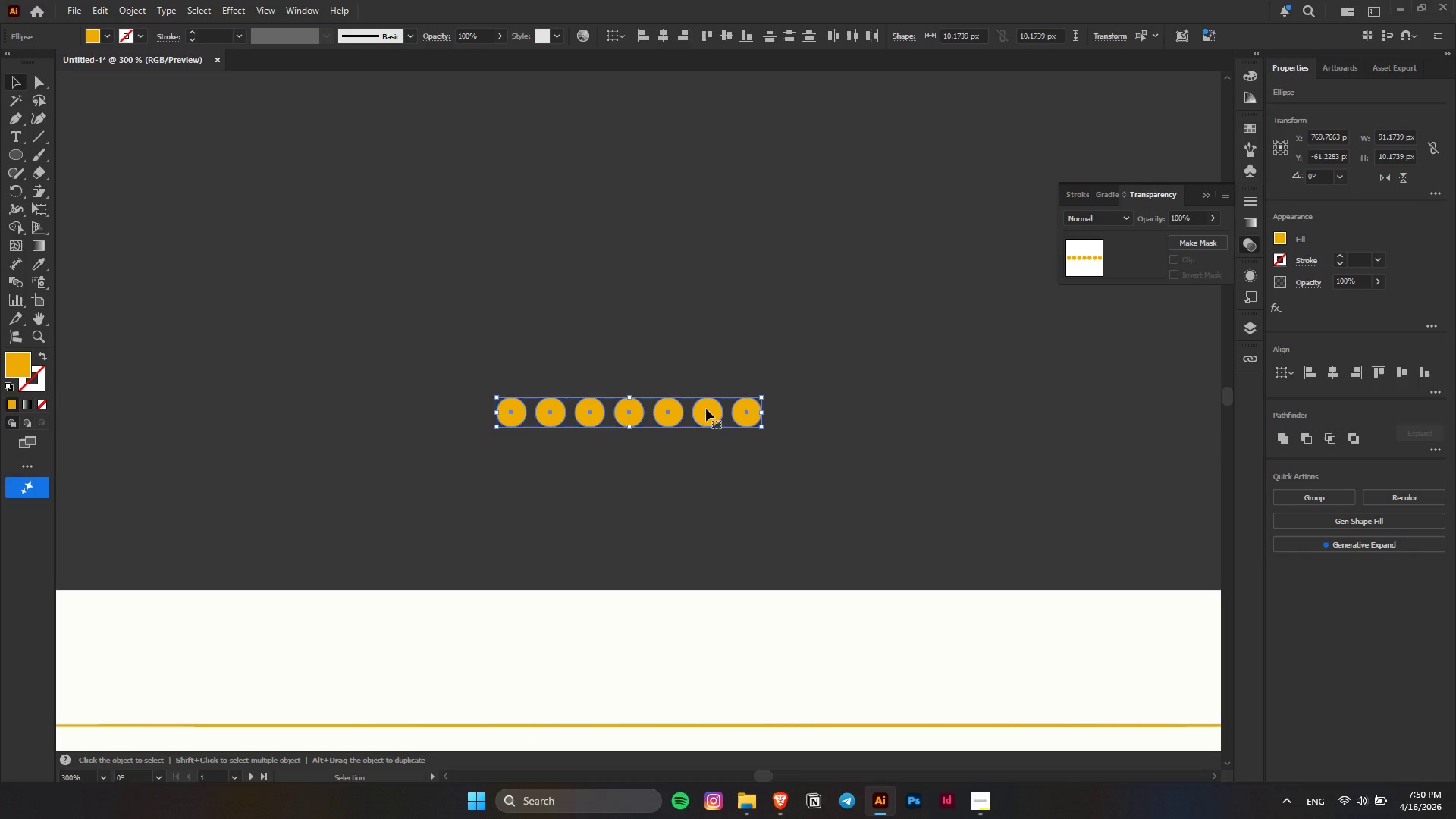 
scroll: coordinate [646, 361], scroll_direction: up, amount: 1.0
 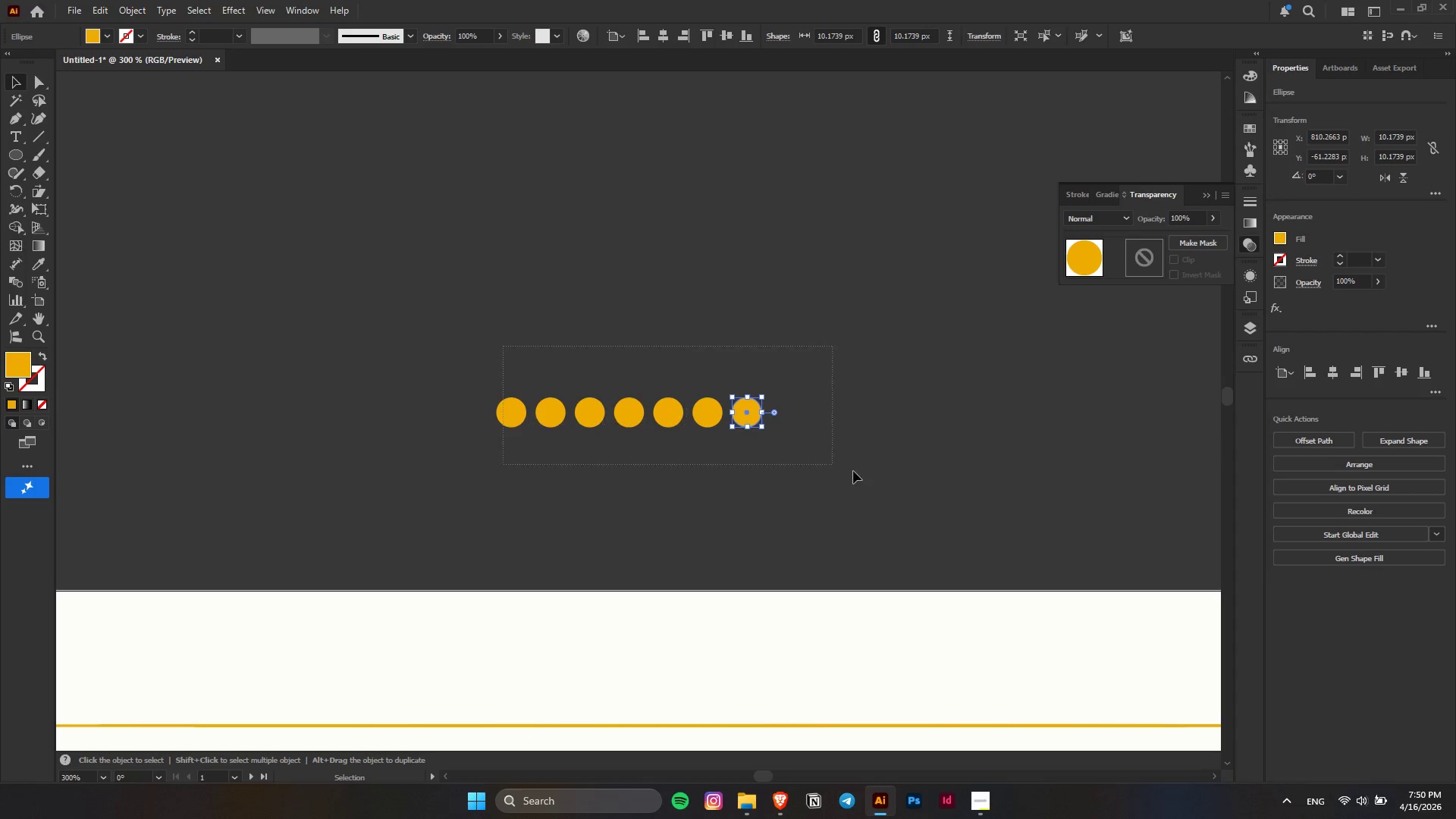 
left_click_drag(start_coordinate=[706, 409], to_coordinate=[706, 237])
 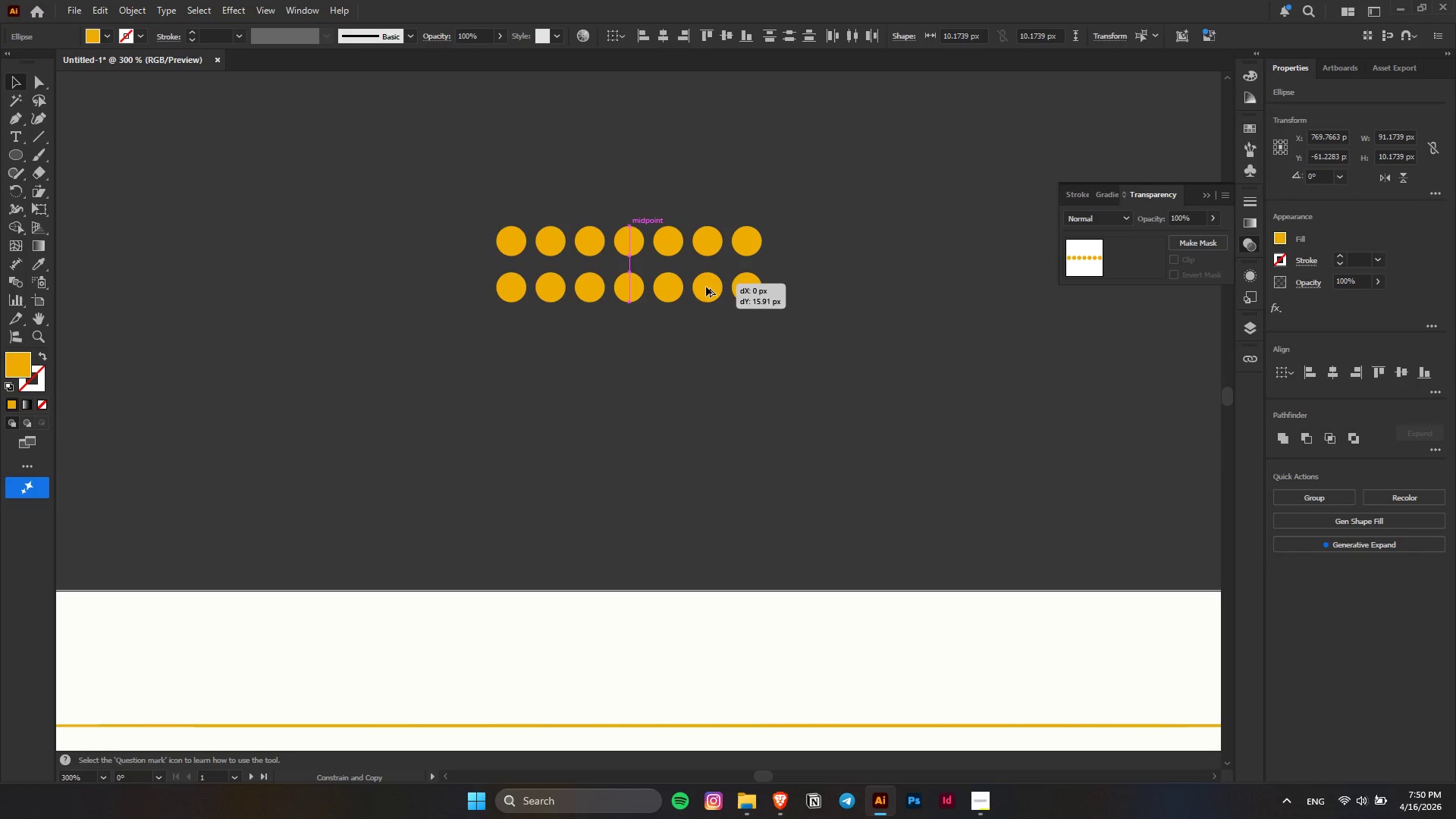 
hold_key(key=ShiftLeft, duration=0.56)
 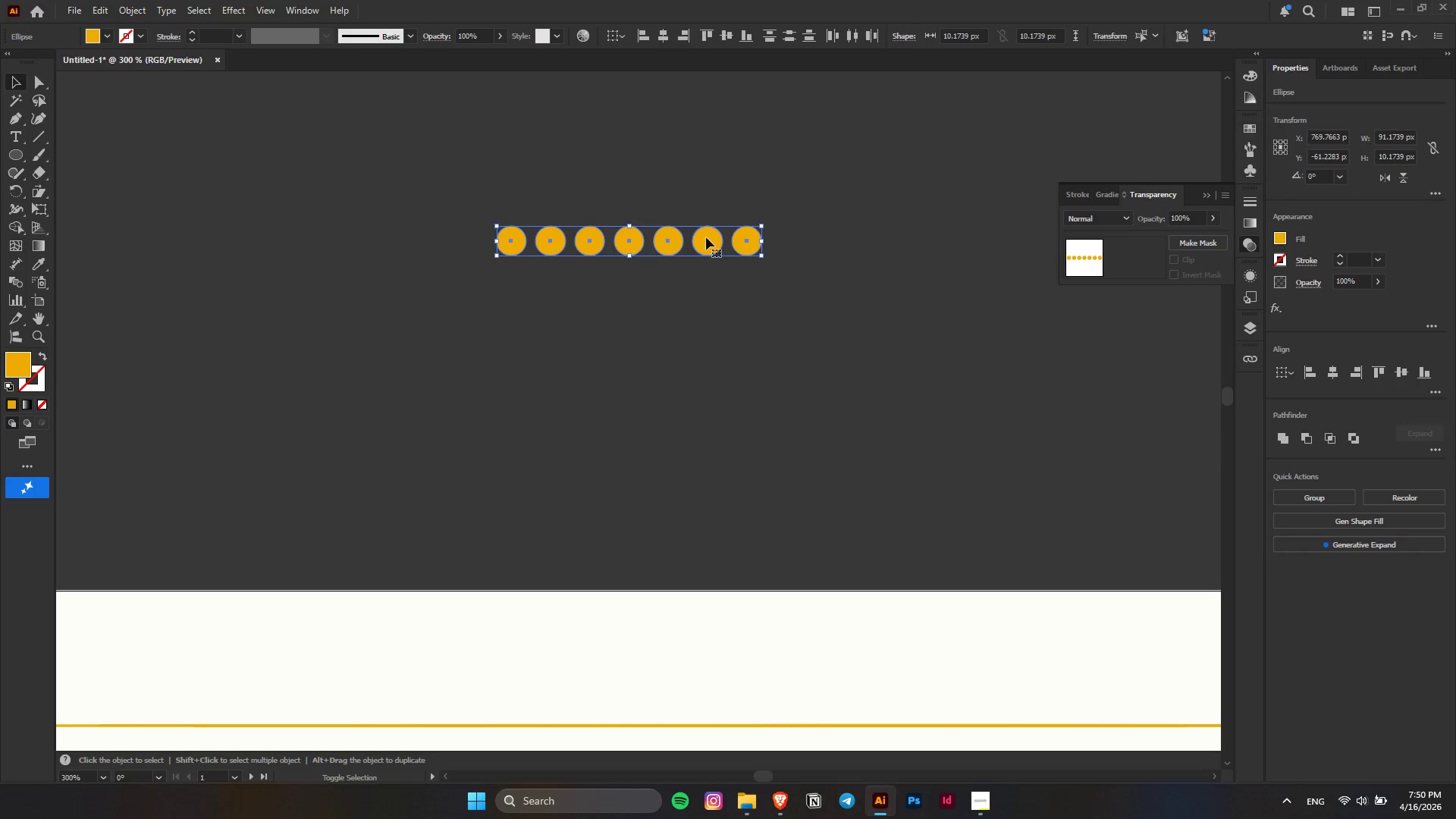 
hold_key(key=AltLeft, duration=1.97)
left_click_drag(start_coordinate=[706, 237], to_coordinate=[708, 284])
 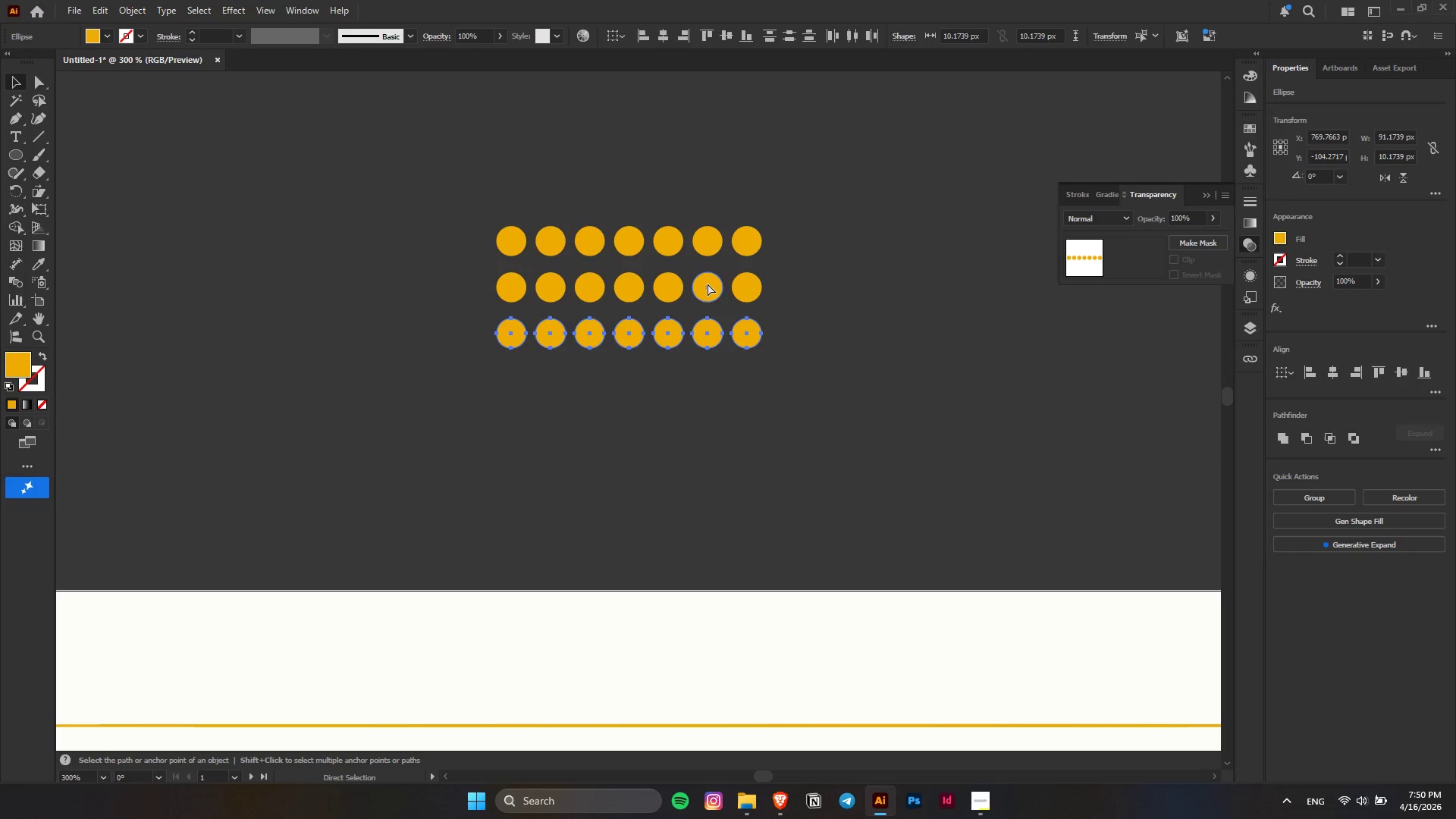 
hold_key(key=ShiftLeft, duration=1.5)
 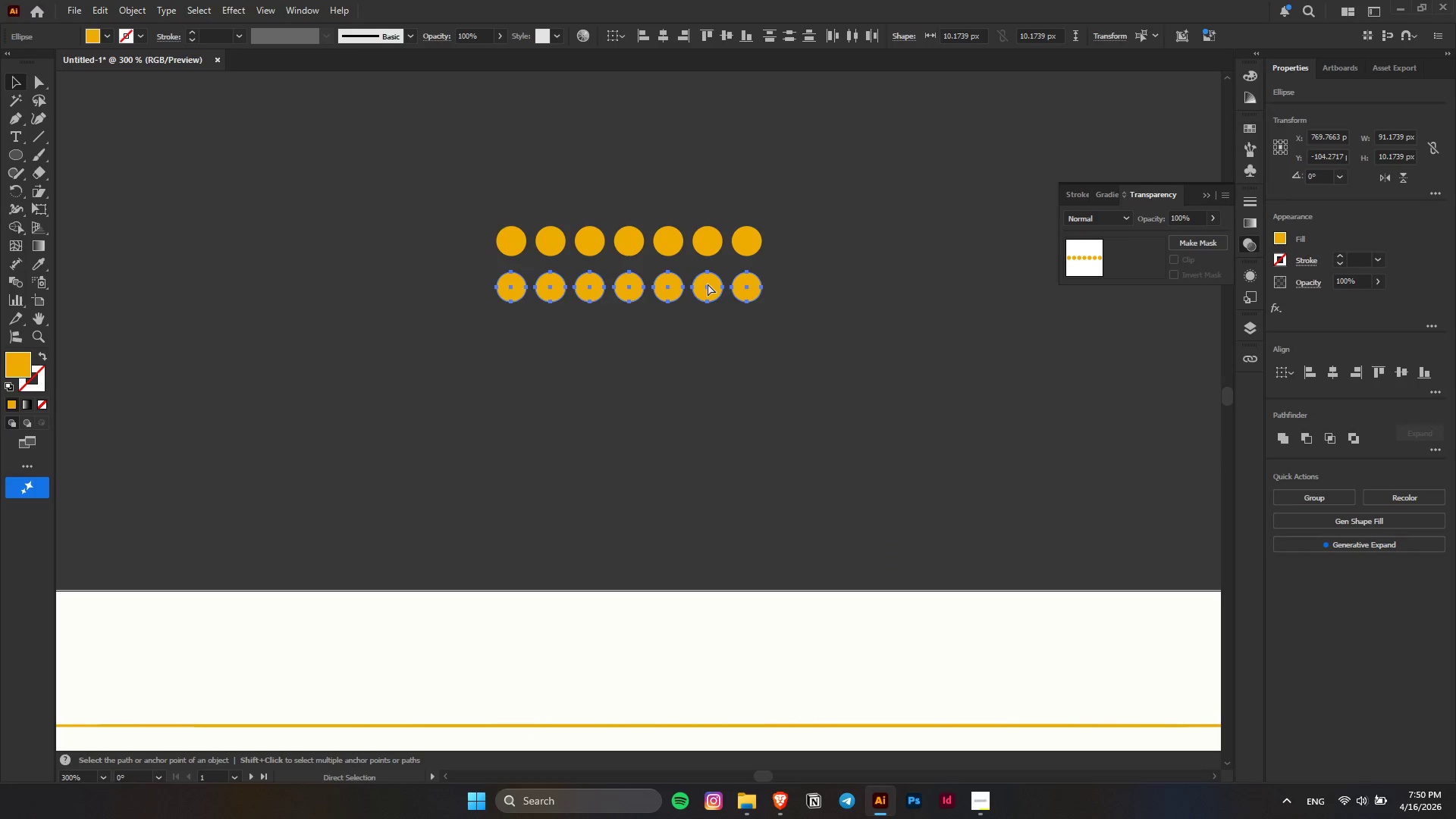 
key(Alt+Shift+ShiftLeft)
 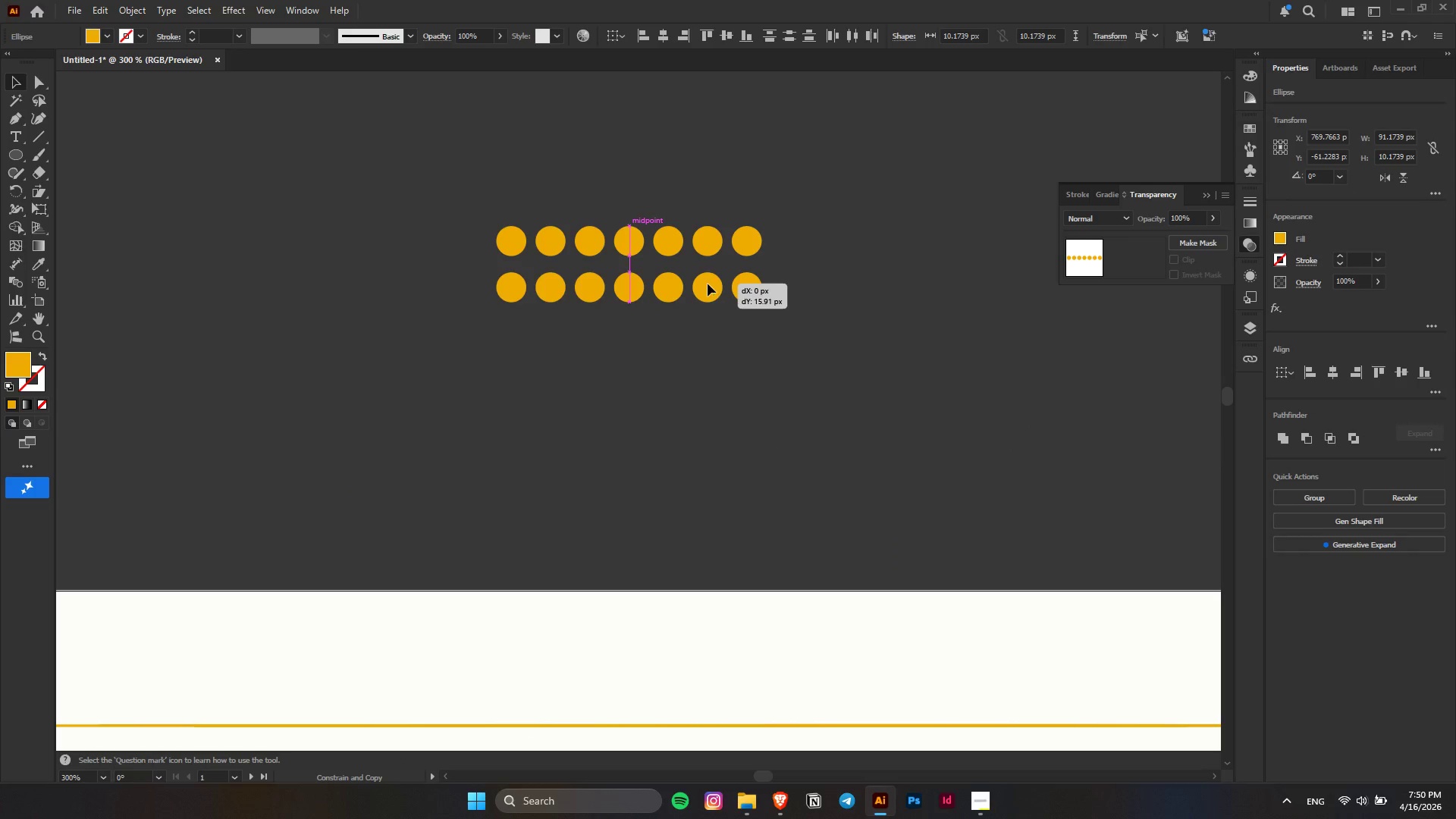 
key(Alt+Shift+ShiftLeft)
 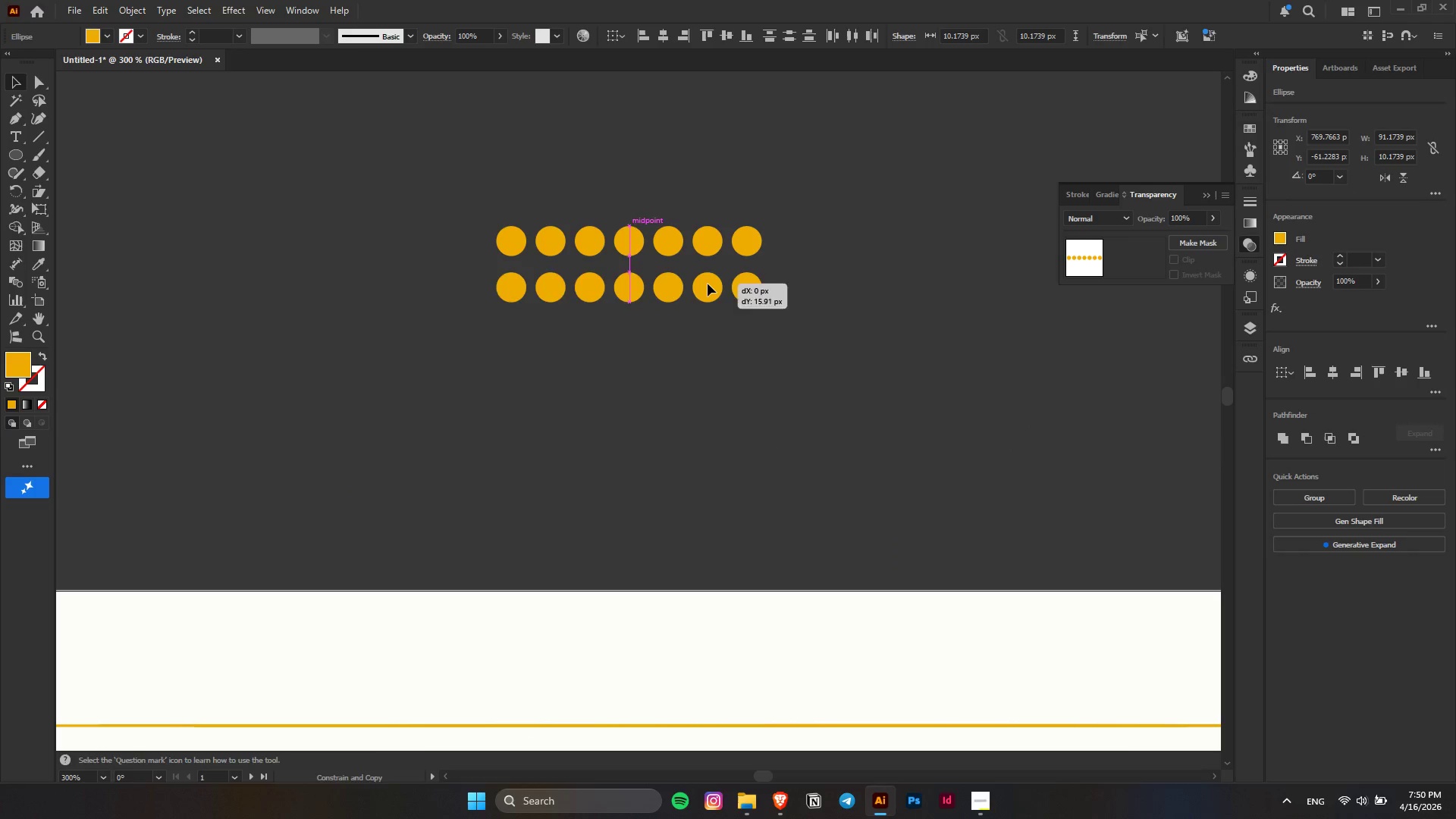 
key(Alt+Shift+ShiftLeft)
 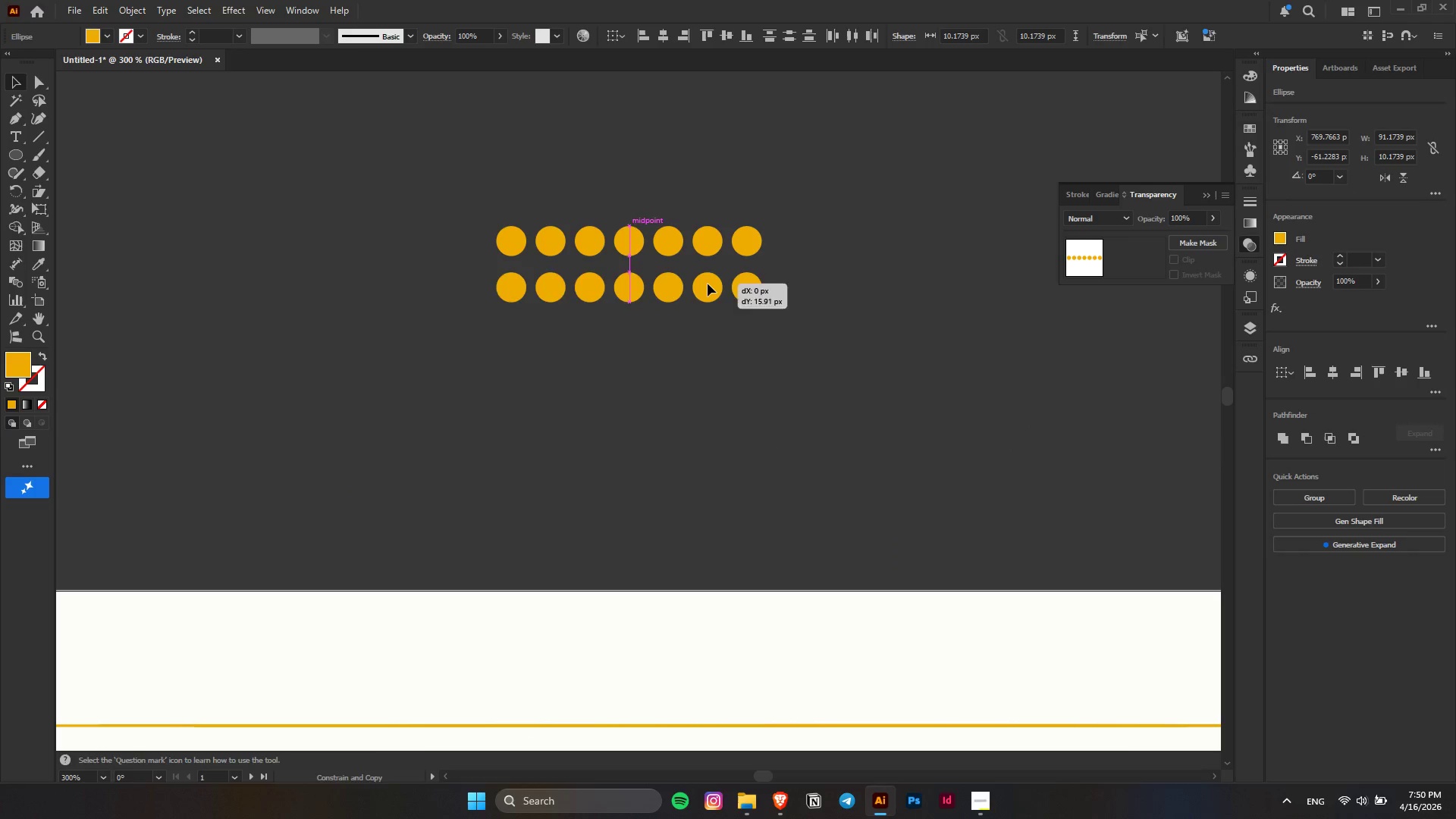 
key(Alt+Shift+ShiftLeft)
 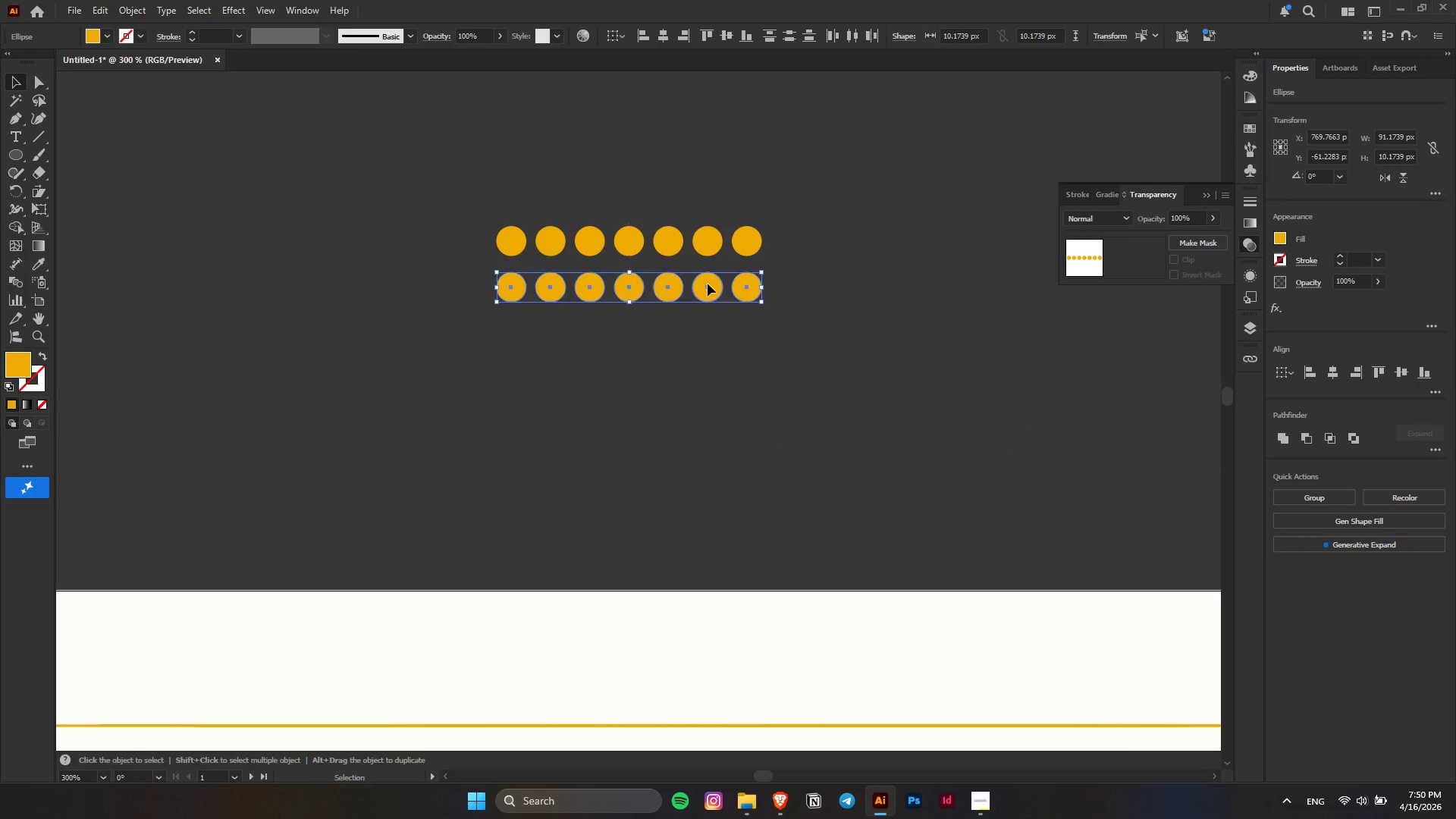 
key(Alt+Shift+ShiftLeft)
 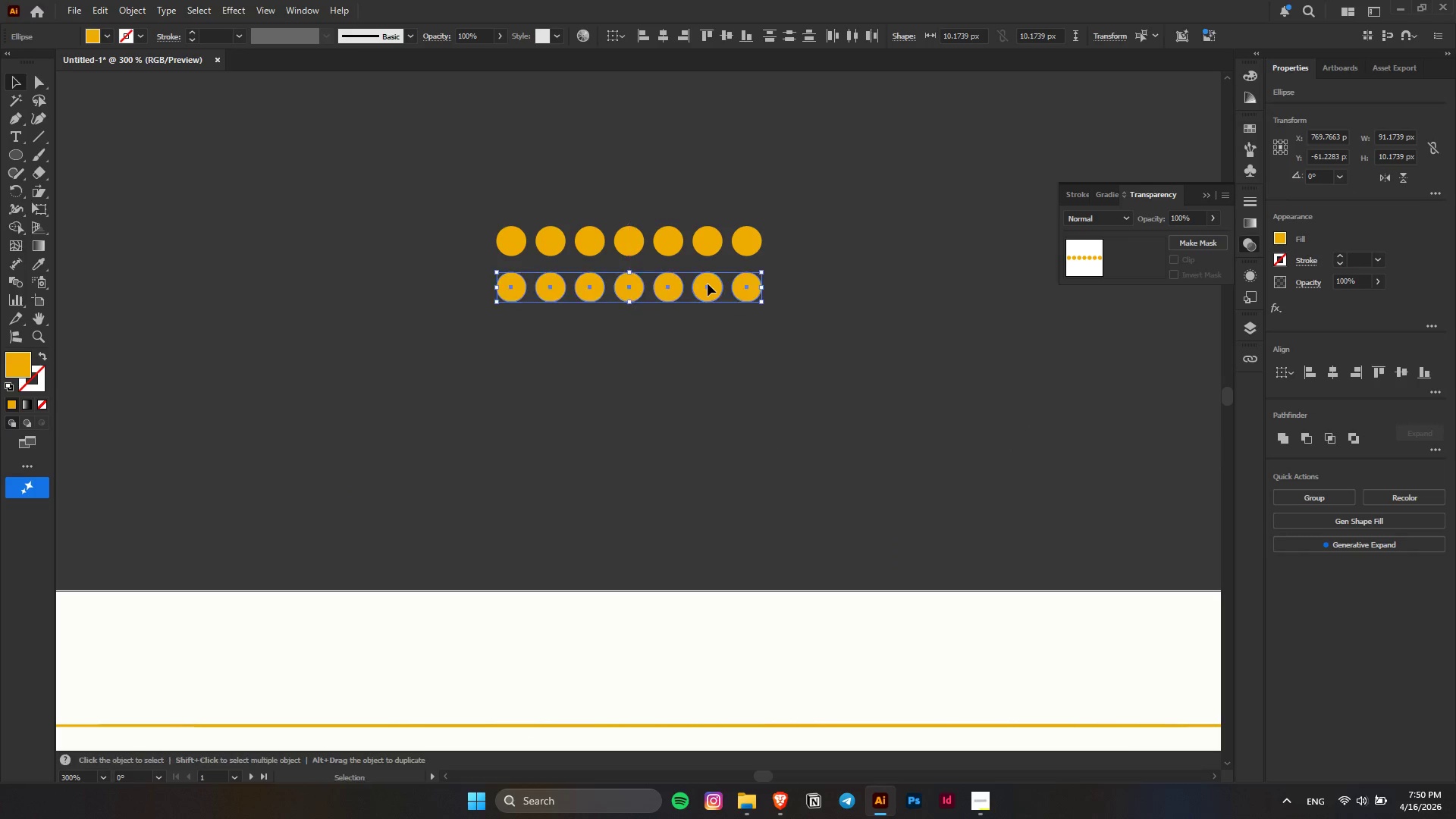 
key(Alt+Shift+ShiftLeft)
 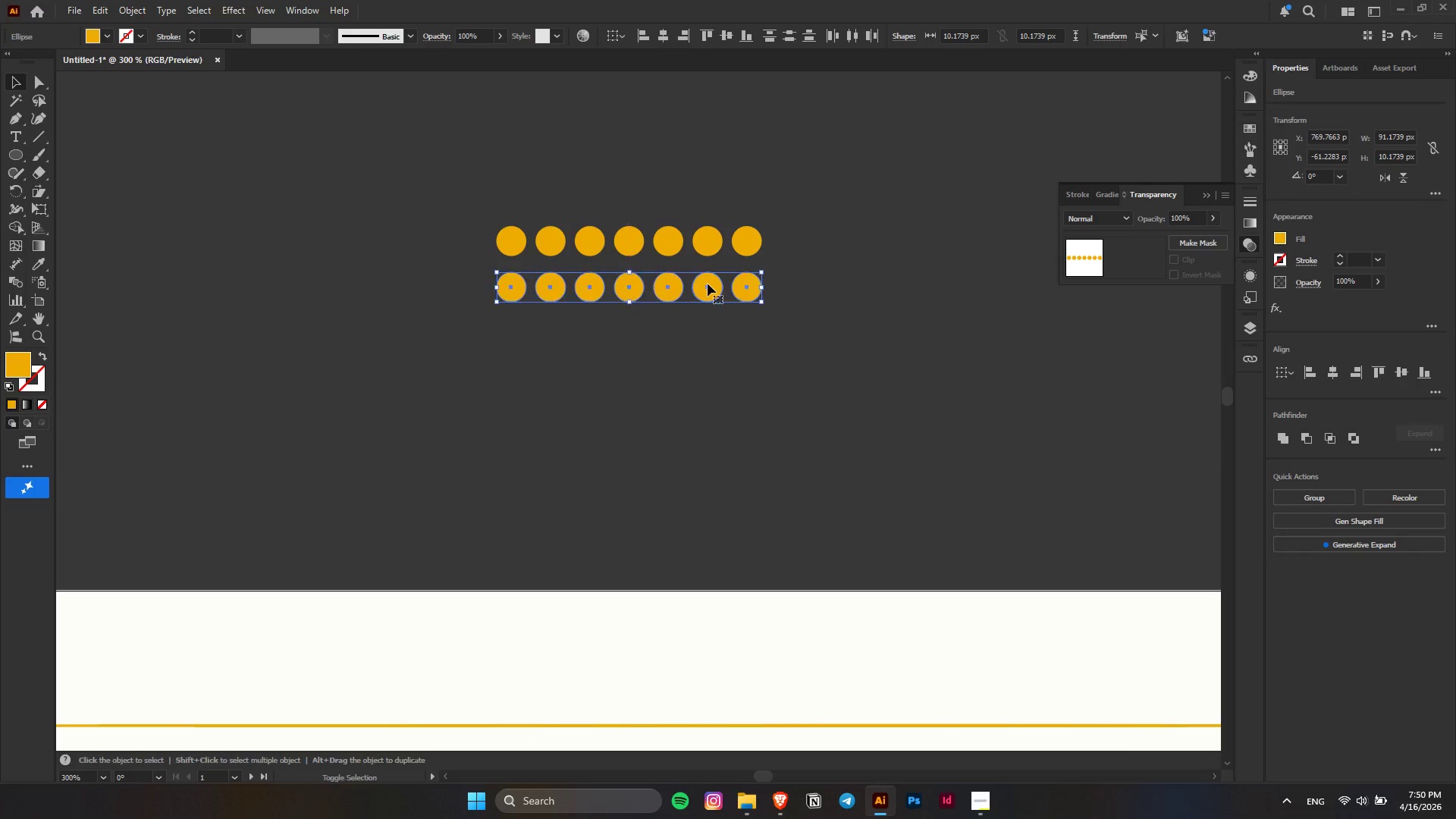 
key(Alt+Shift+ShiftLeft)
 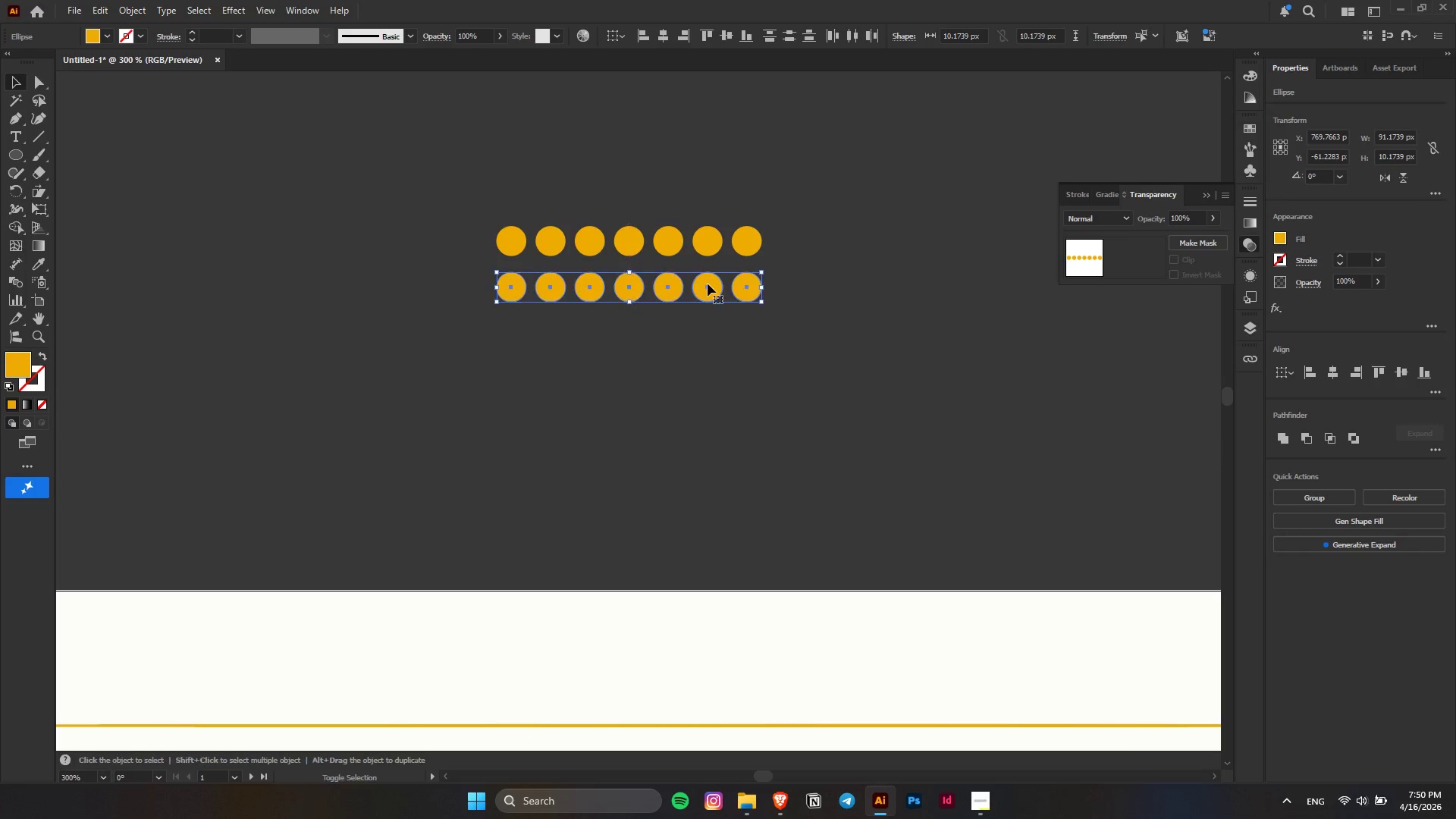 
key(Alt+Shift+ShiftLeft)
 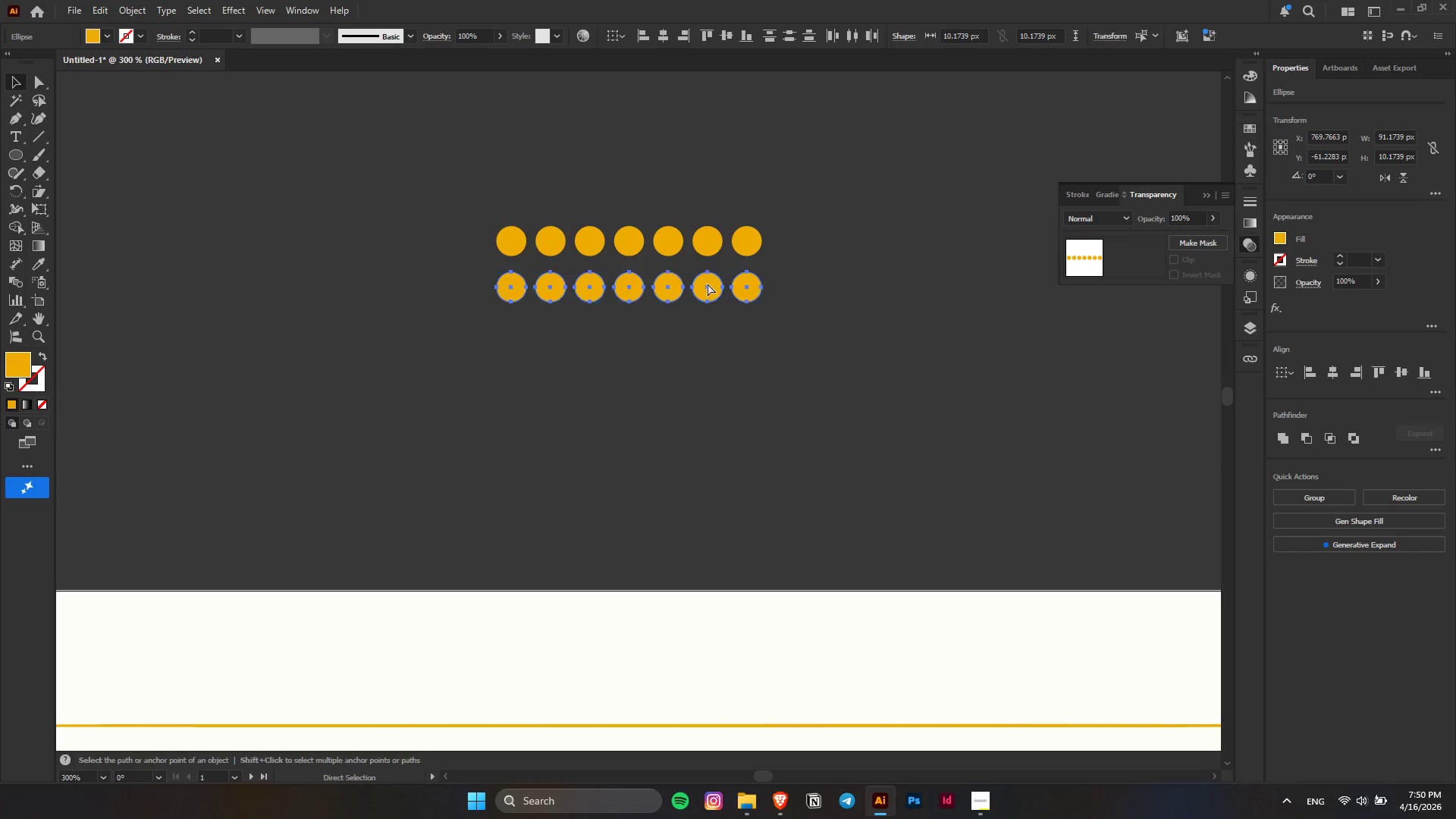 
key(Control+D)
 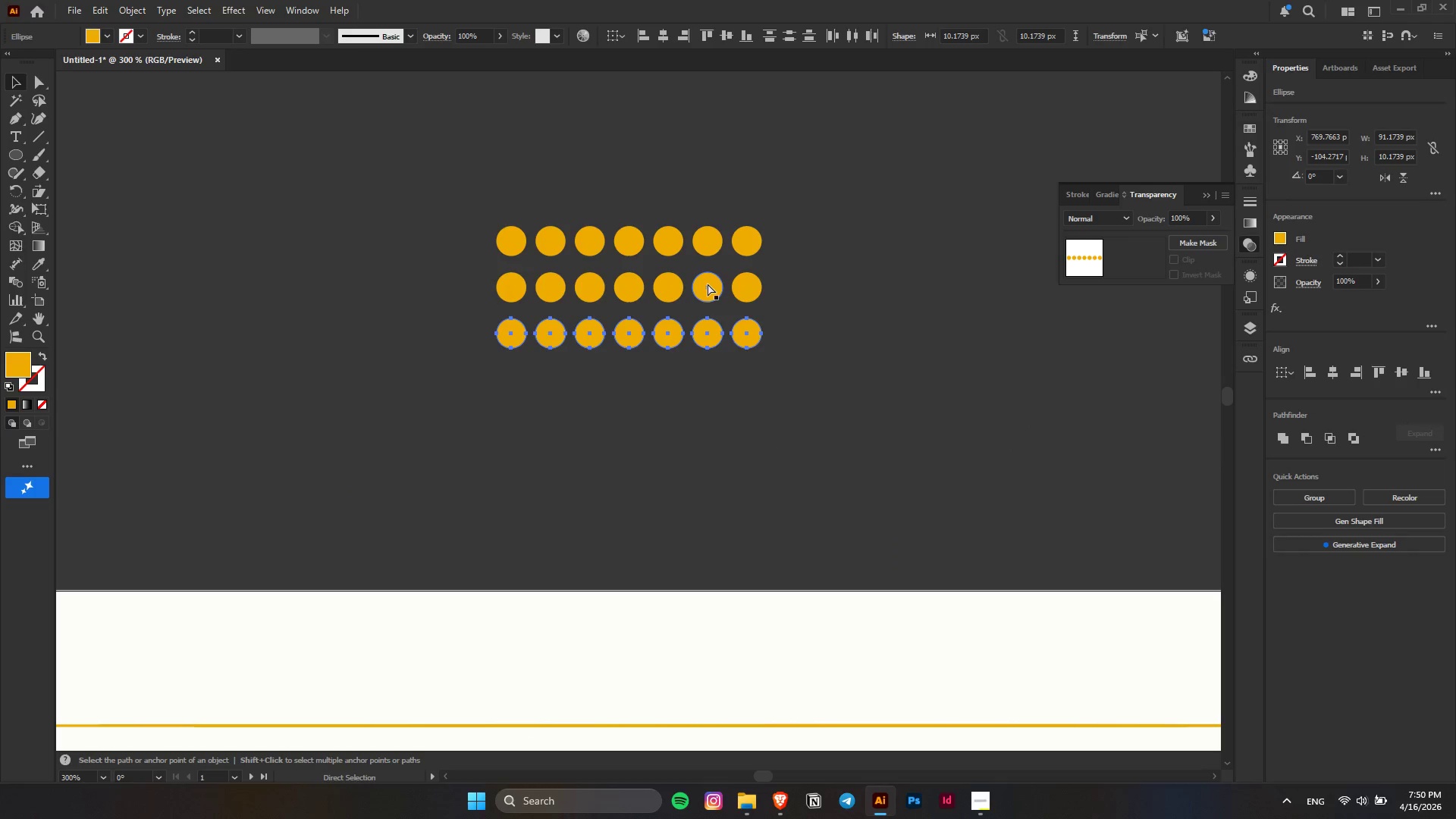 
key(Control+D)
 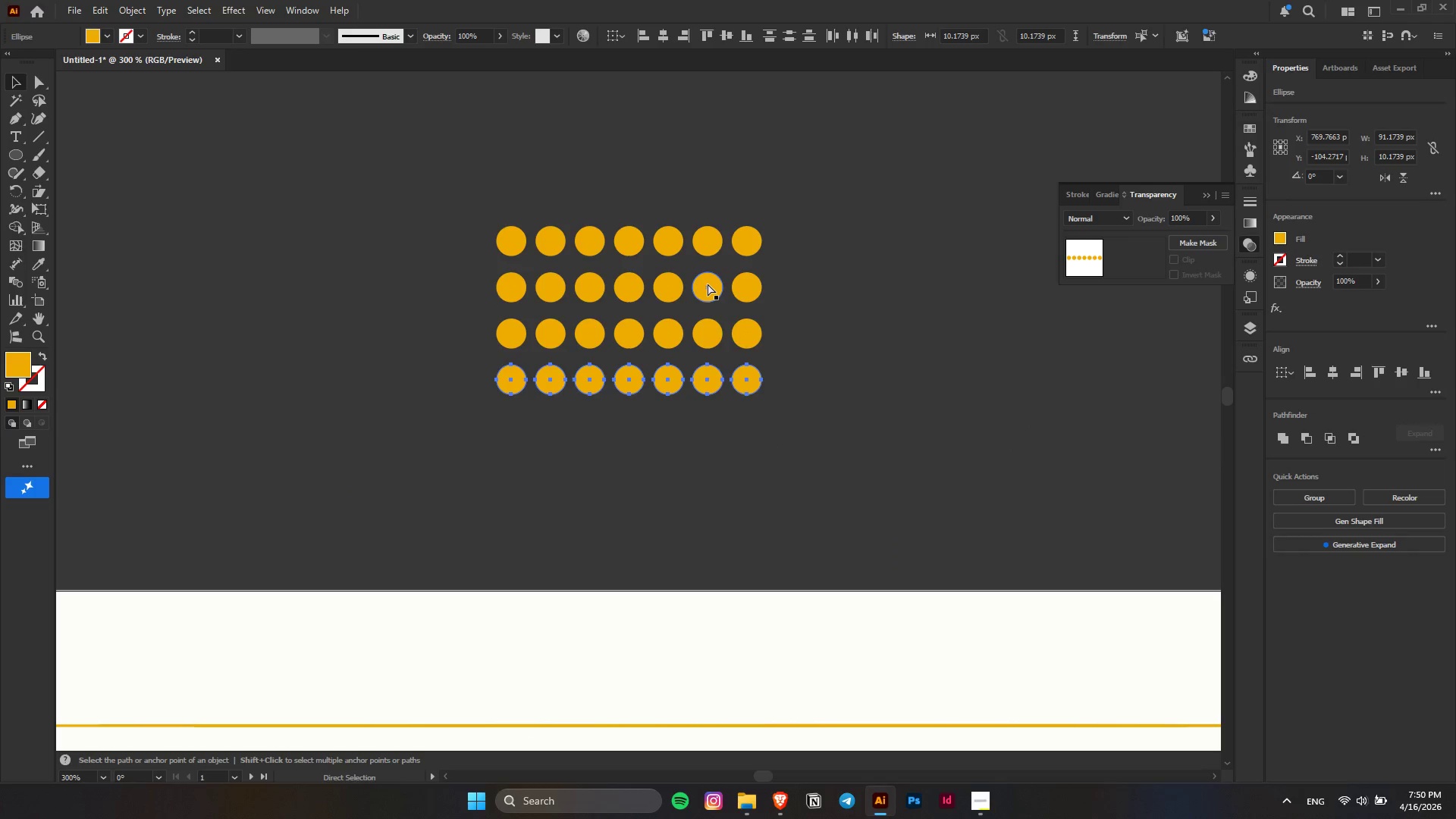 
key(Control+D)
 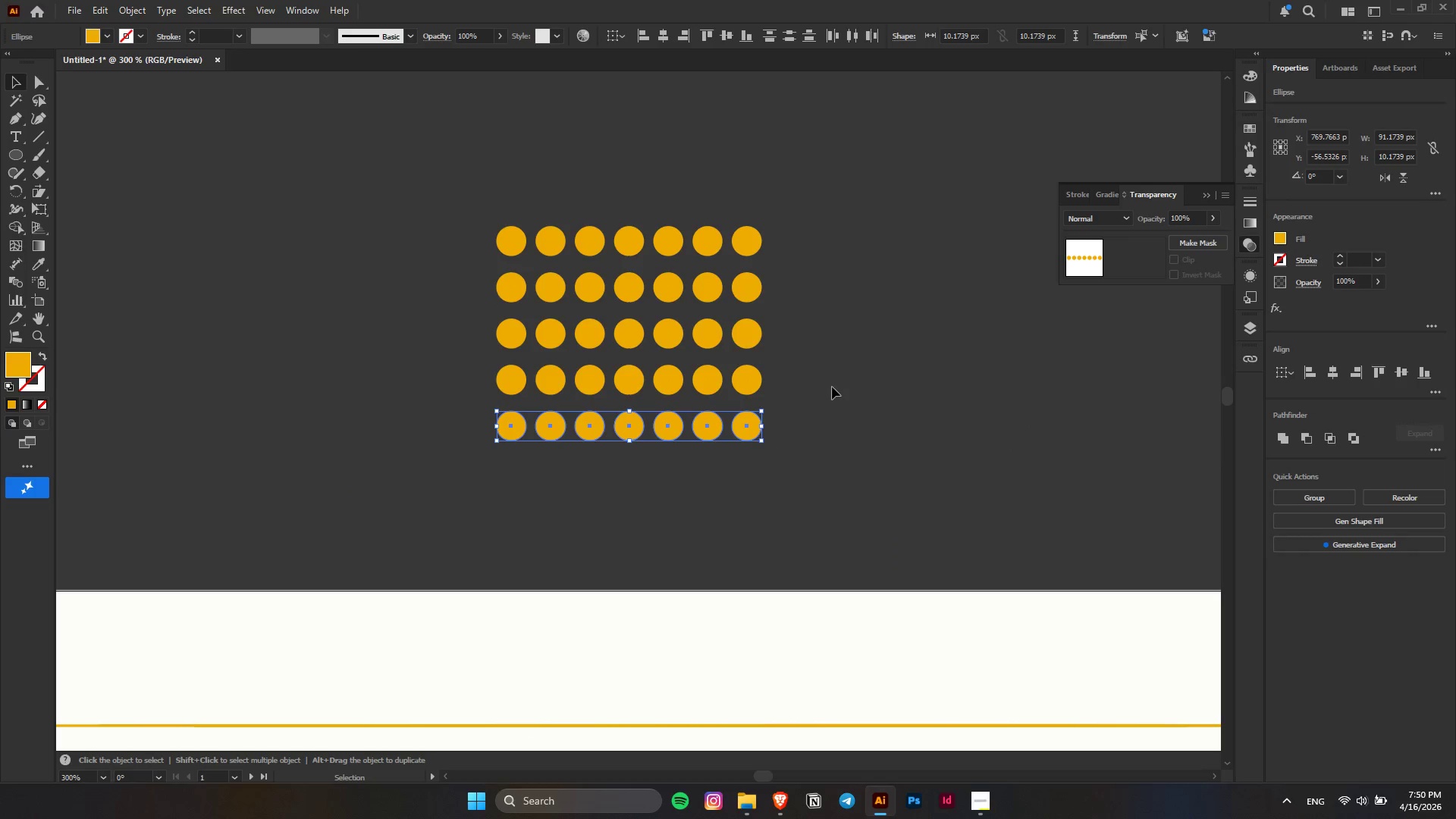 
hold_key(key=AltLeft, duration=0.31)
 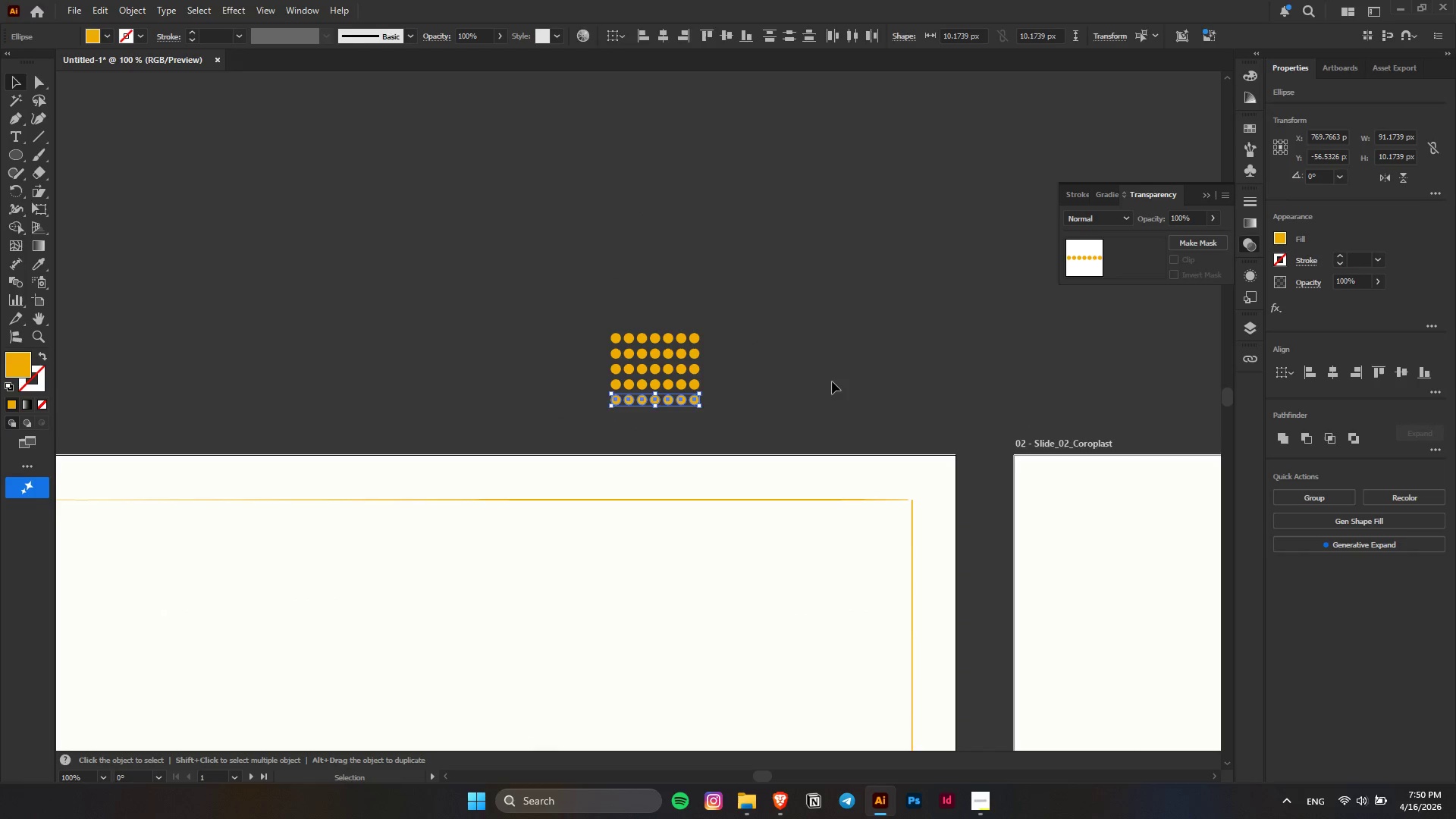 
key(Control+ControlLeft)
 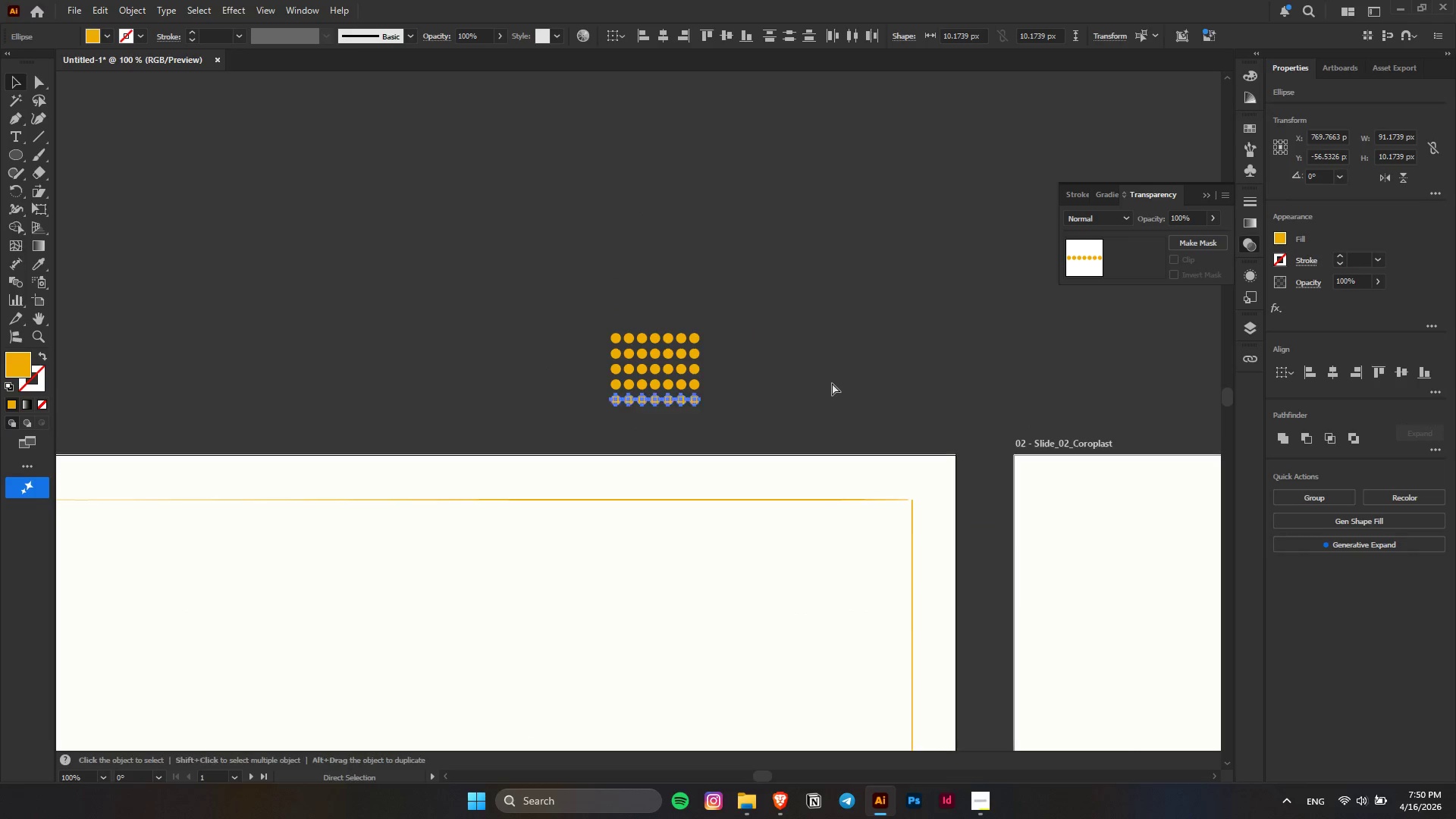 
left_click([832, 381])
 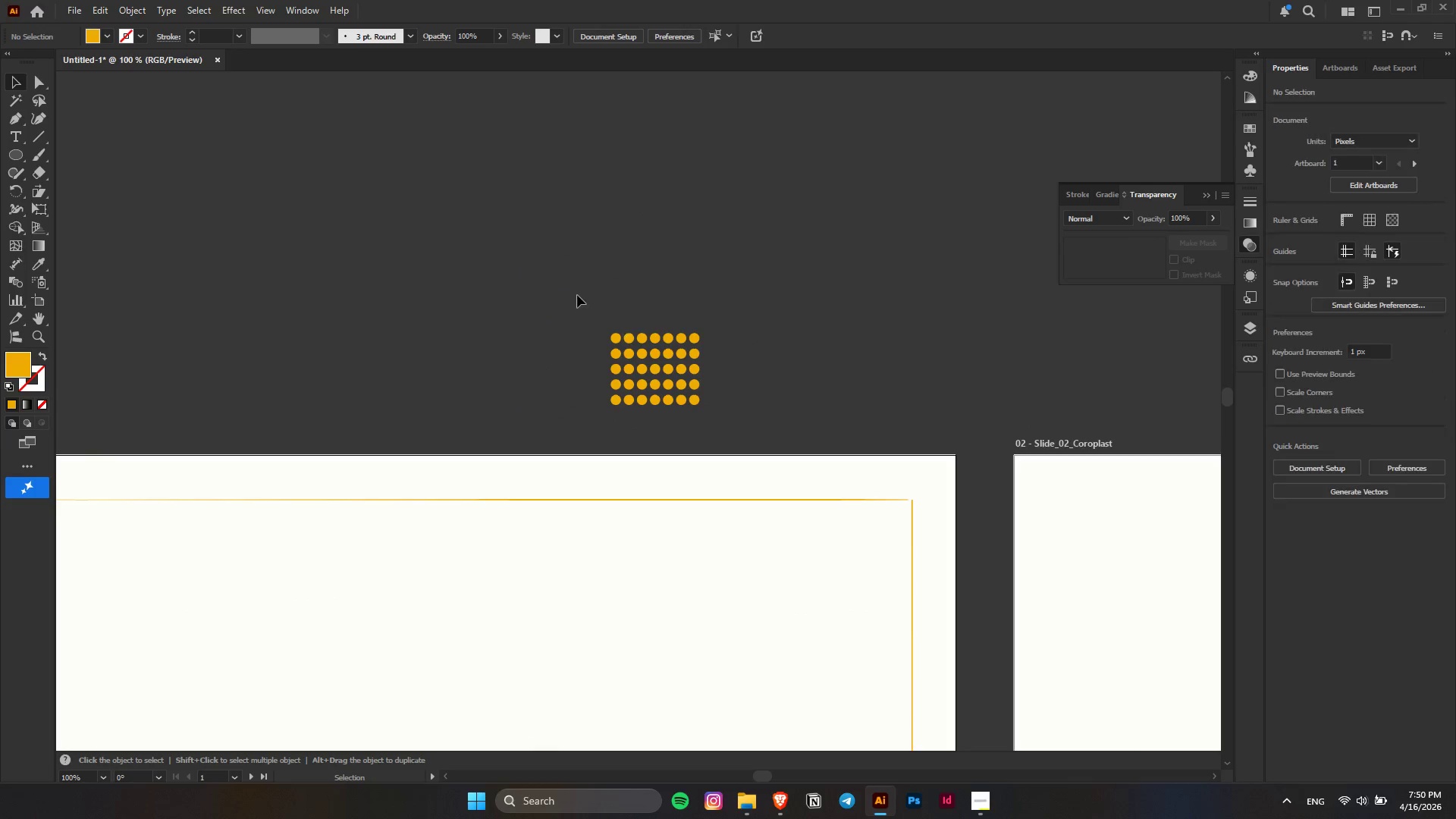 
scroll: coordinate [832, 387], scroll_direction: down, amount: 9.0
 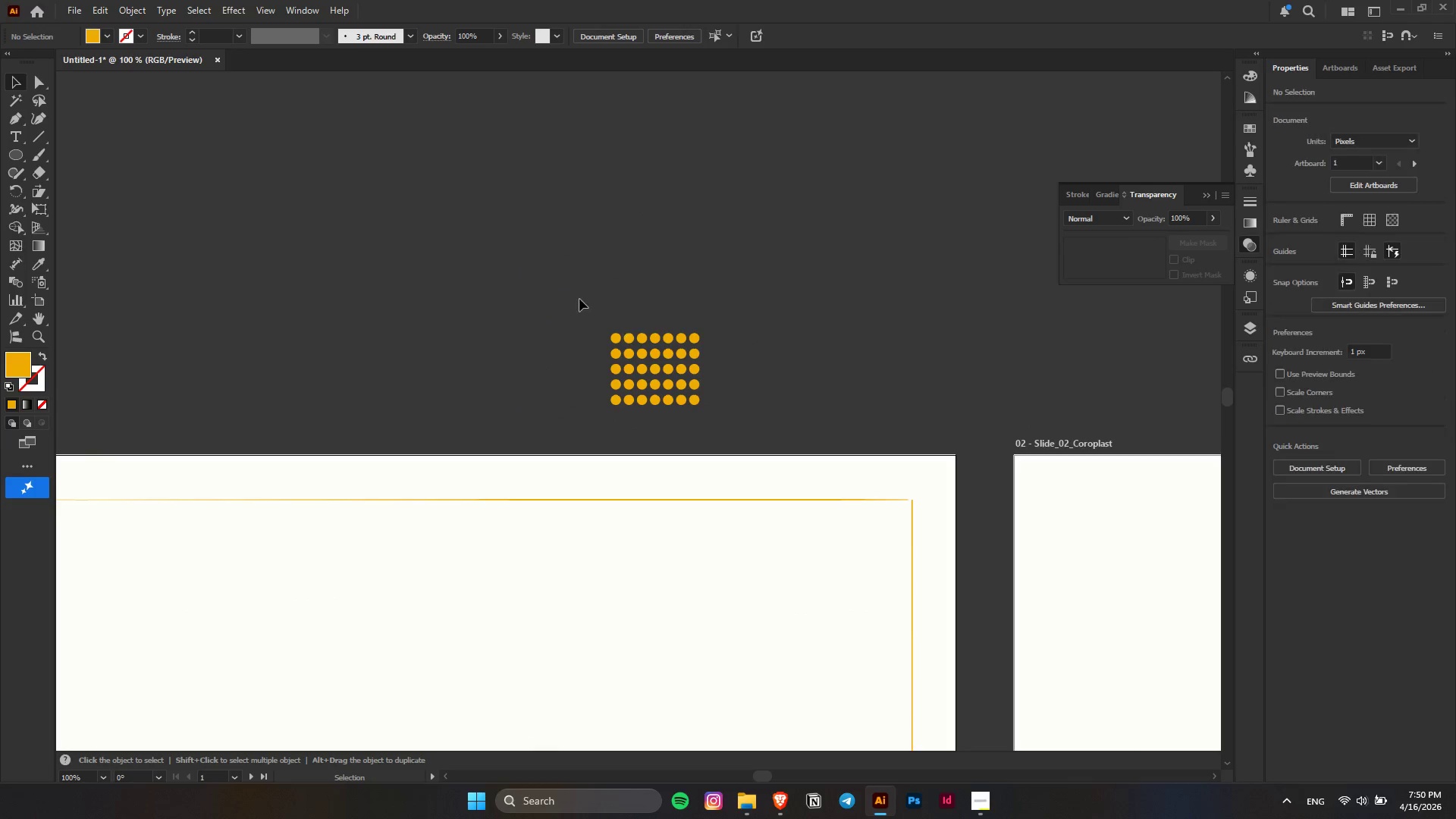 
left_click_drag(start_coordinate=[576, 291], to_coordinate=[747, 435])
 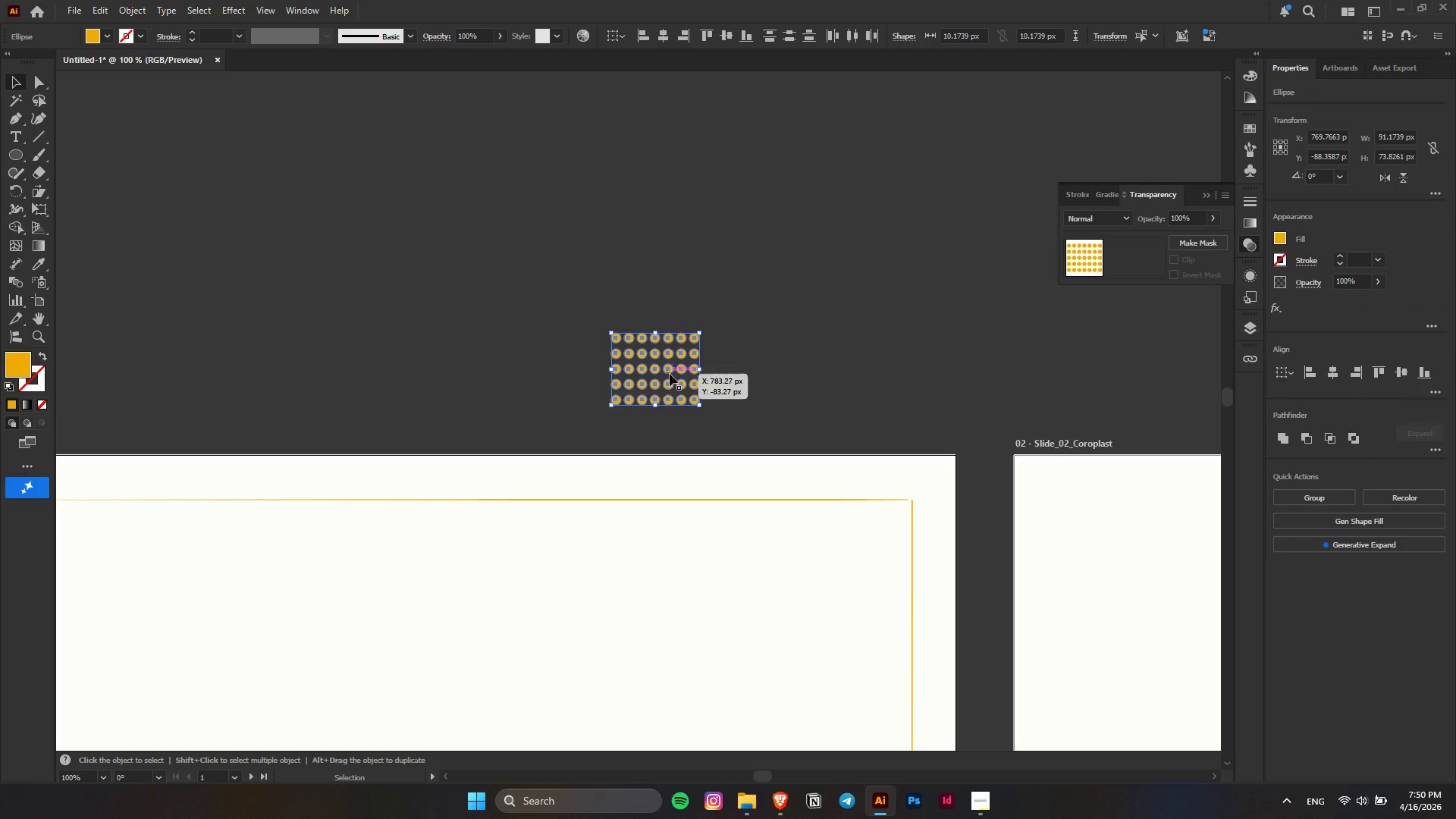 
hold_key(key=AltLeft, duration=0.31)
 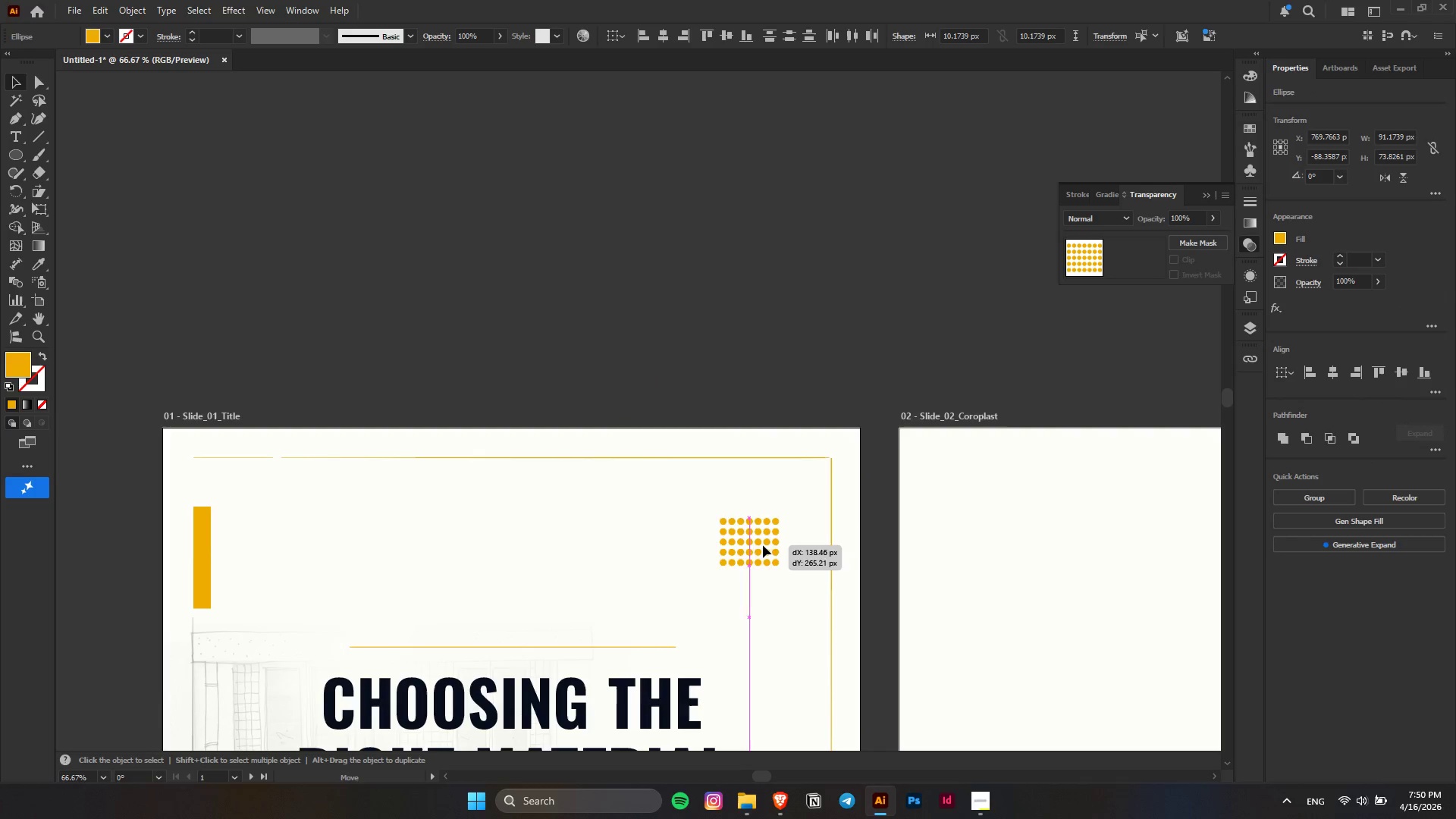 
left_click_drag(start_coordinate=[670, 374], to_coordinate=[792, 505])
 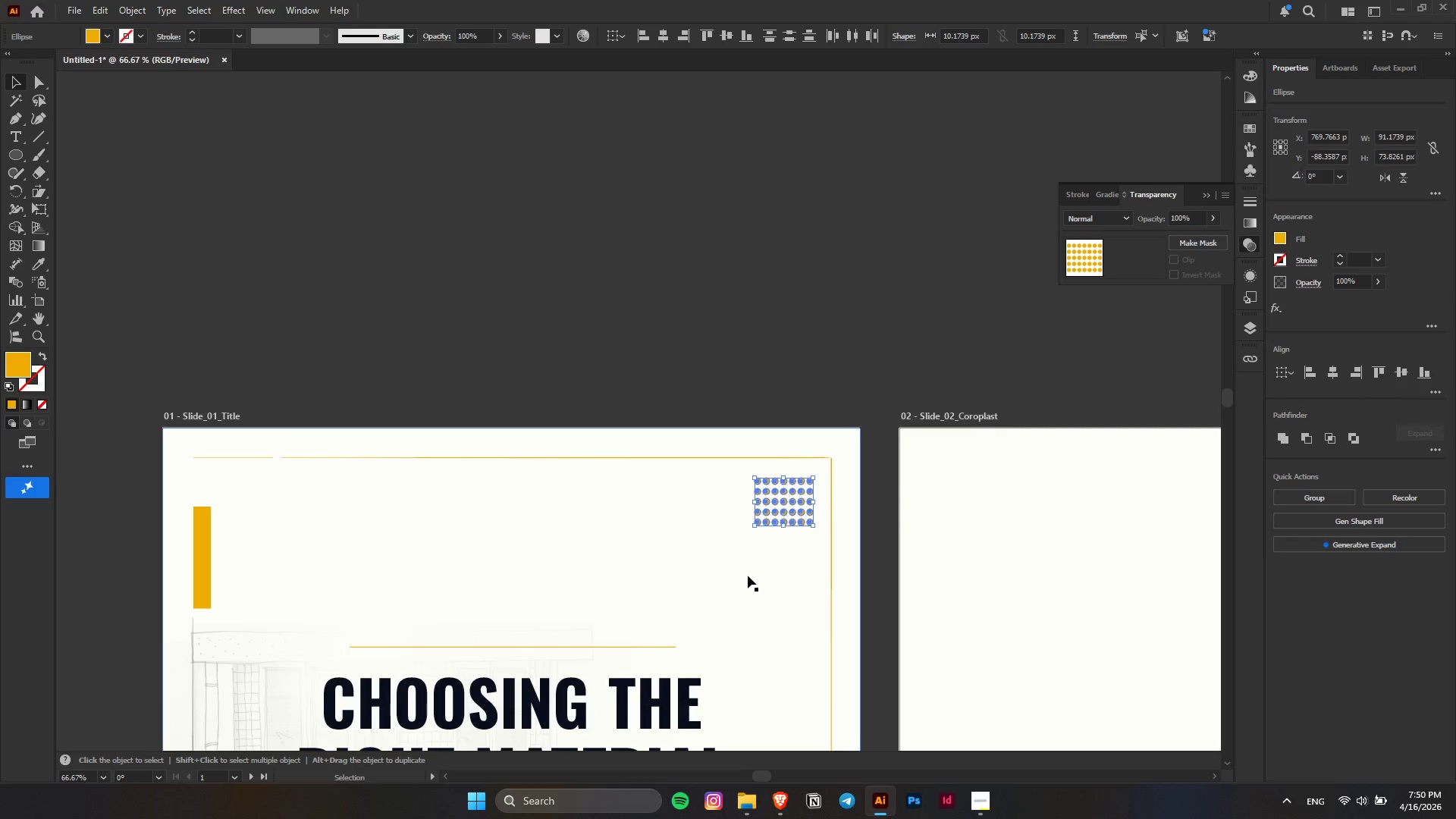 
scroll: coordinate [670, 374], scroll_direction: down, amount: 1.0
 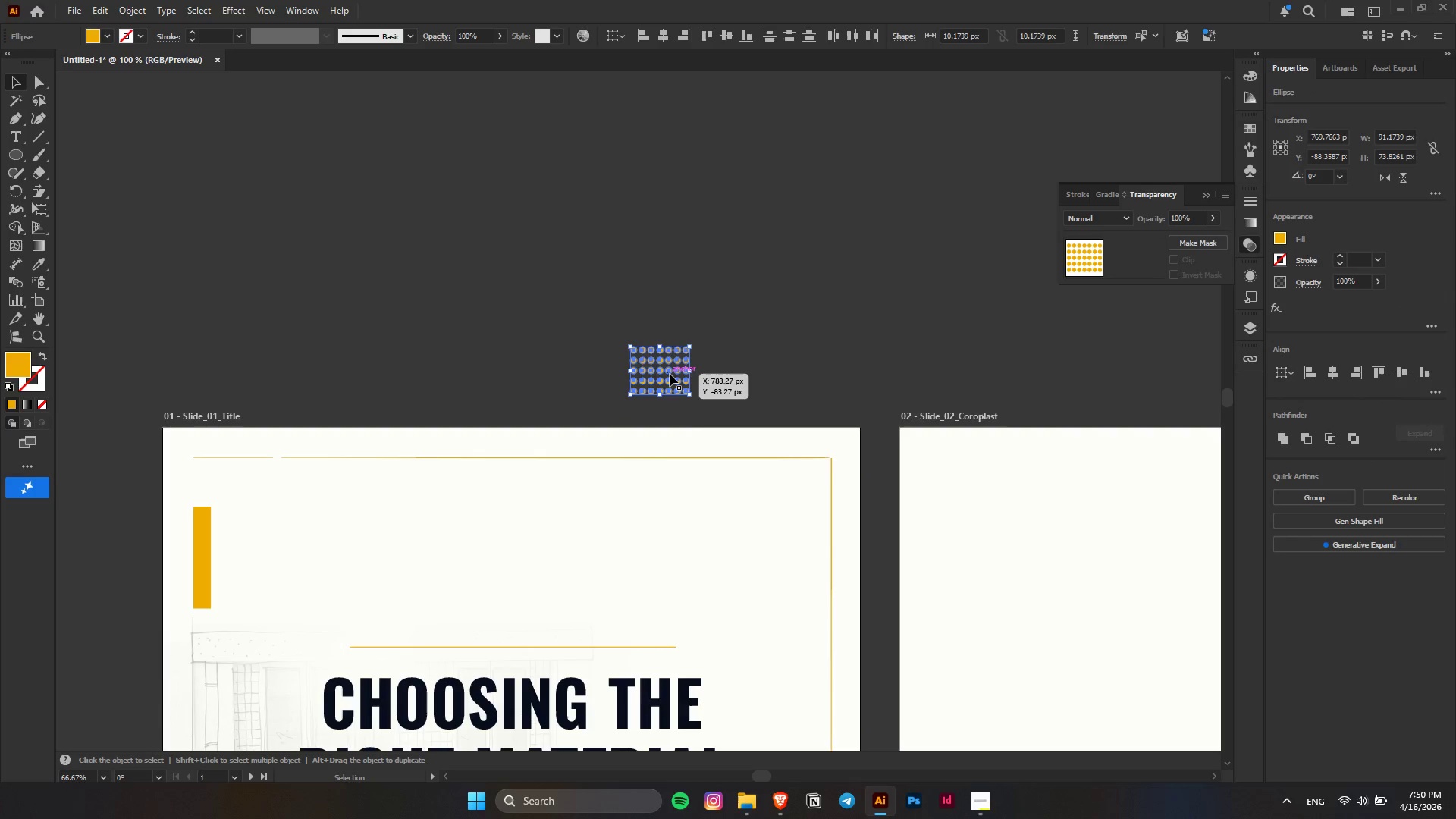 
hold_key(key=ShiftLeft, duration=1.52)
left_click_drag(start_coordinate=[755, 528], to_coordinate=[711, 557])
 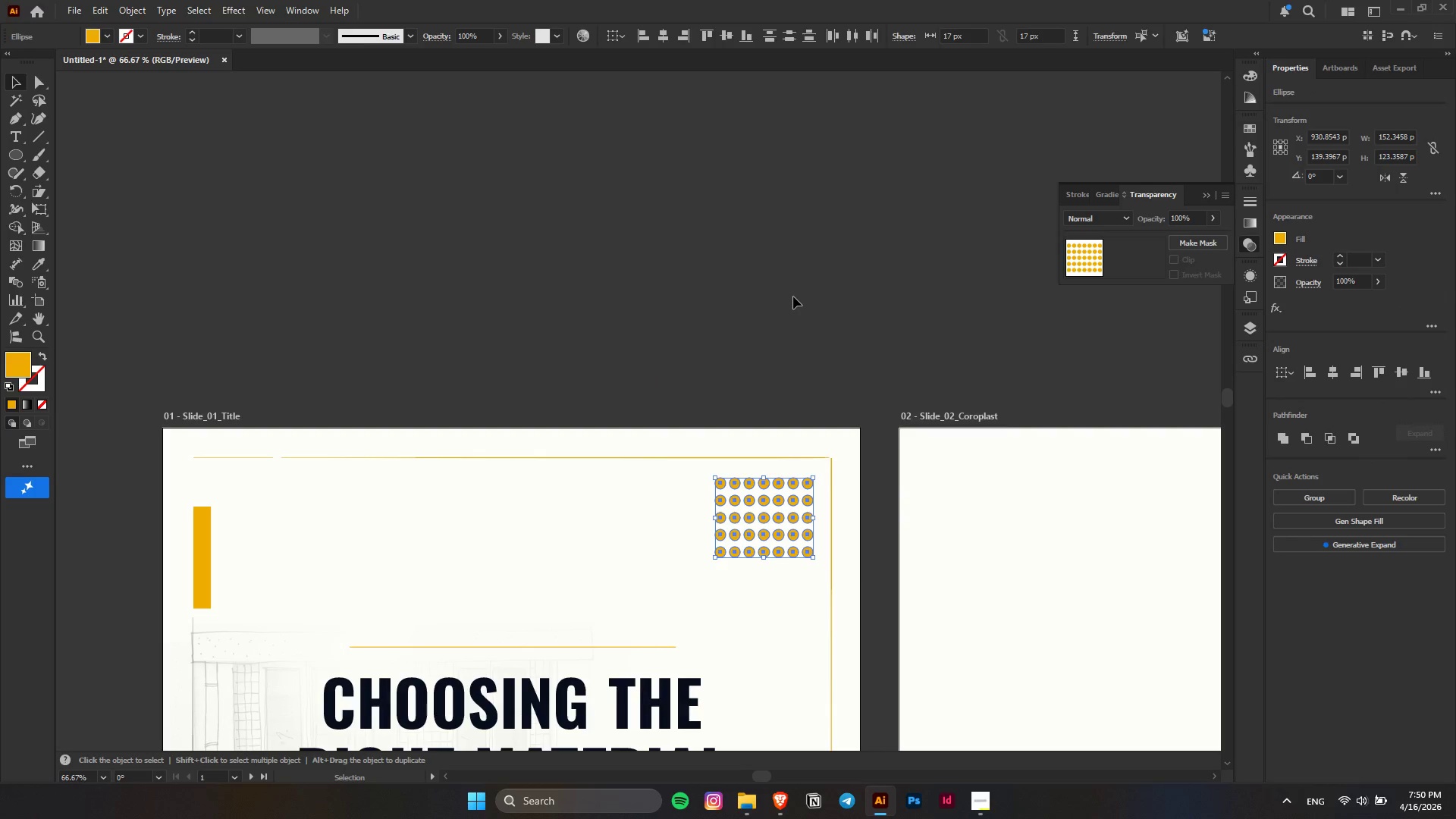 
hold_key(key=ShiftLeft, duration=1.53)
 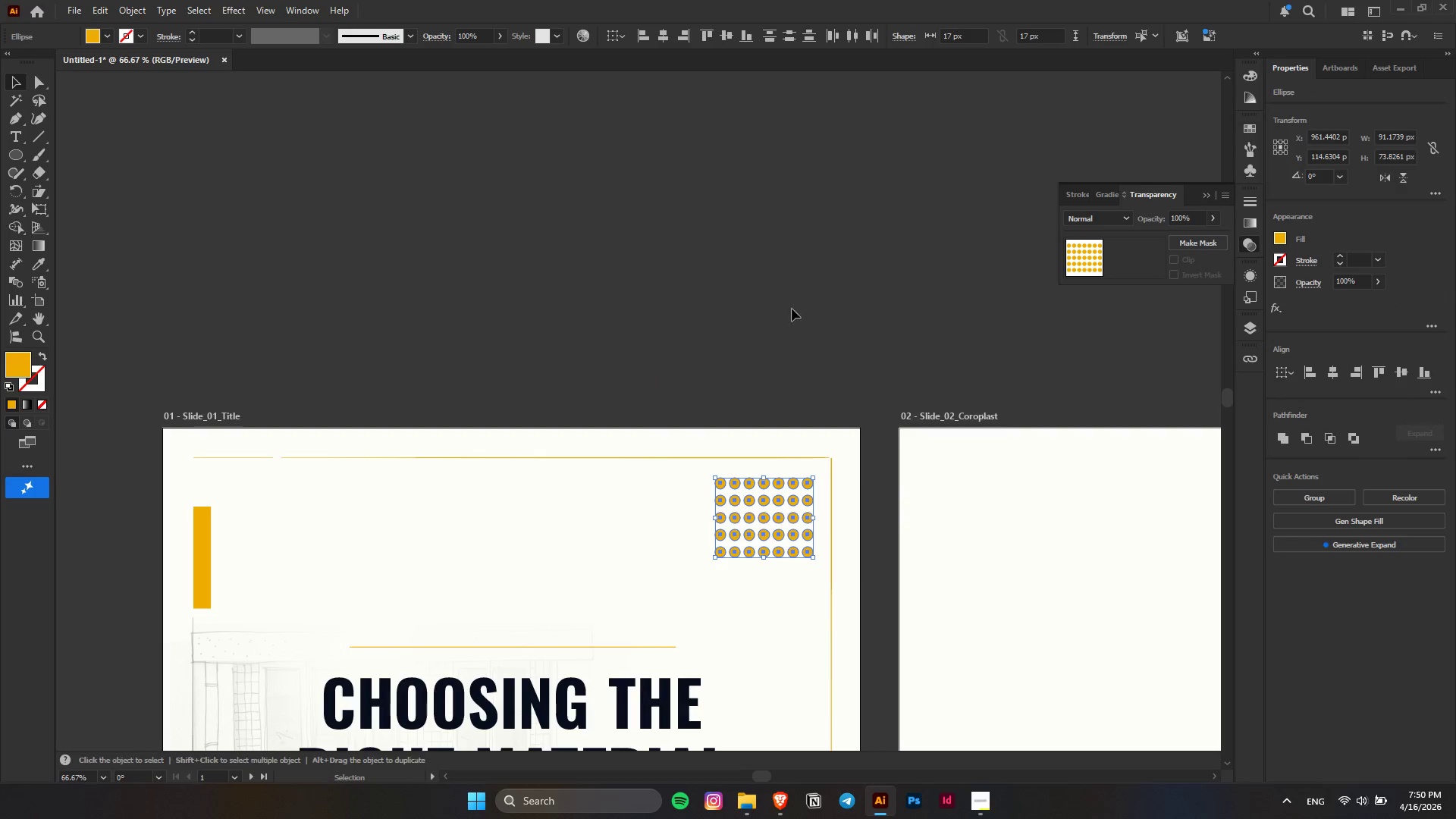 
hold_key(key=ShiftLeft, duration=0.47)
 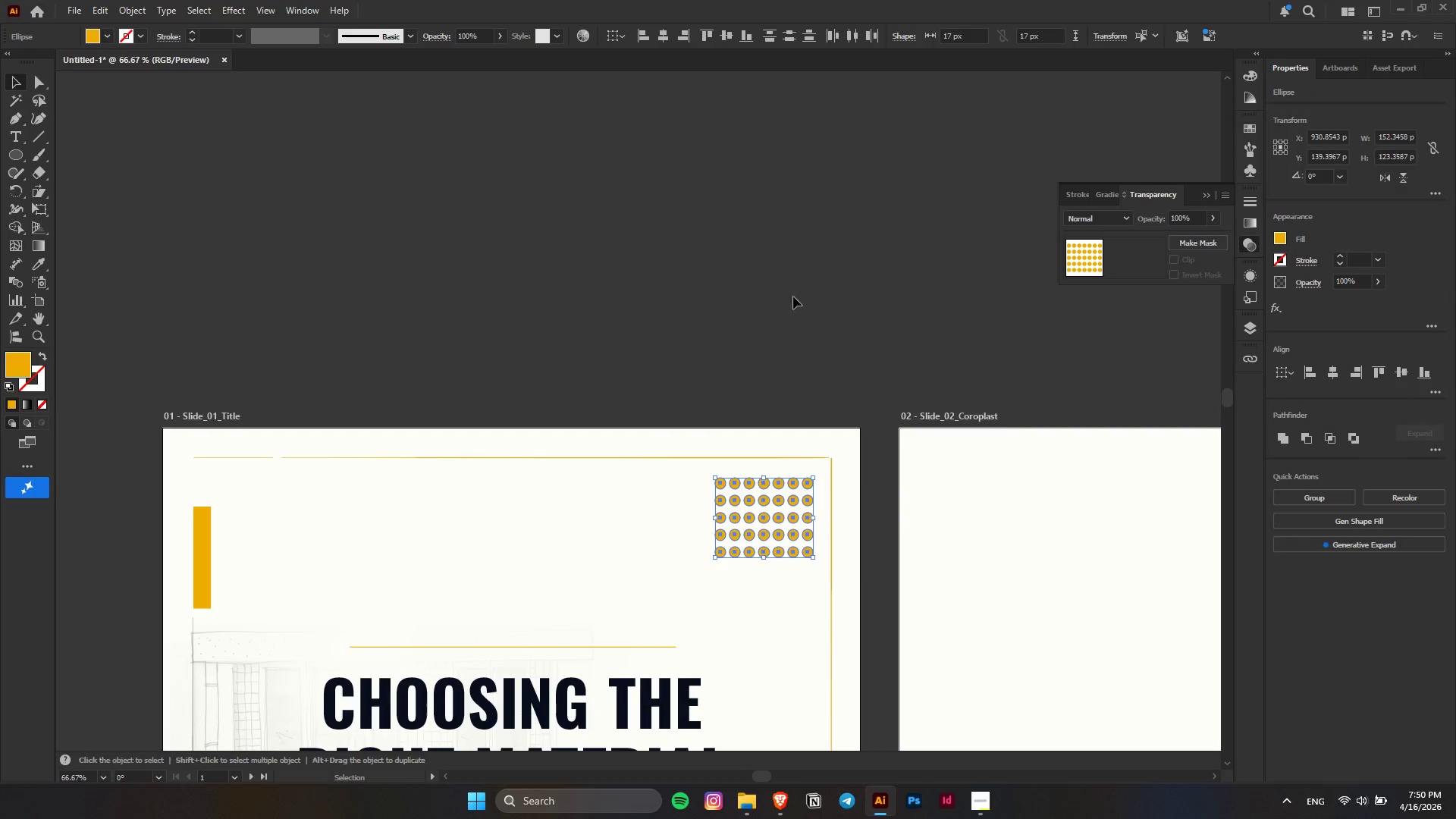 
left_click([793, 297])
 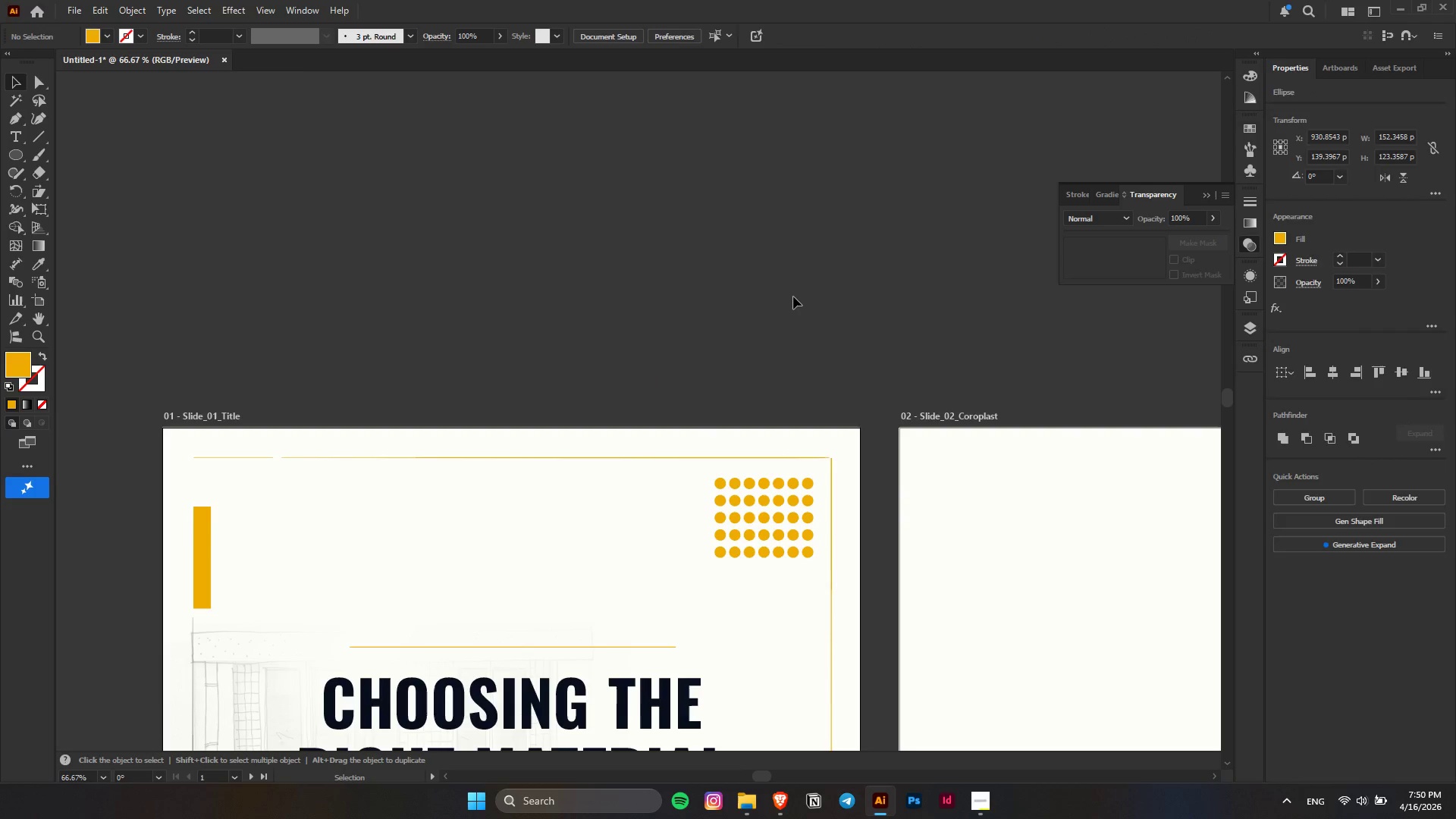 
key(Alt+AltLeft)
 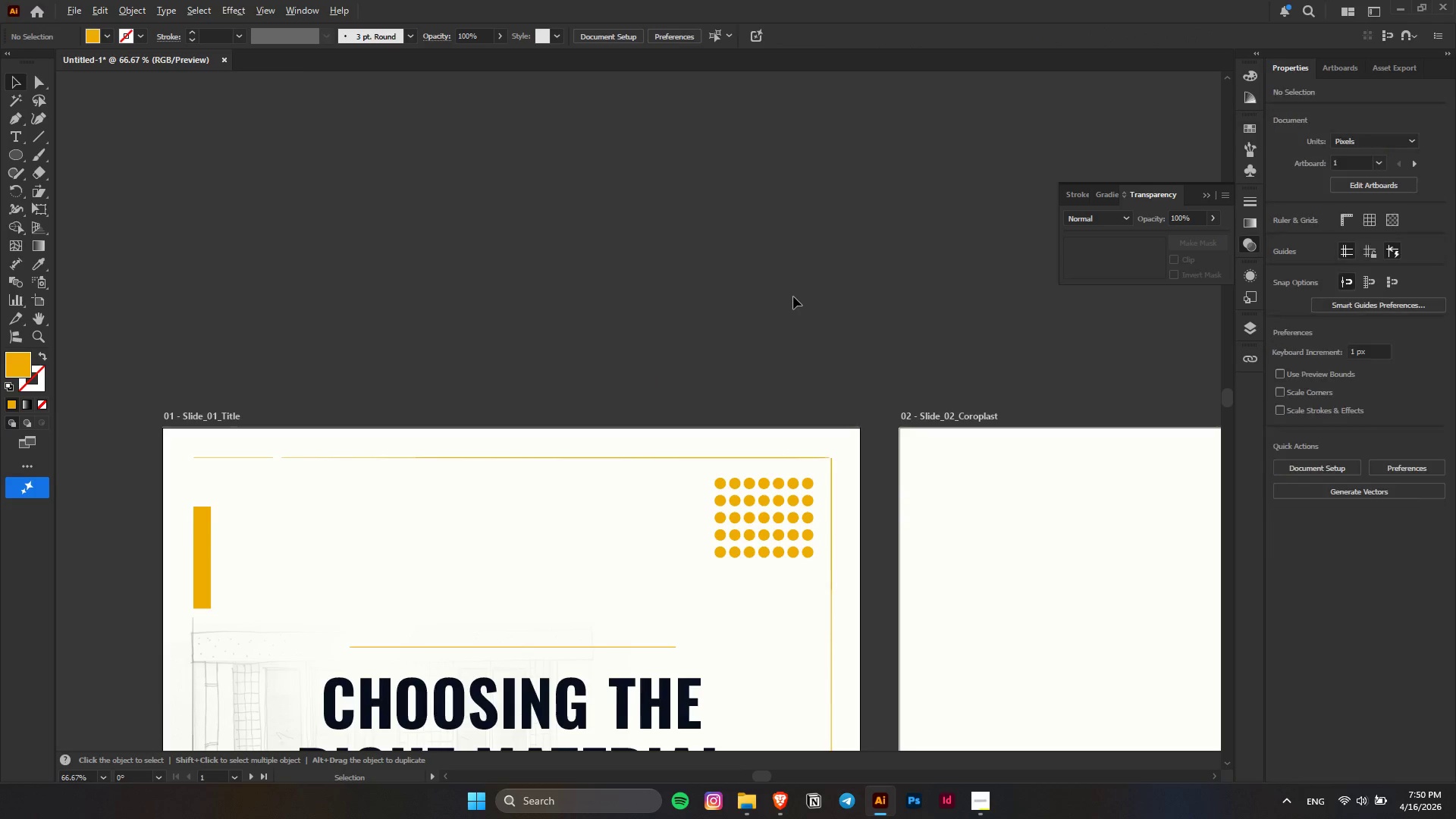 
scroll: coordinate [793, 297], scroll_direction: down, amount: 3.0
 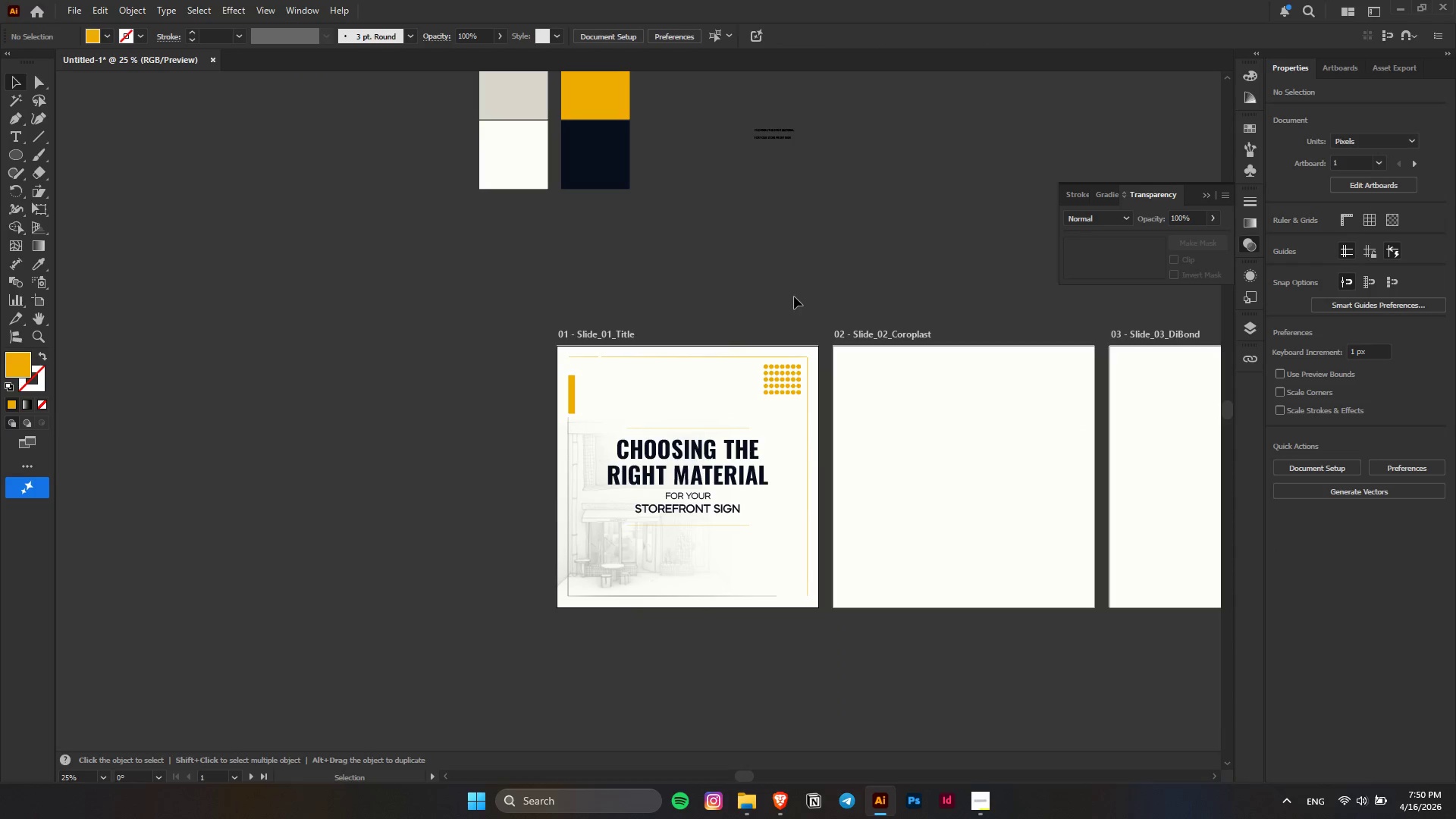 
key(Control+Z)
 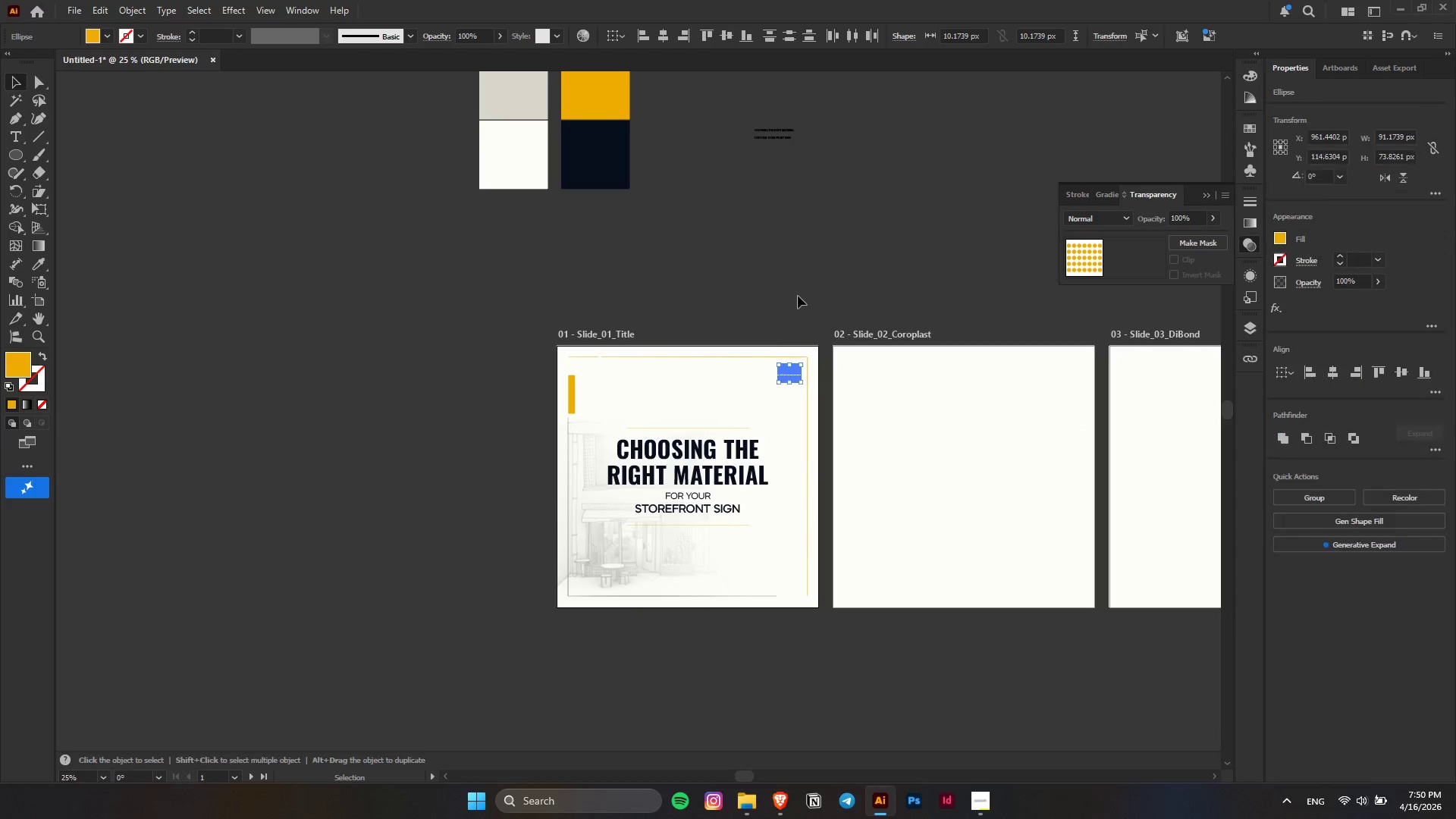 
hold_key(key=AltLeft, duration=0.73)
 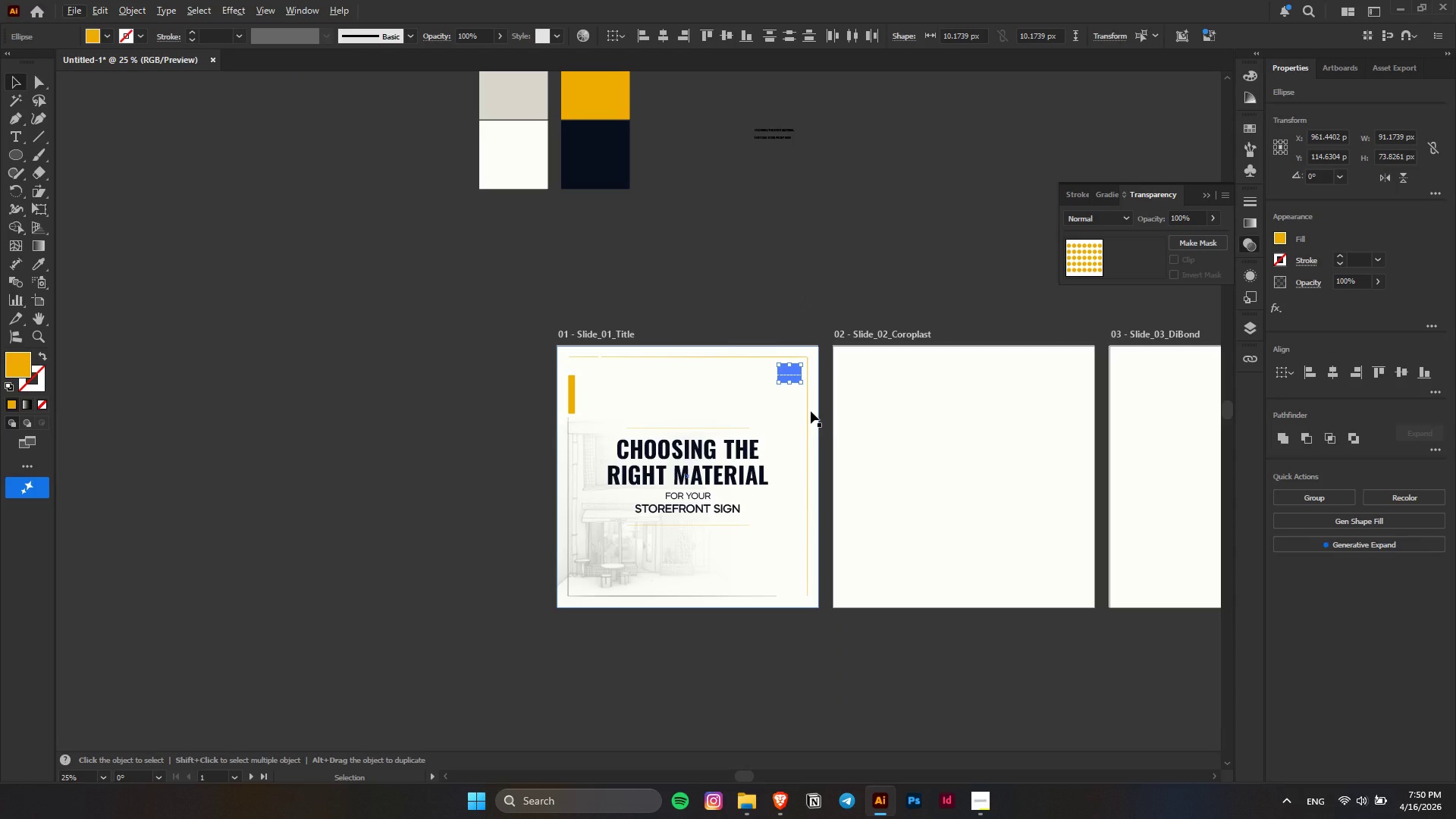 
hold_key(key=AltLeft, duration=0.55)
scroll: coordinate [811, 411], scroll_direction: up, amount: 6.0
 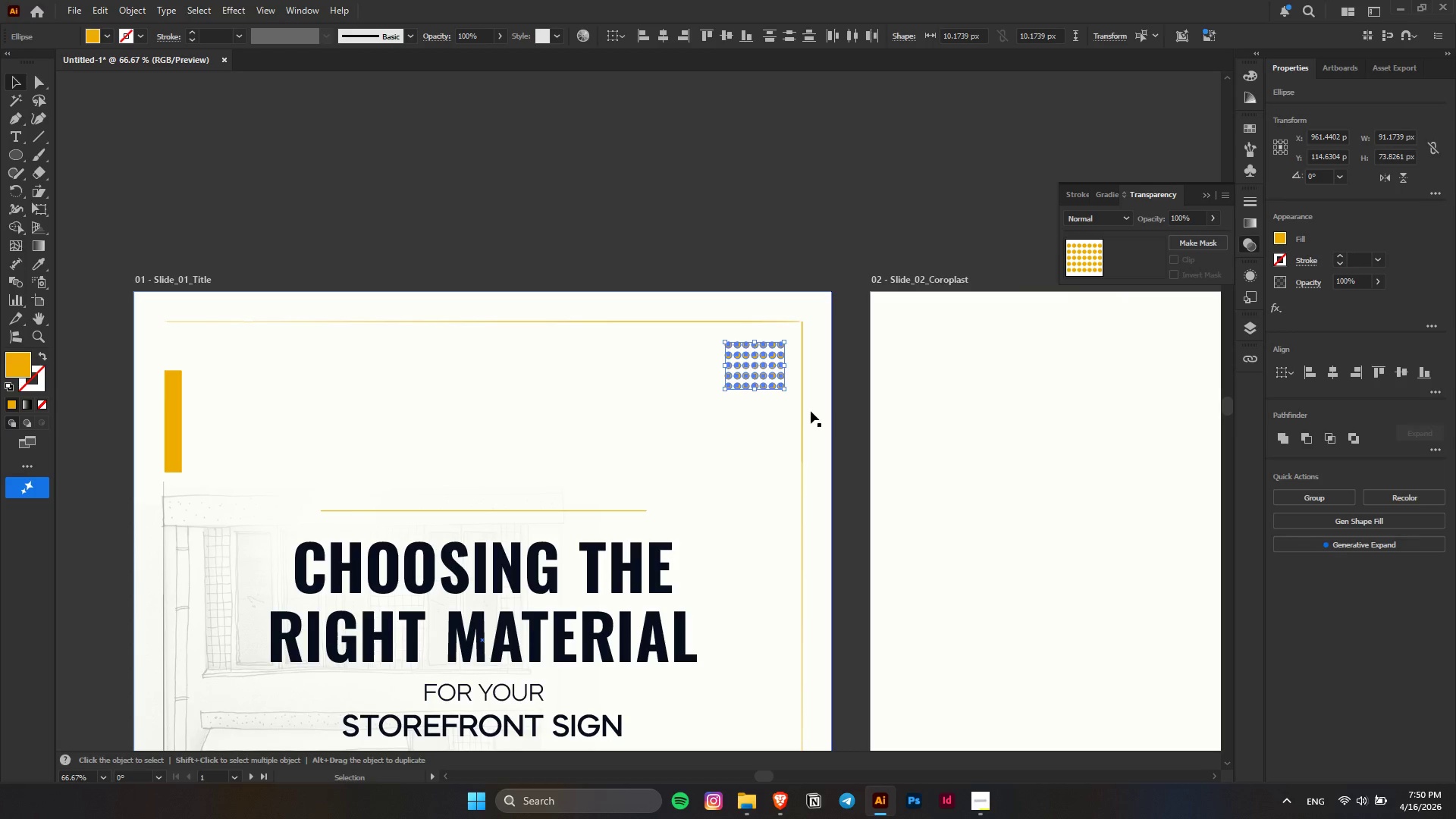 
key(Control+Z)
 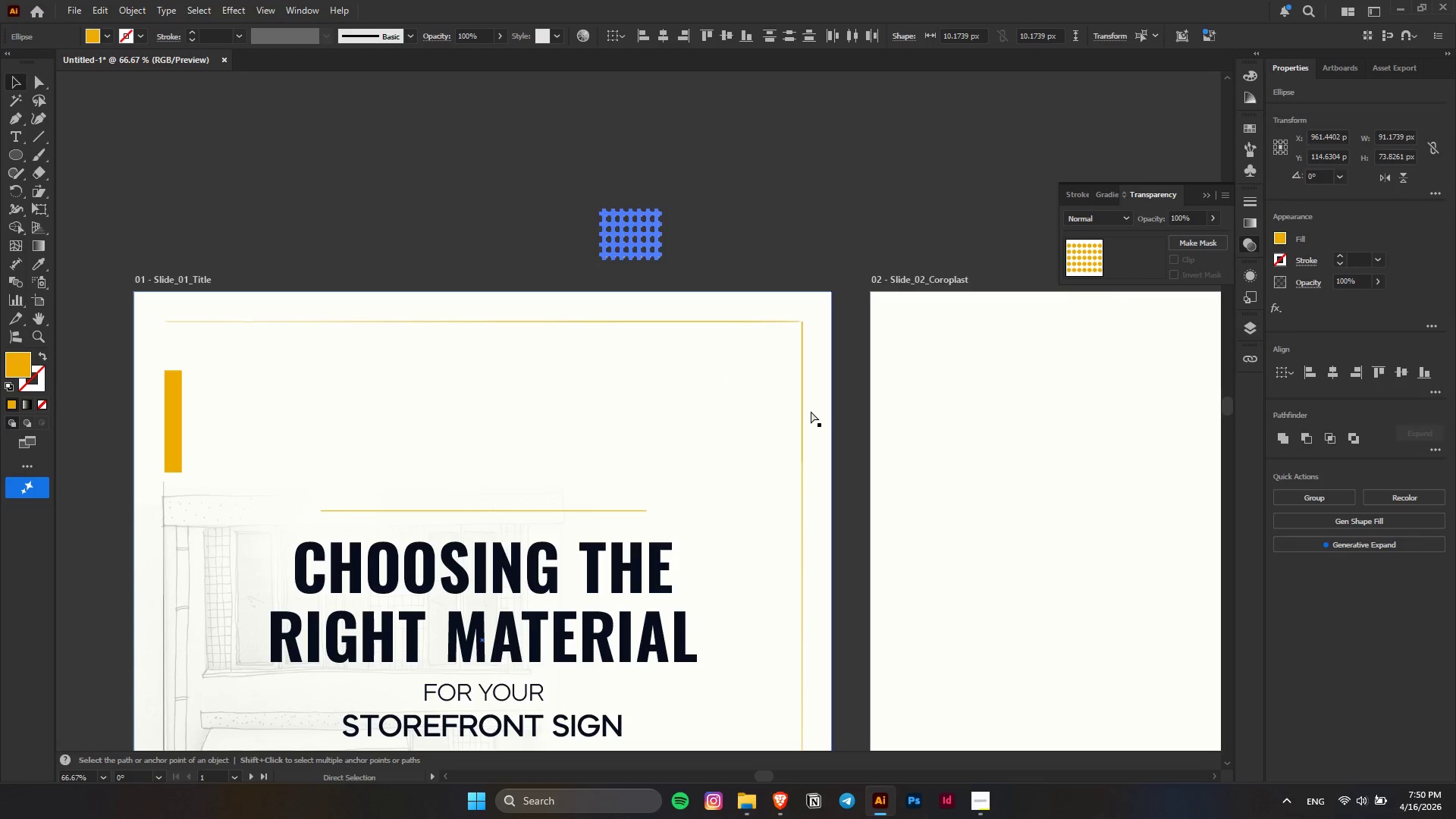 
key(Control+Z)
 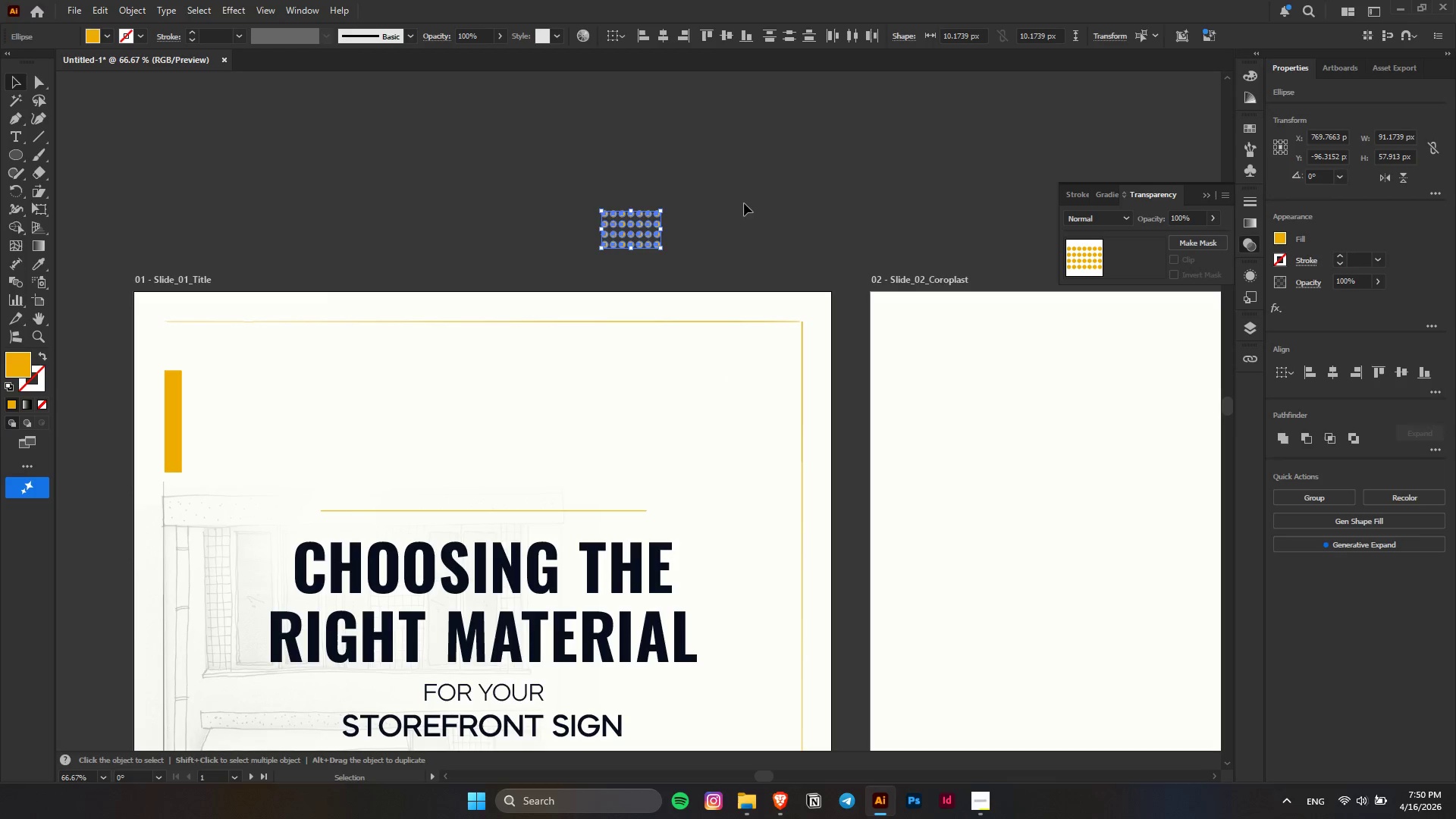 
key(Control+Shift+Z)
 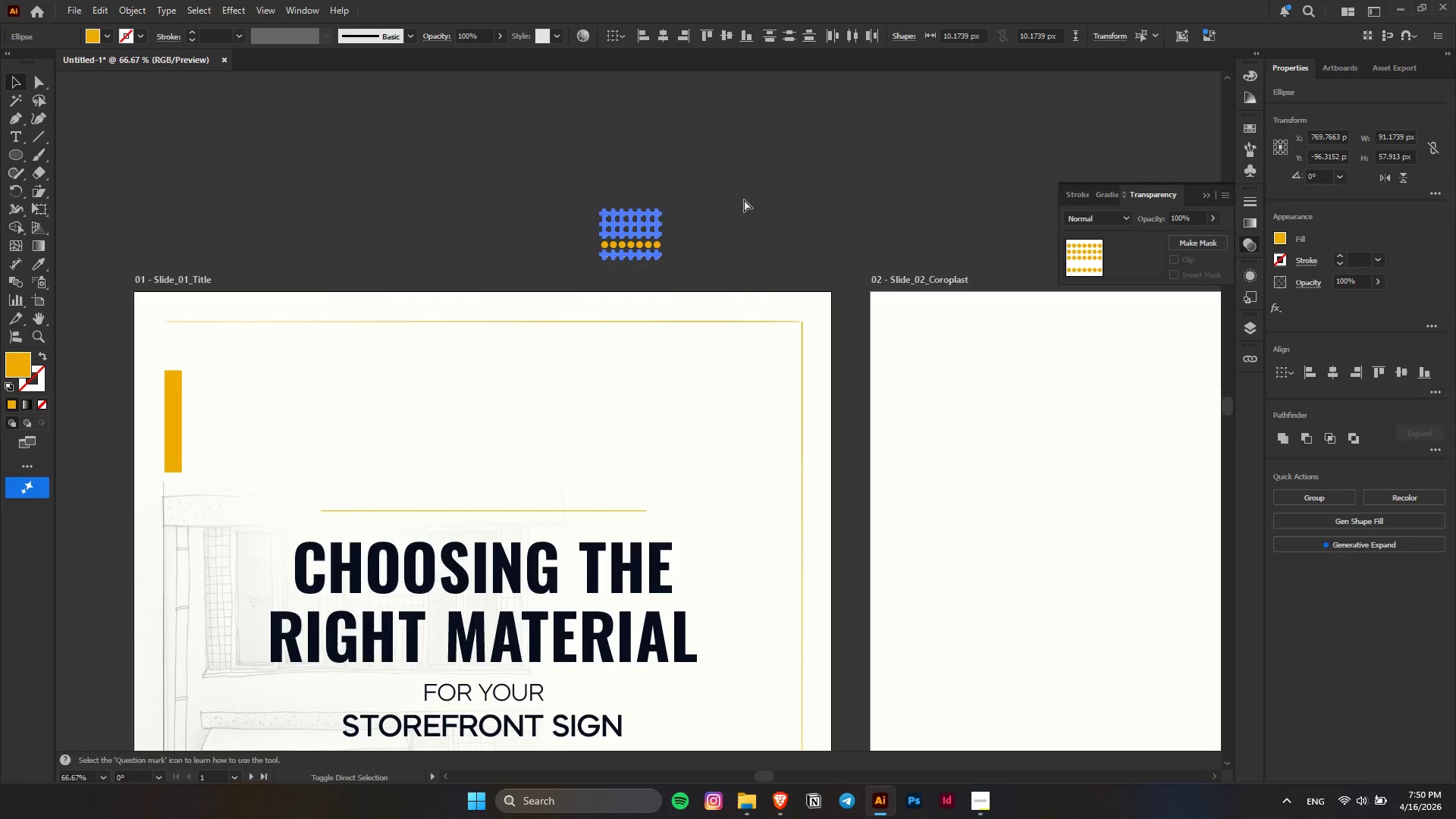 
left_click([741, 194])
 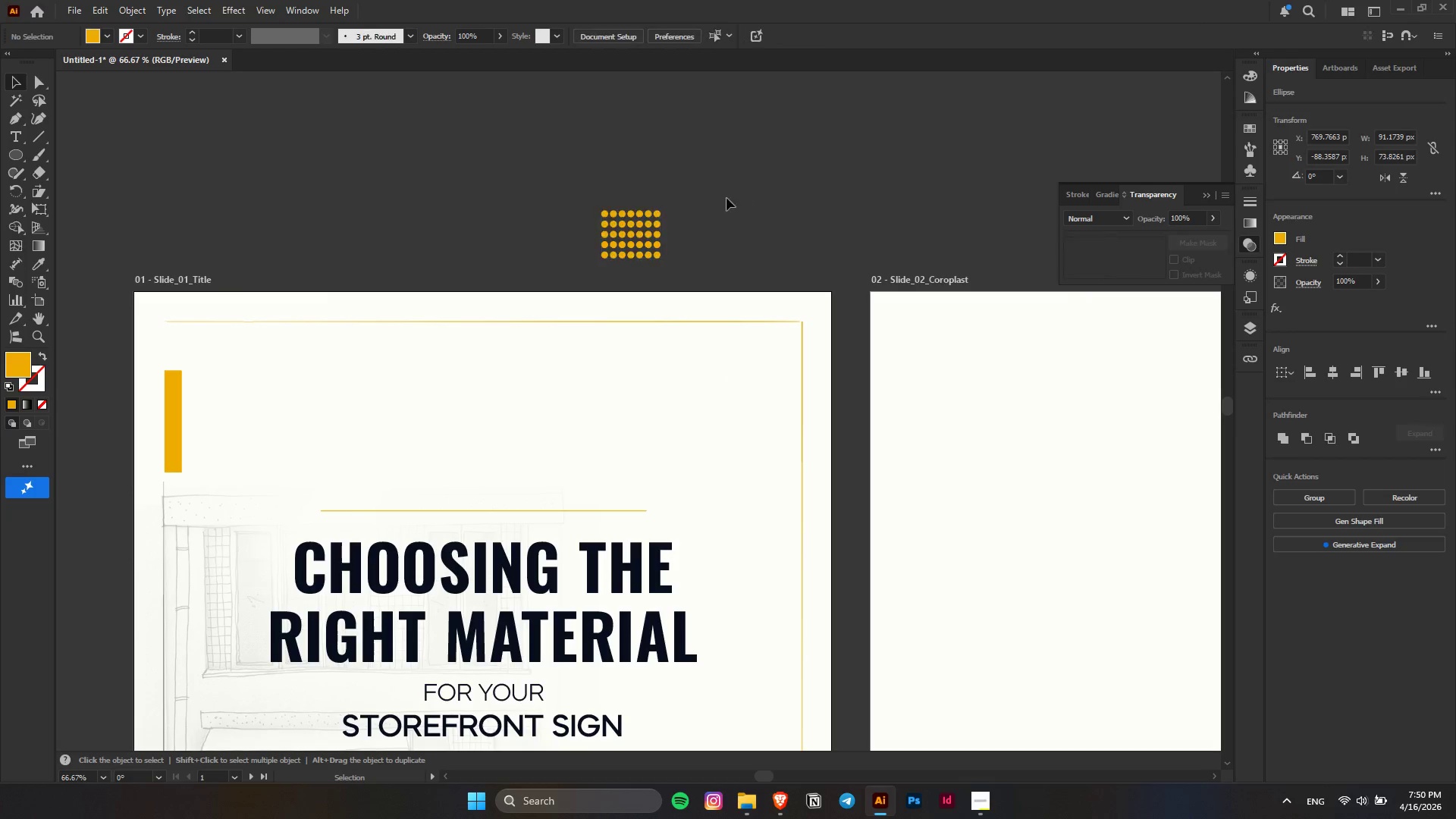 
key(Alt+AltLeft)
 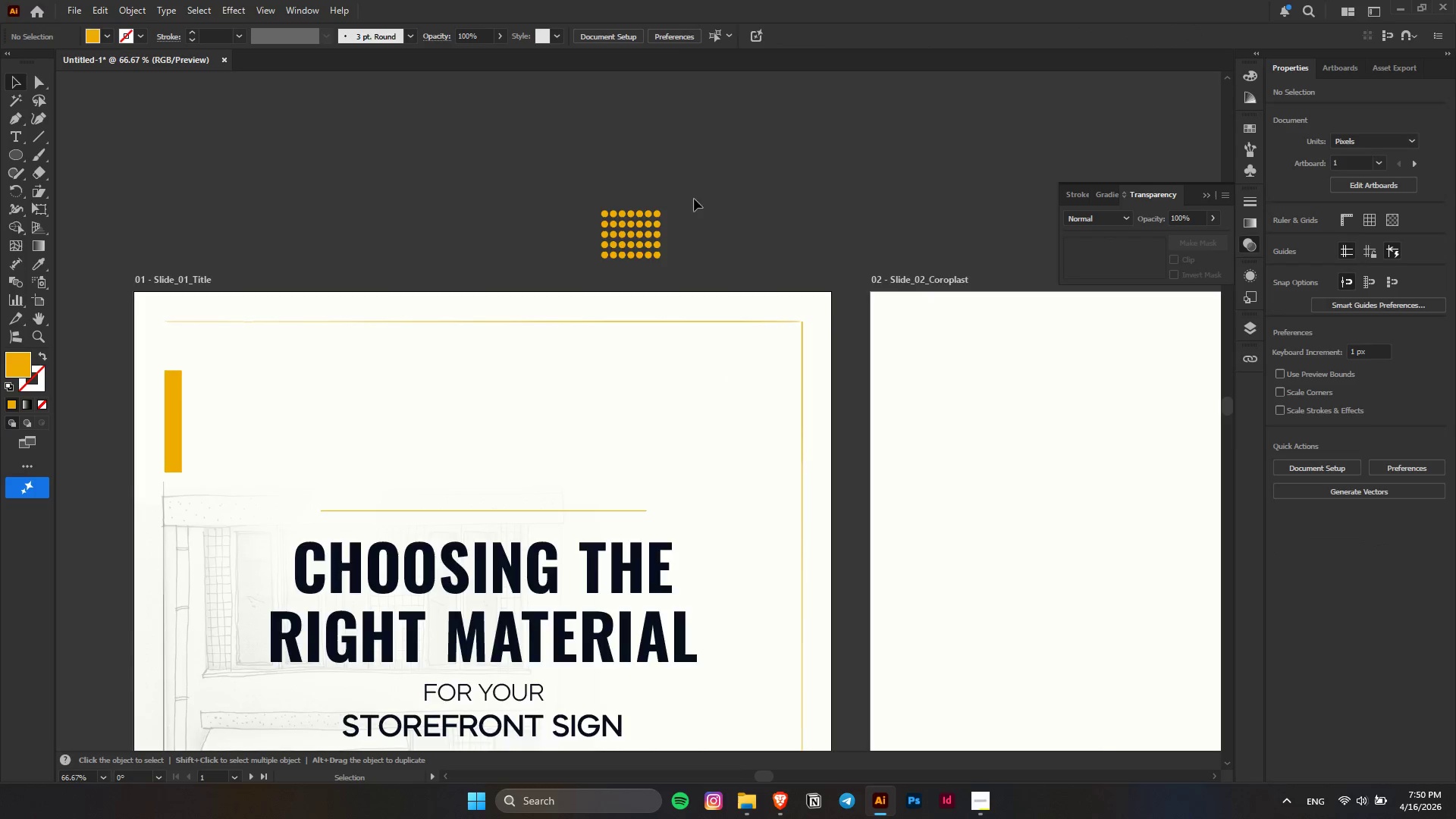 
scroll: coordinate [682, 193], scroll_direction: up, amount: 4.0
 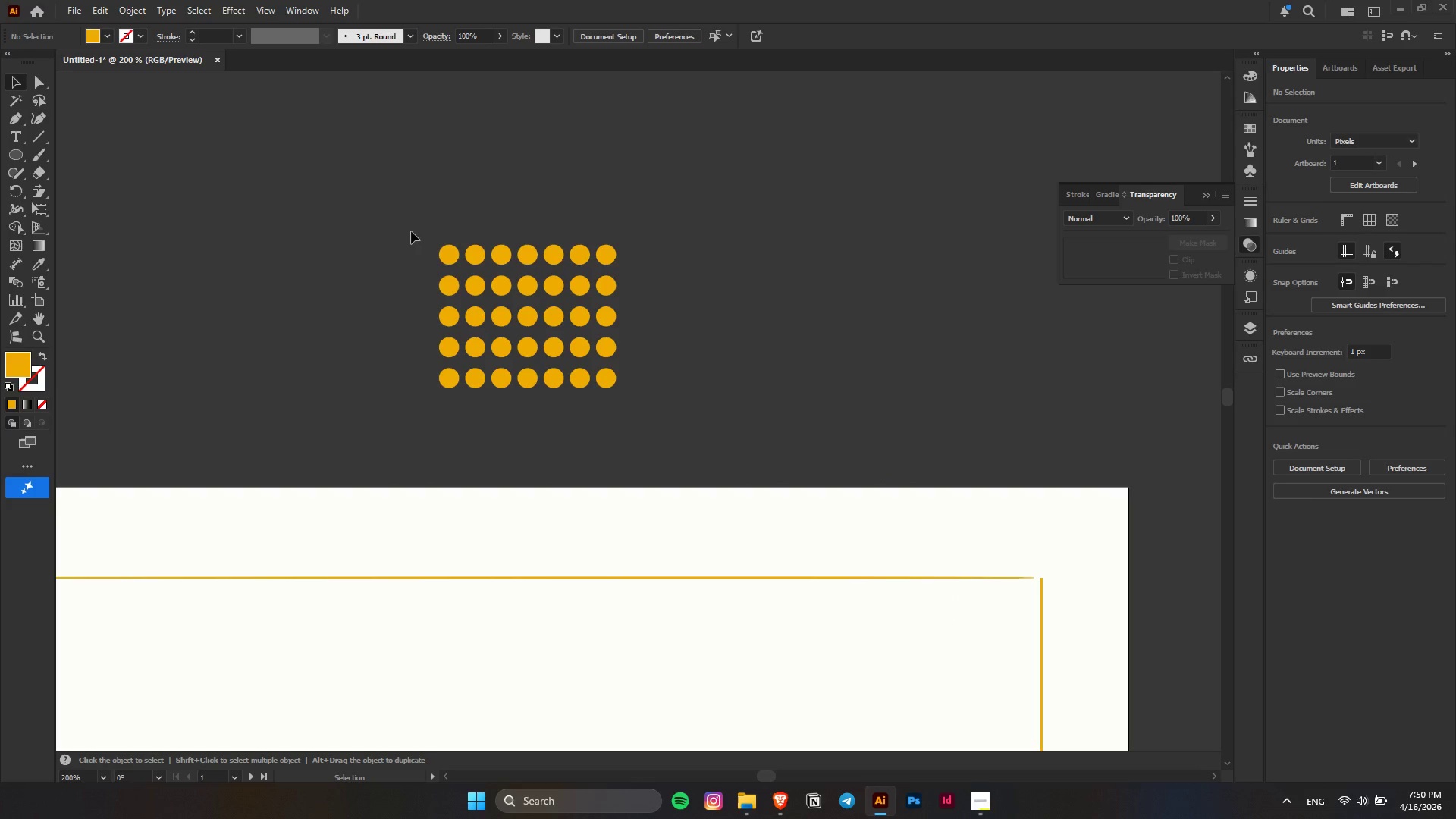 
key(Alt+AltLeft)
 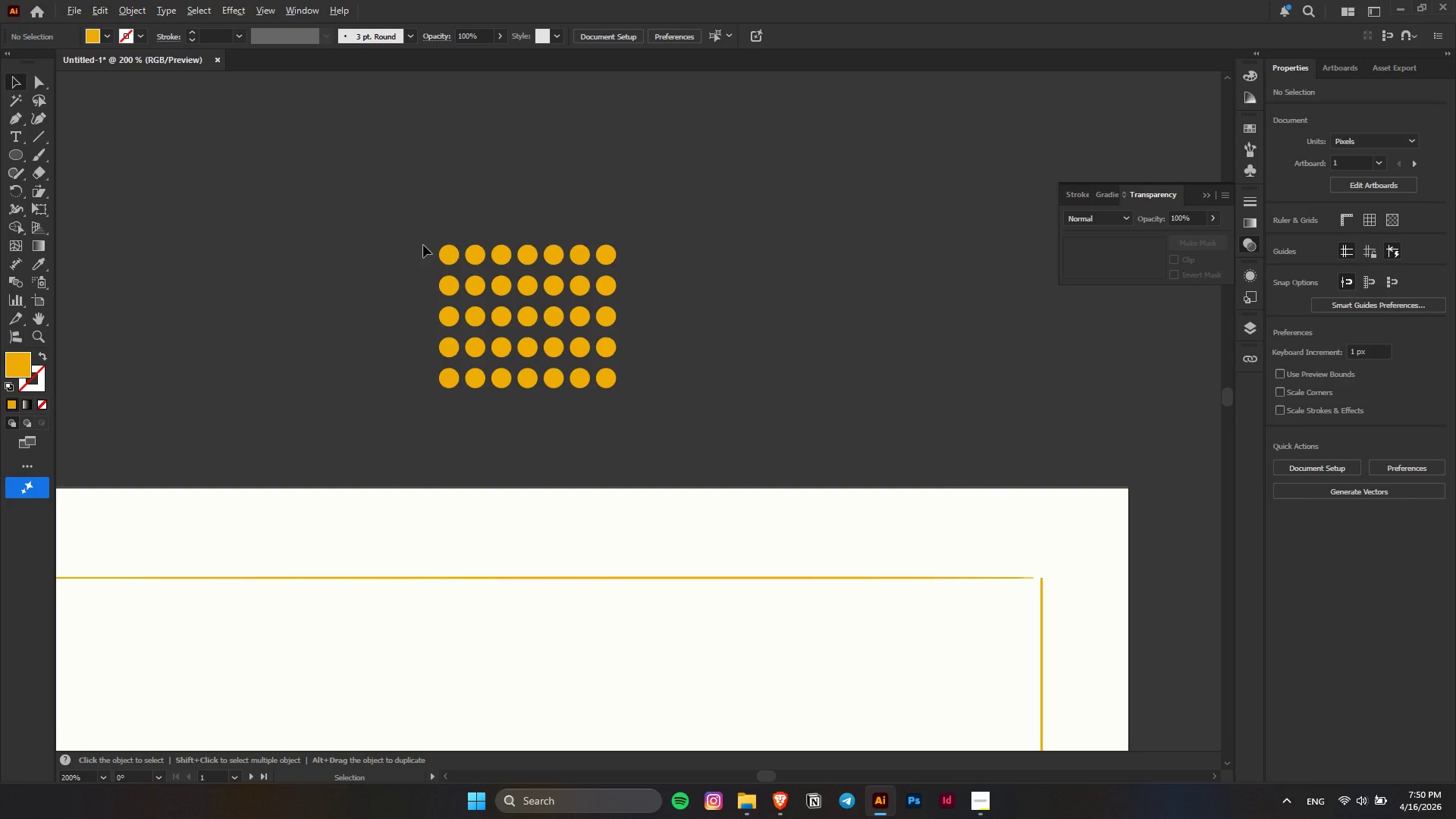 
left_click_drag(start_coordinate=[395, 209], to_coordinate=[915, 609])
 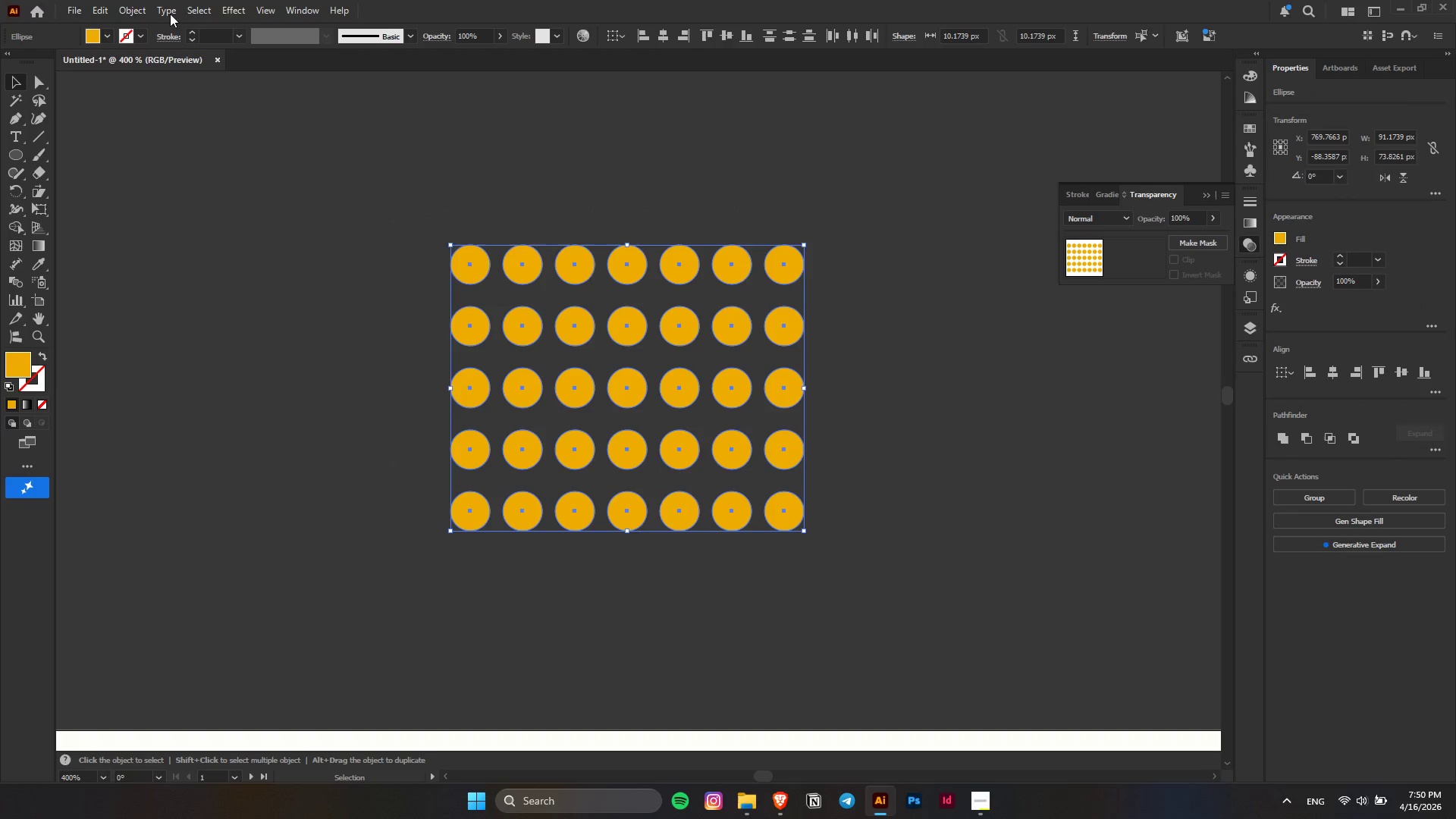 
scroll: coordinate [428, 245], scroll_direction: up, amount: 2.0
 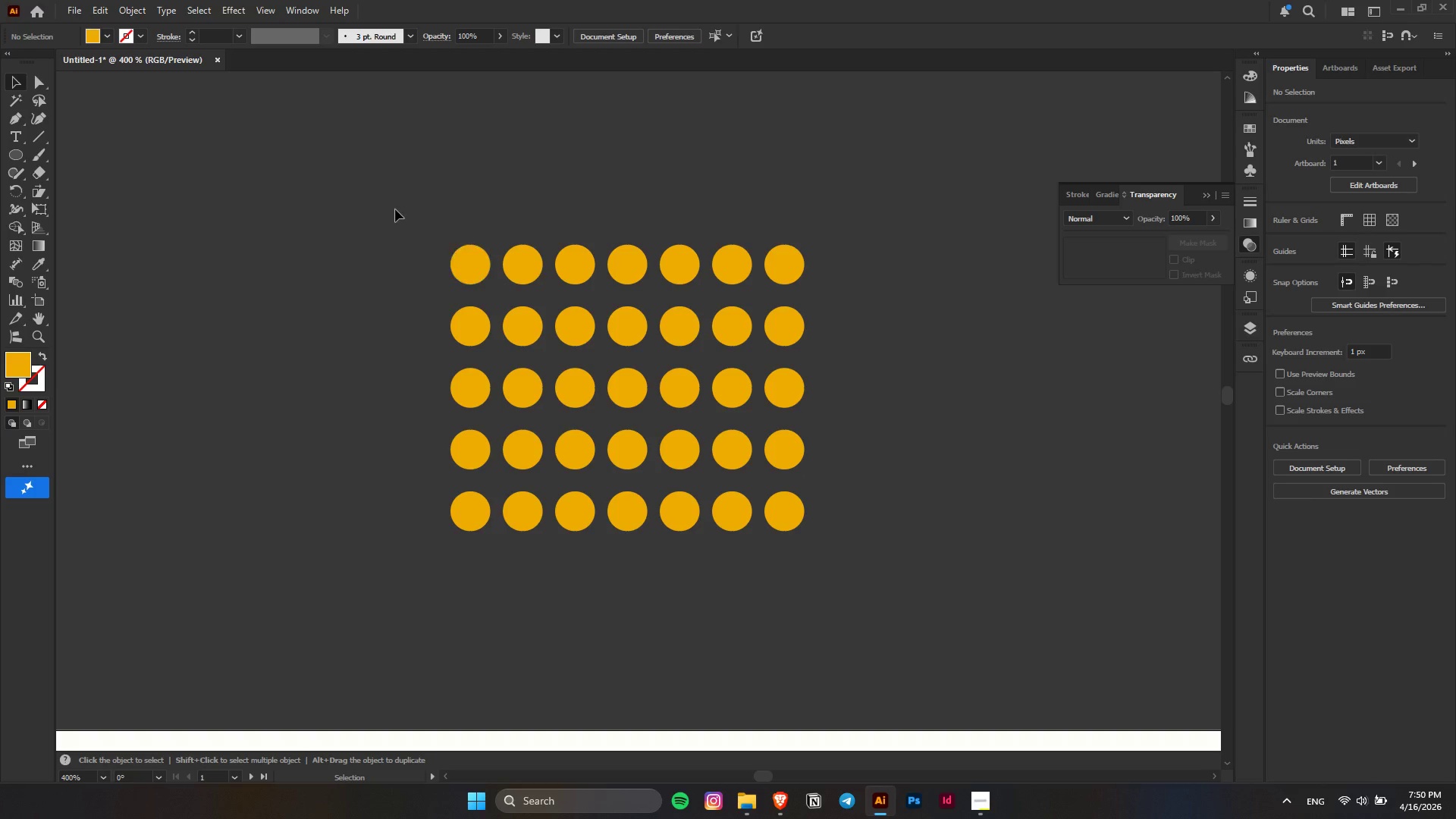 
left_click([130, 0])
 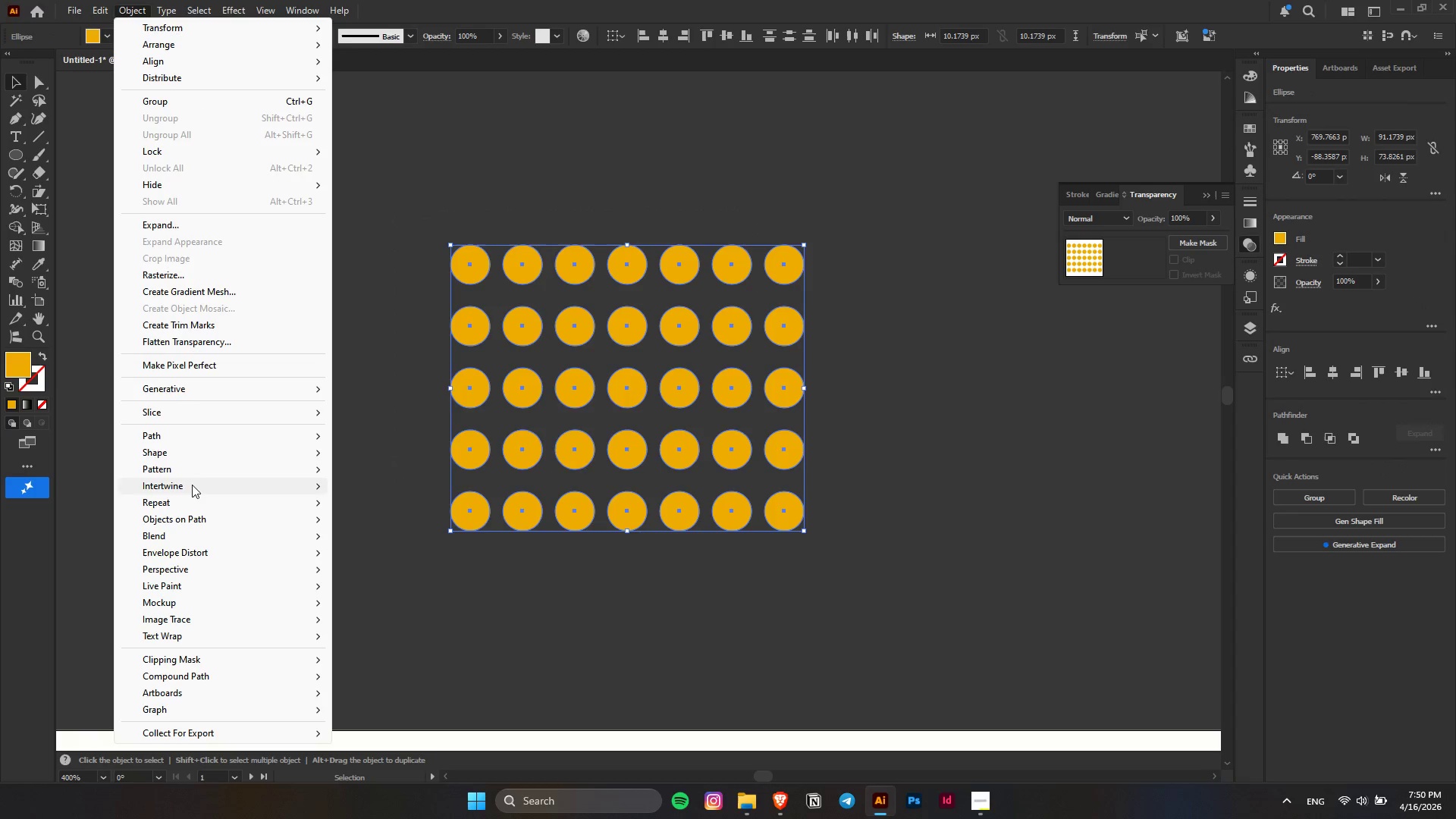 
left_click([193, 438])
 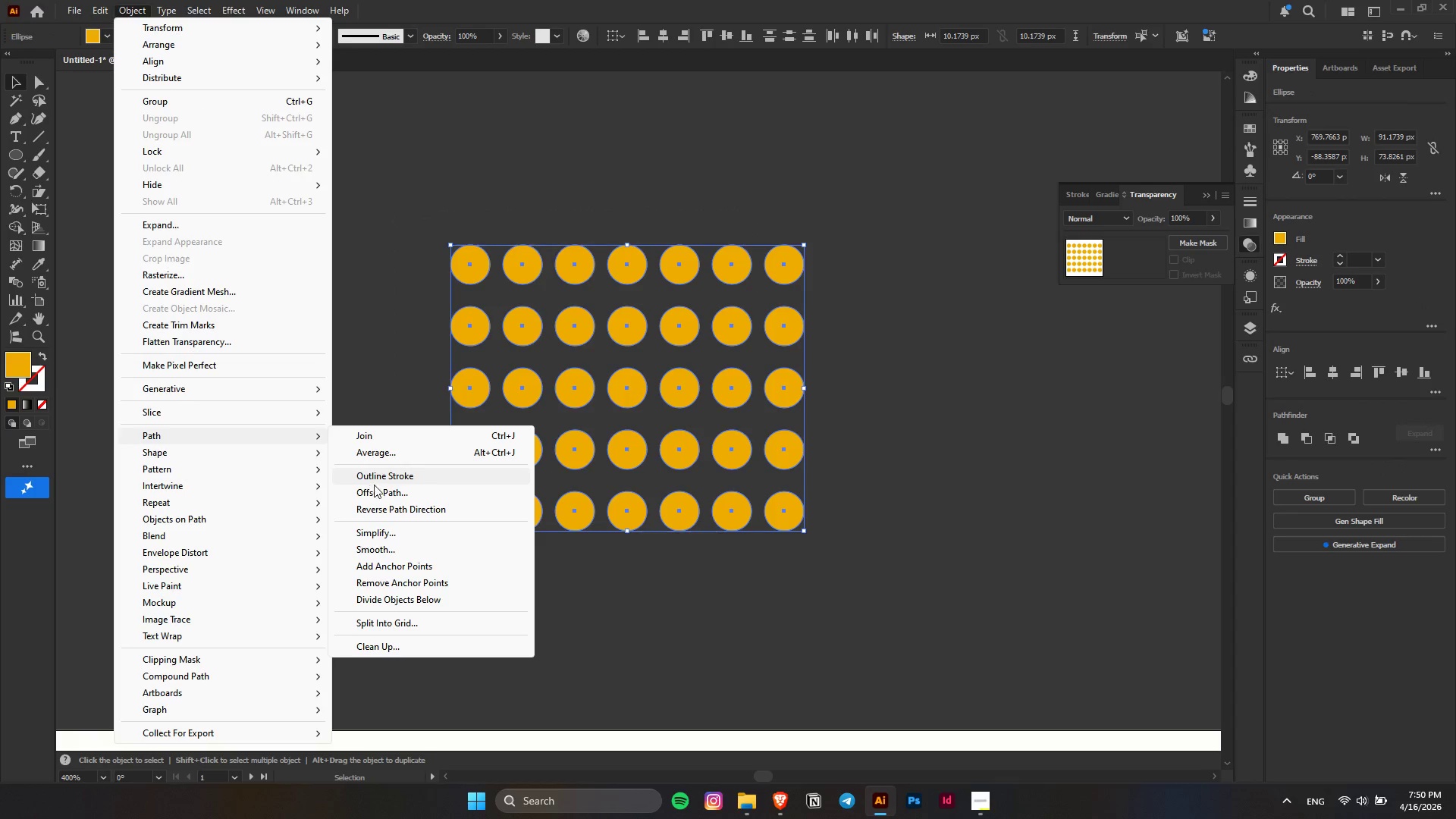 
left_click([378, 491])
 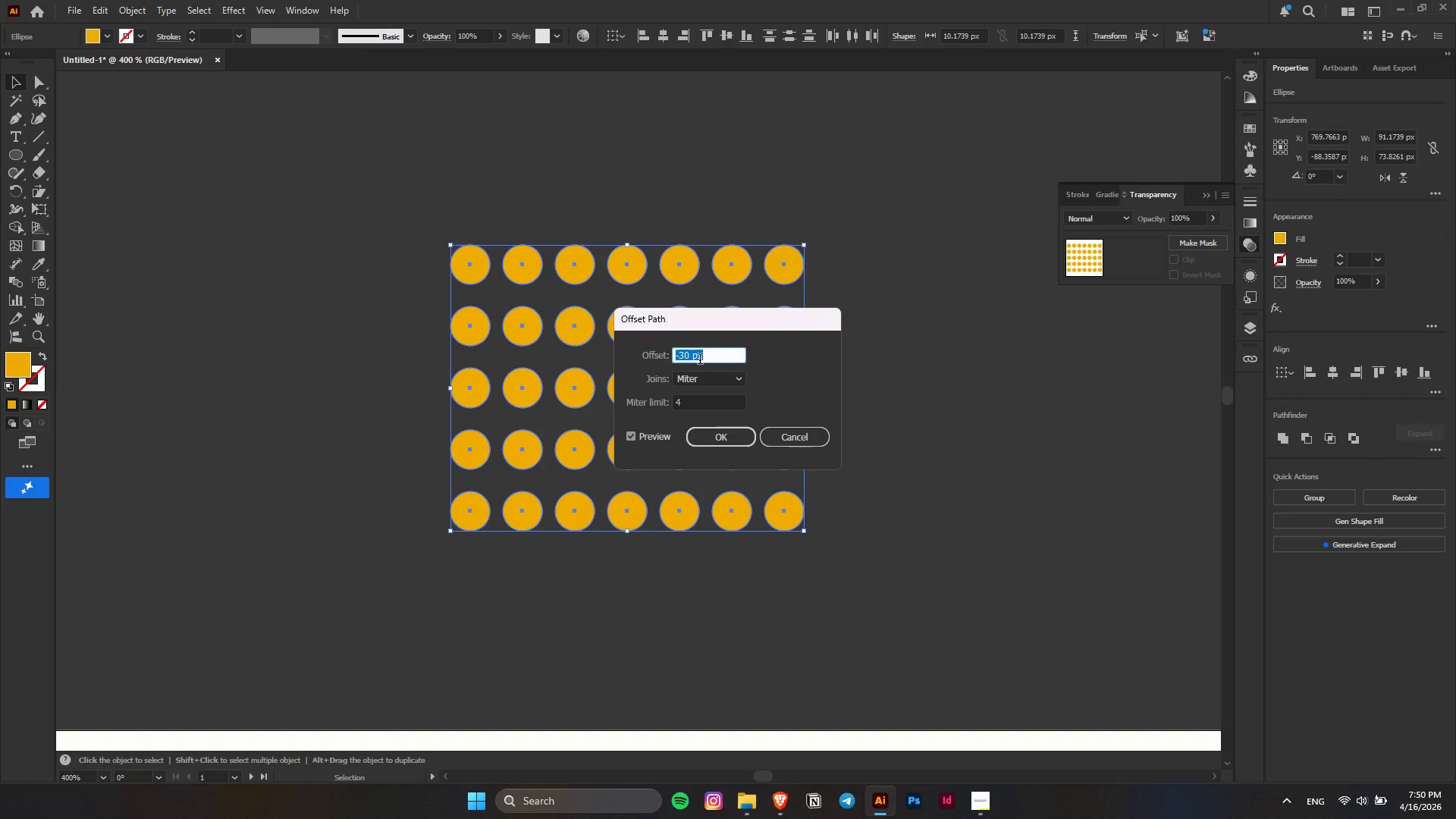 
scroll: coordinate [705, 356], scroll_direction: up, amount: 28.0
 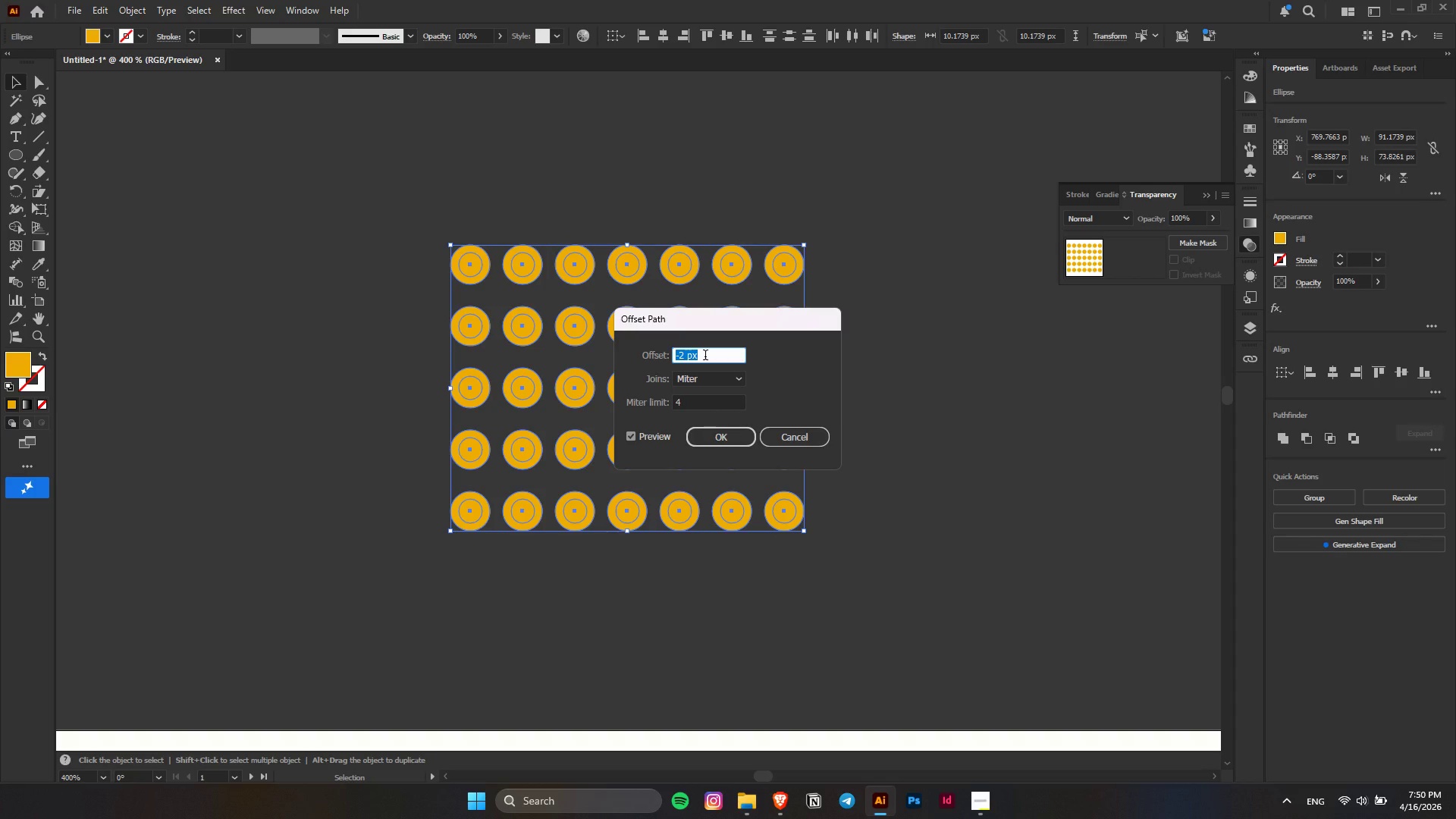 
scroll: coordinate [705, 356], scroll_direction: down, amount: 1.0
 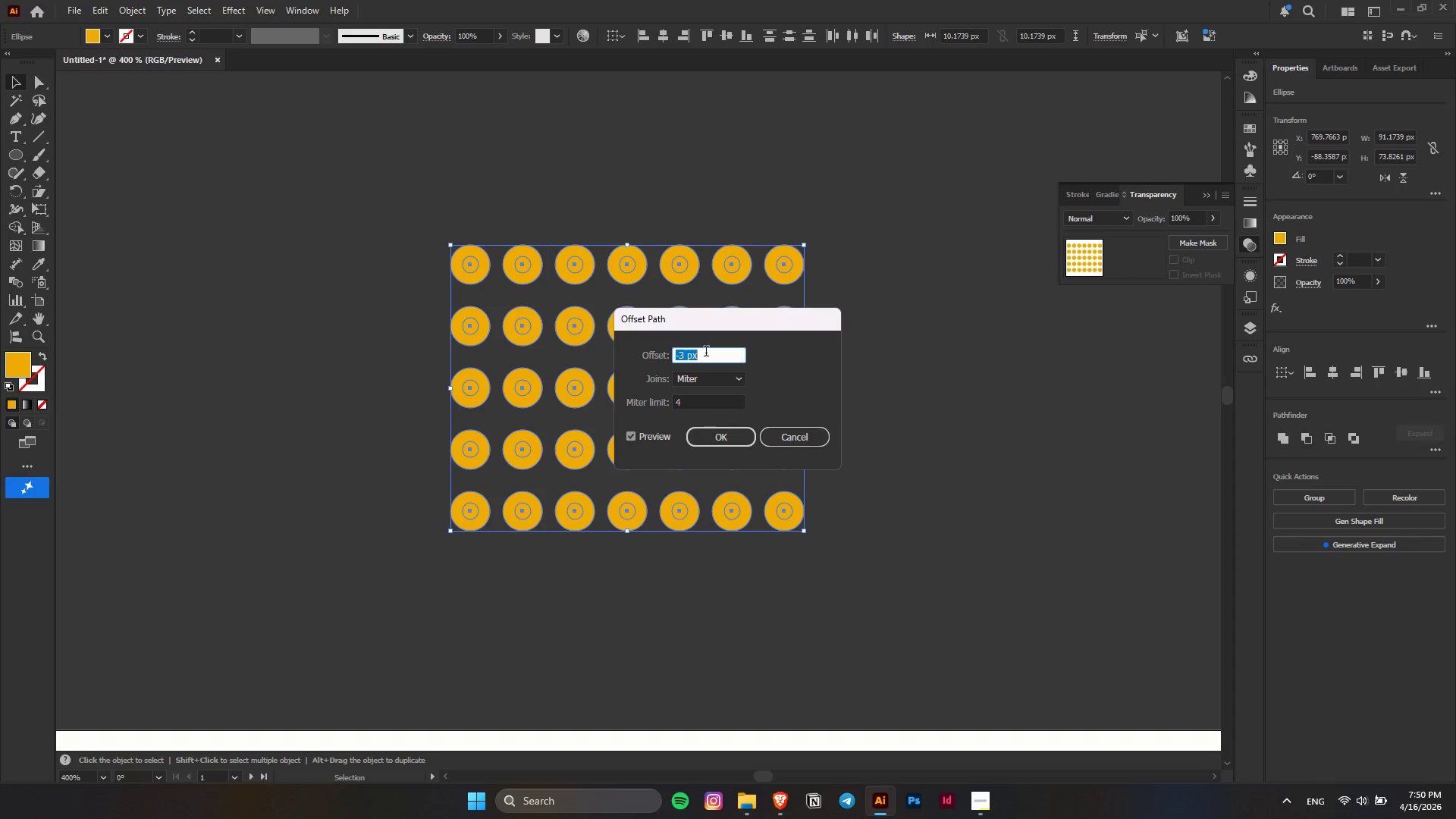 
scroll: coordinate [705, 352], scroll_direction: up, amount: 1.0
 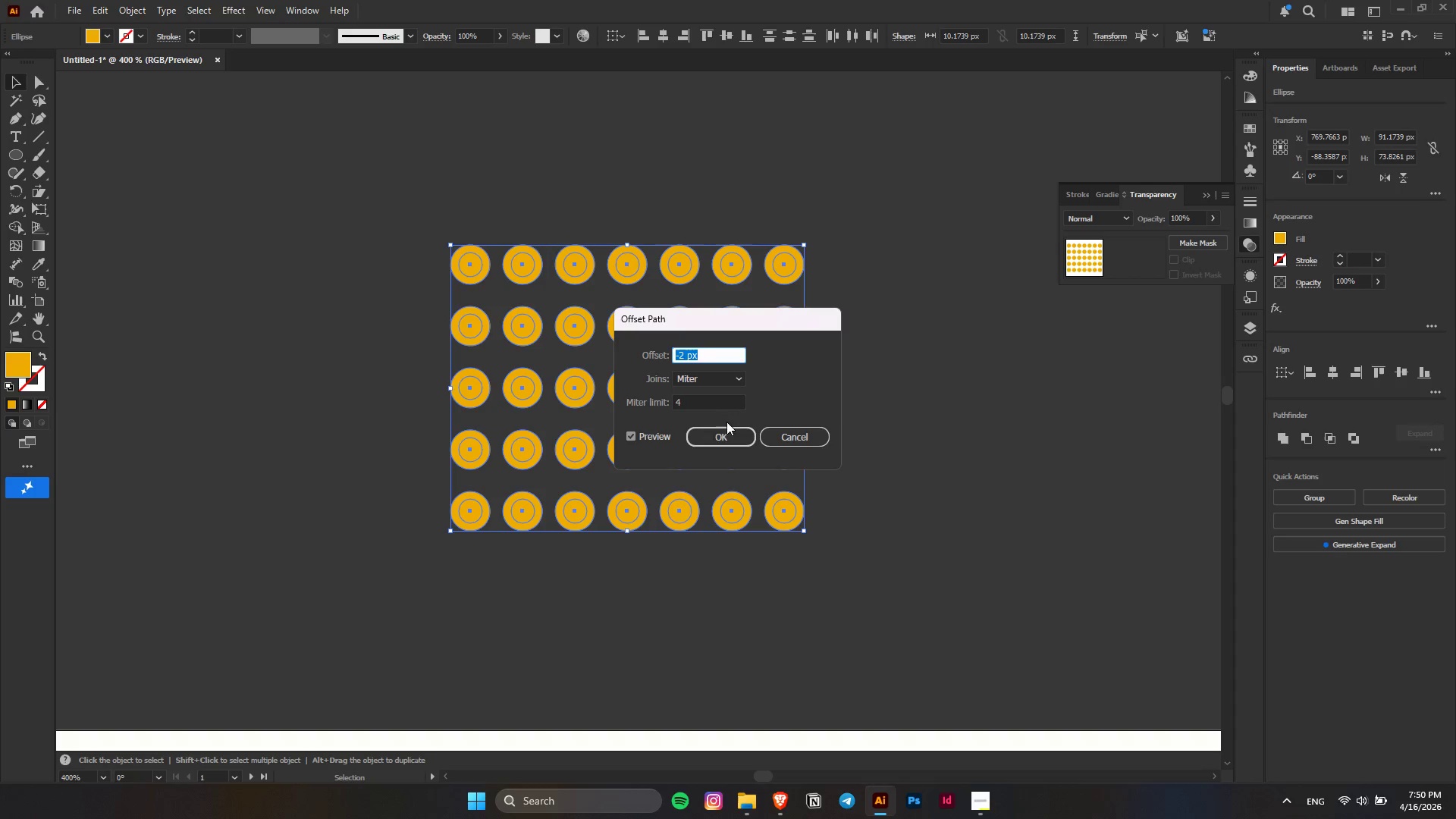 
left_click([726, 431])
 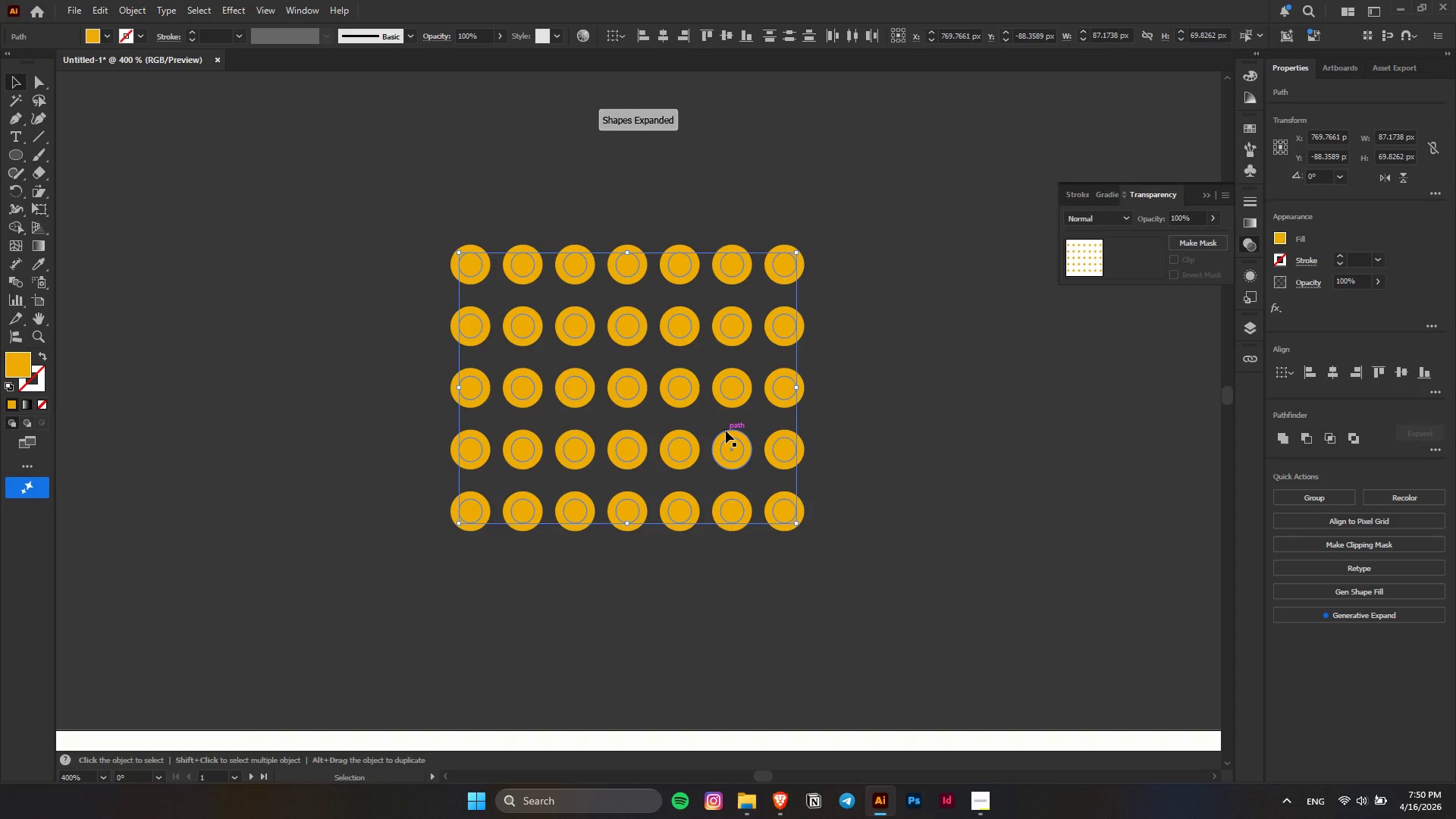 
key(Control+X)
 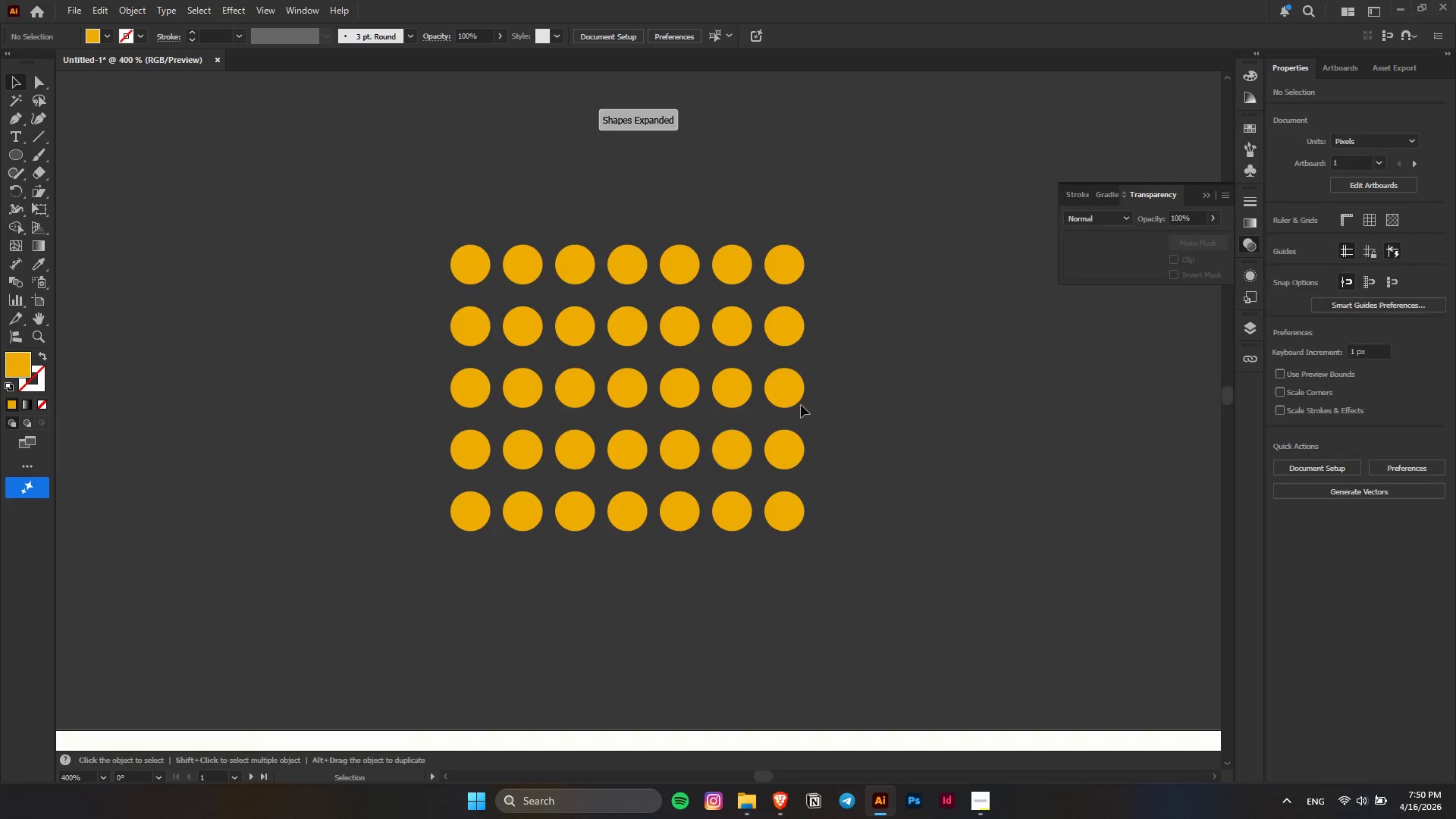 
key(Alt+AltLeft)
 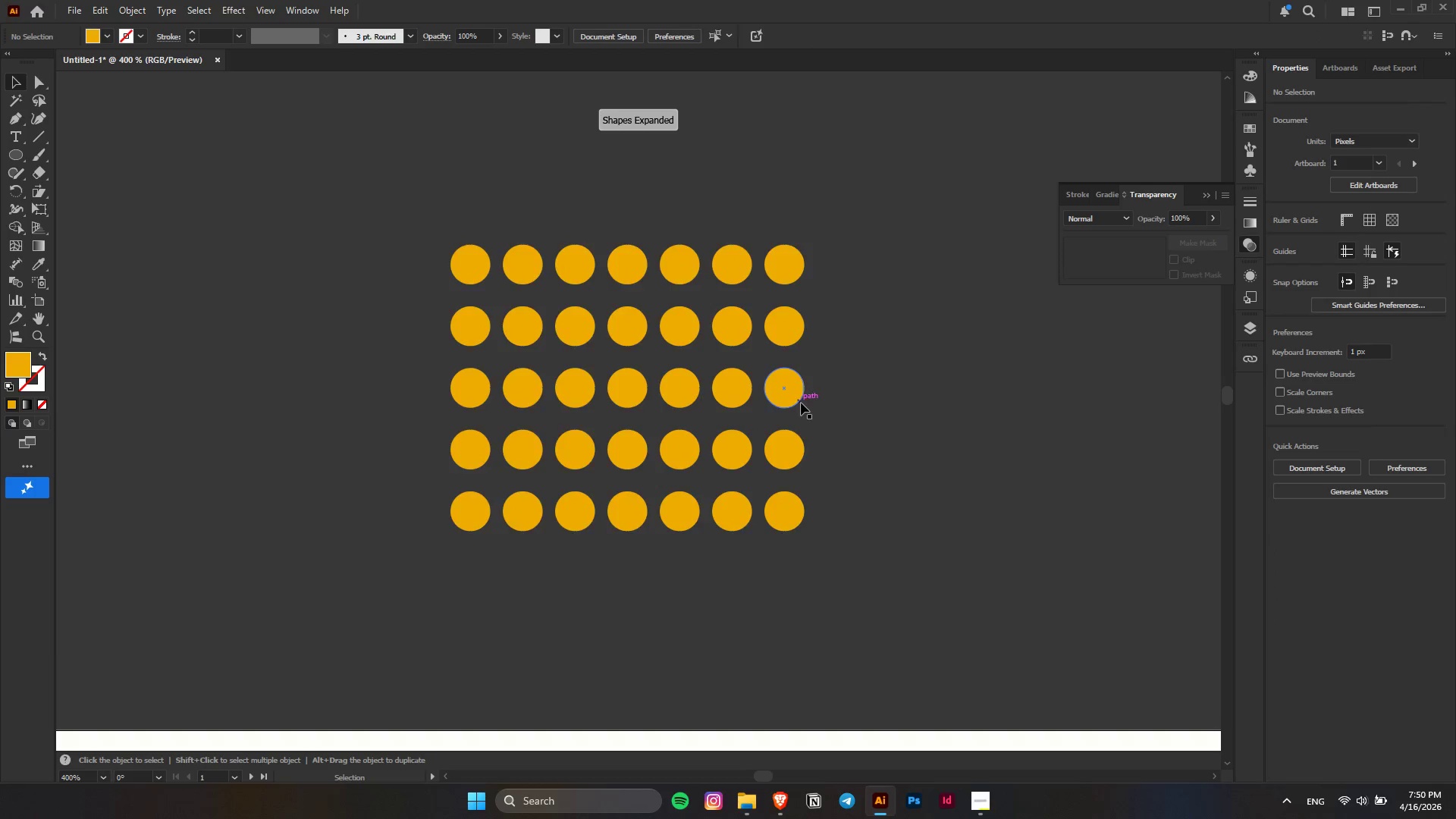 
left_click_drag(start_coordinate=[642, 337], to_coordinate=[850, 479])
 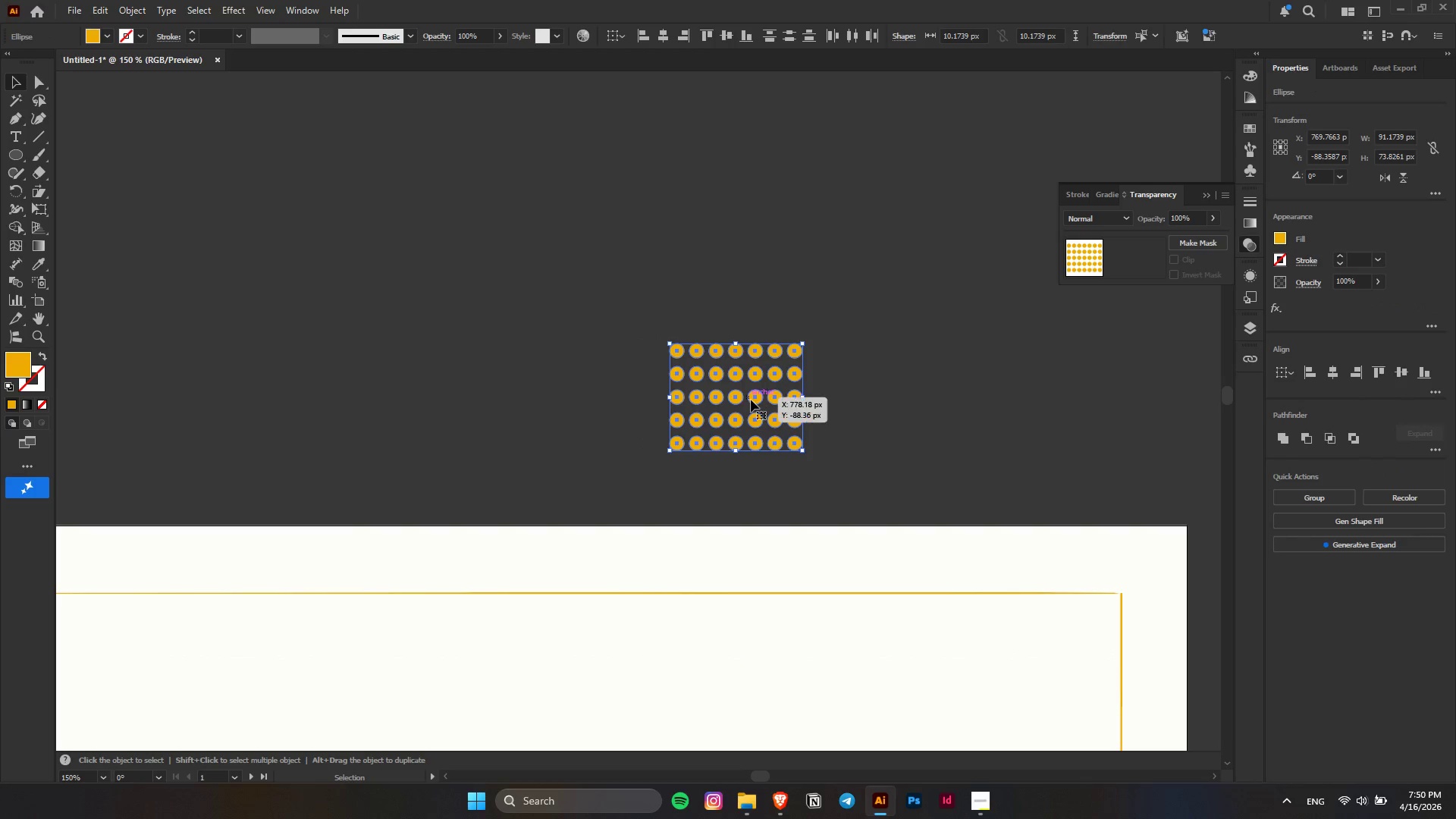 
scroll: coordinate [801, 403], scroll_direction: down, amount: 4.0
 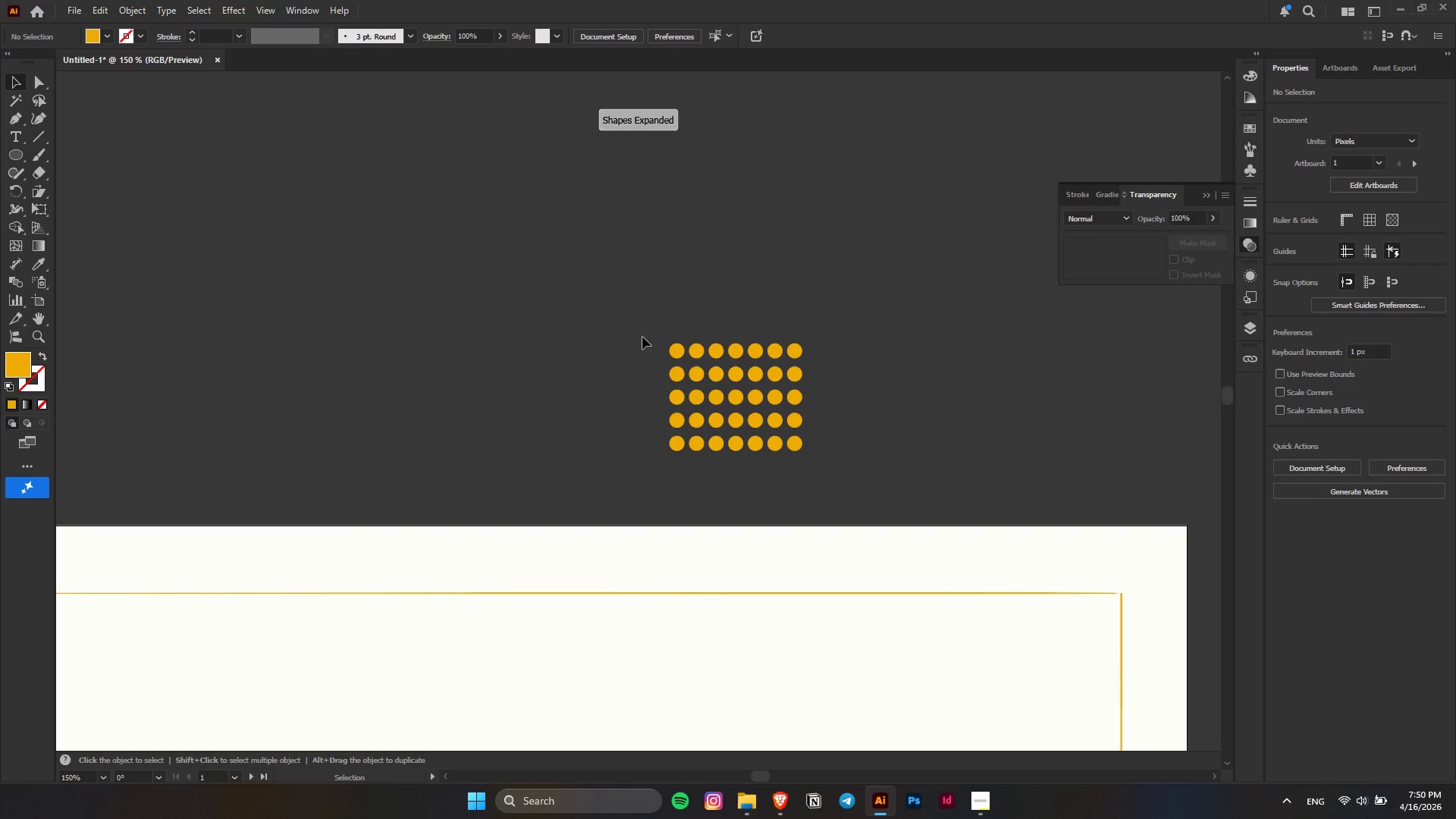 
left_click_drag(start_coordinate=[751, 400], to_coordinate=[560, 228])
 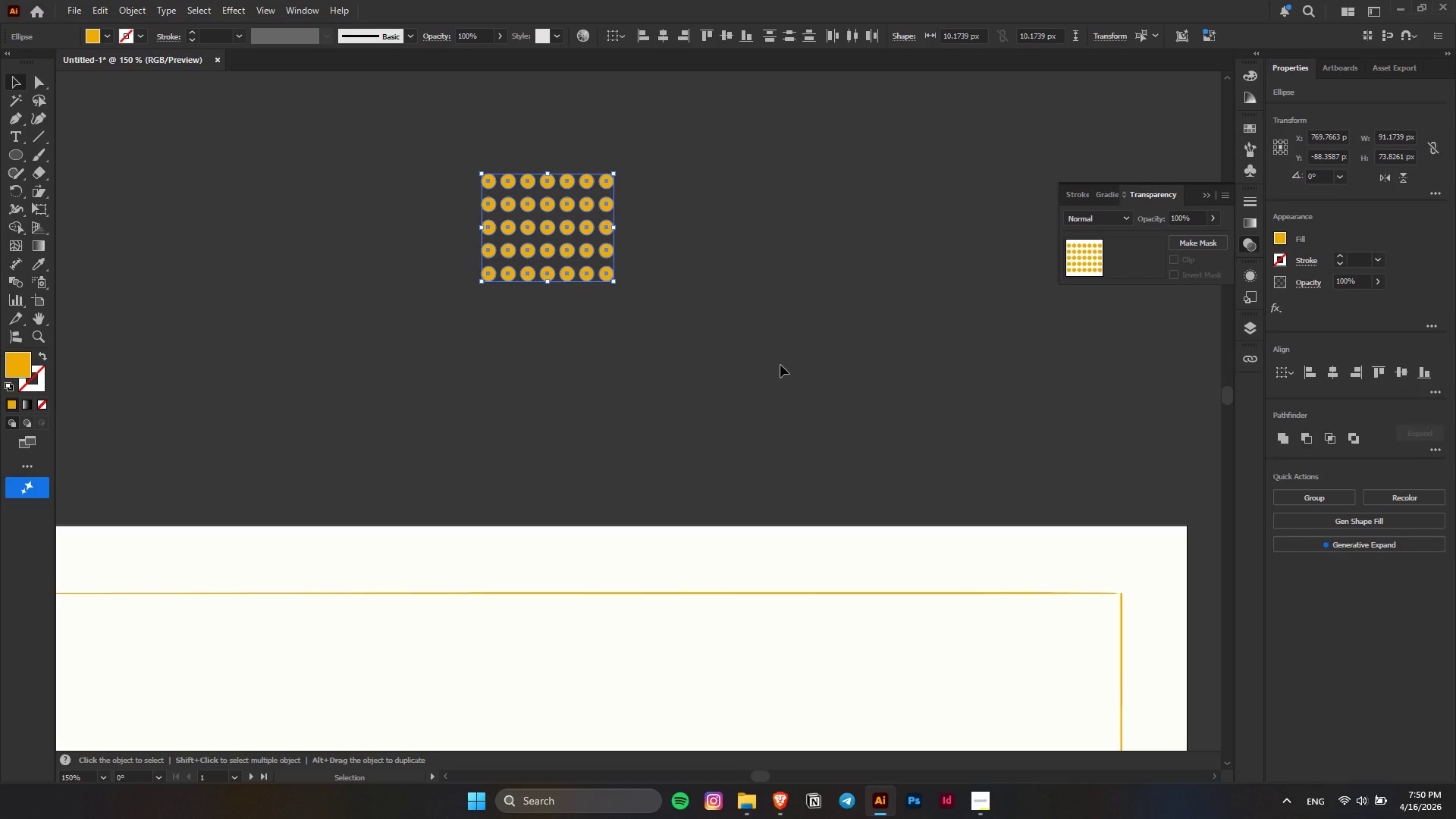 
left_click([780, 365])
 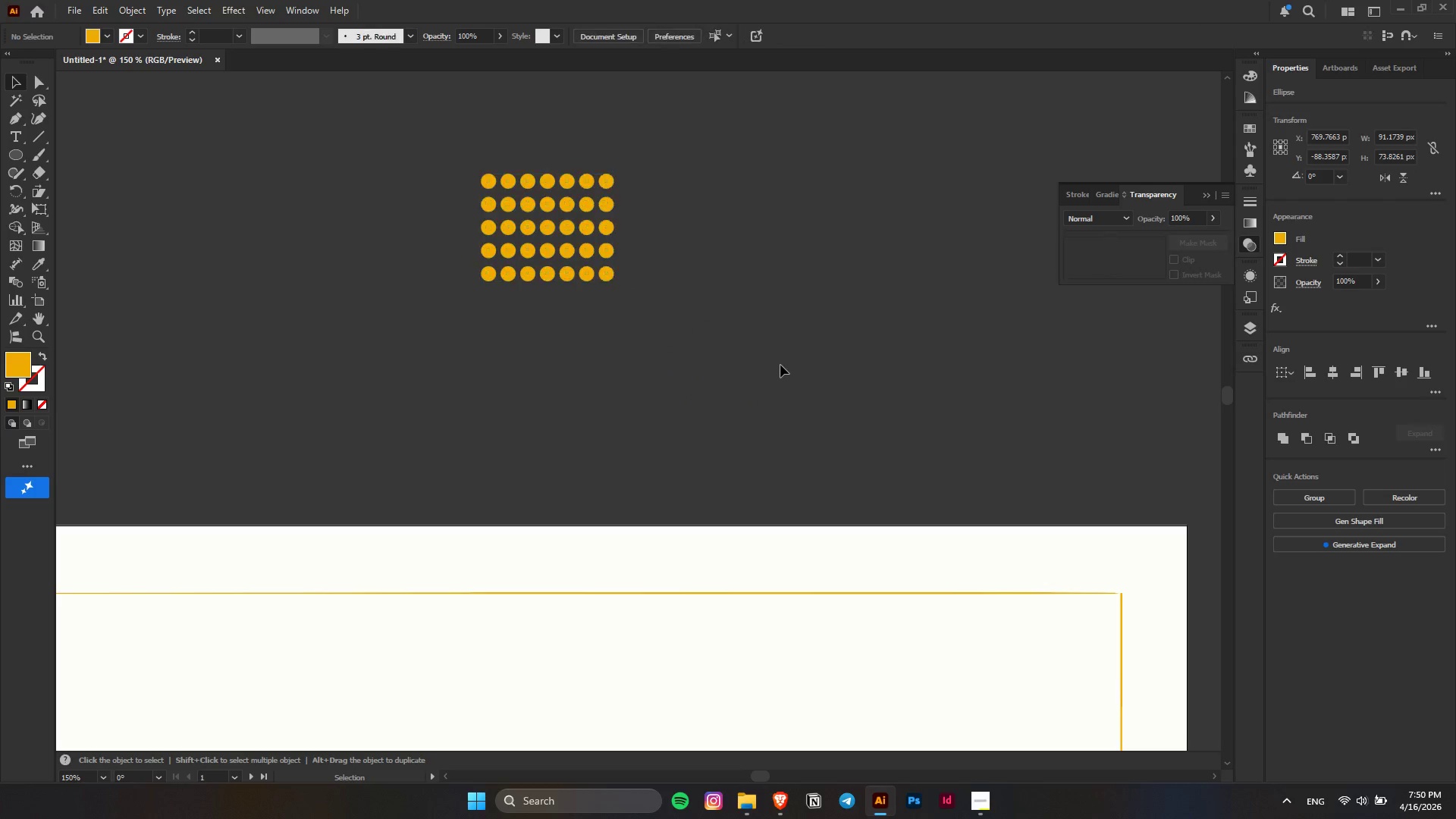 
hold_key(key=AltLeft, duration=0.33)
 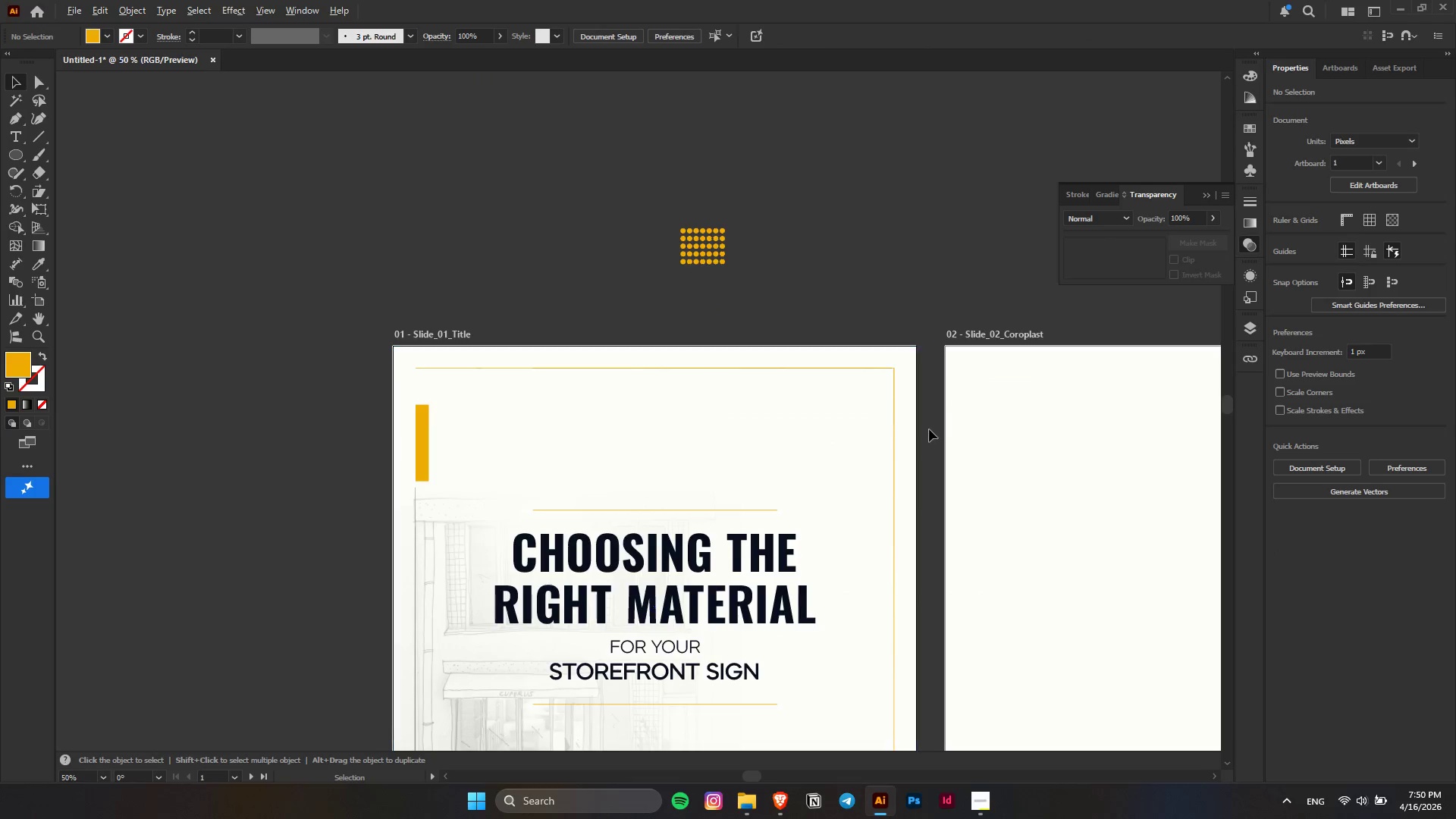 
key(Alt+AltLeft)
 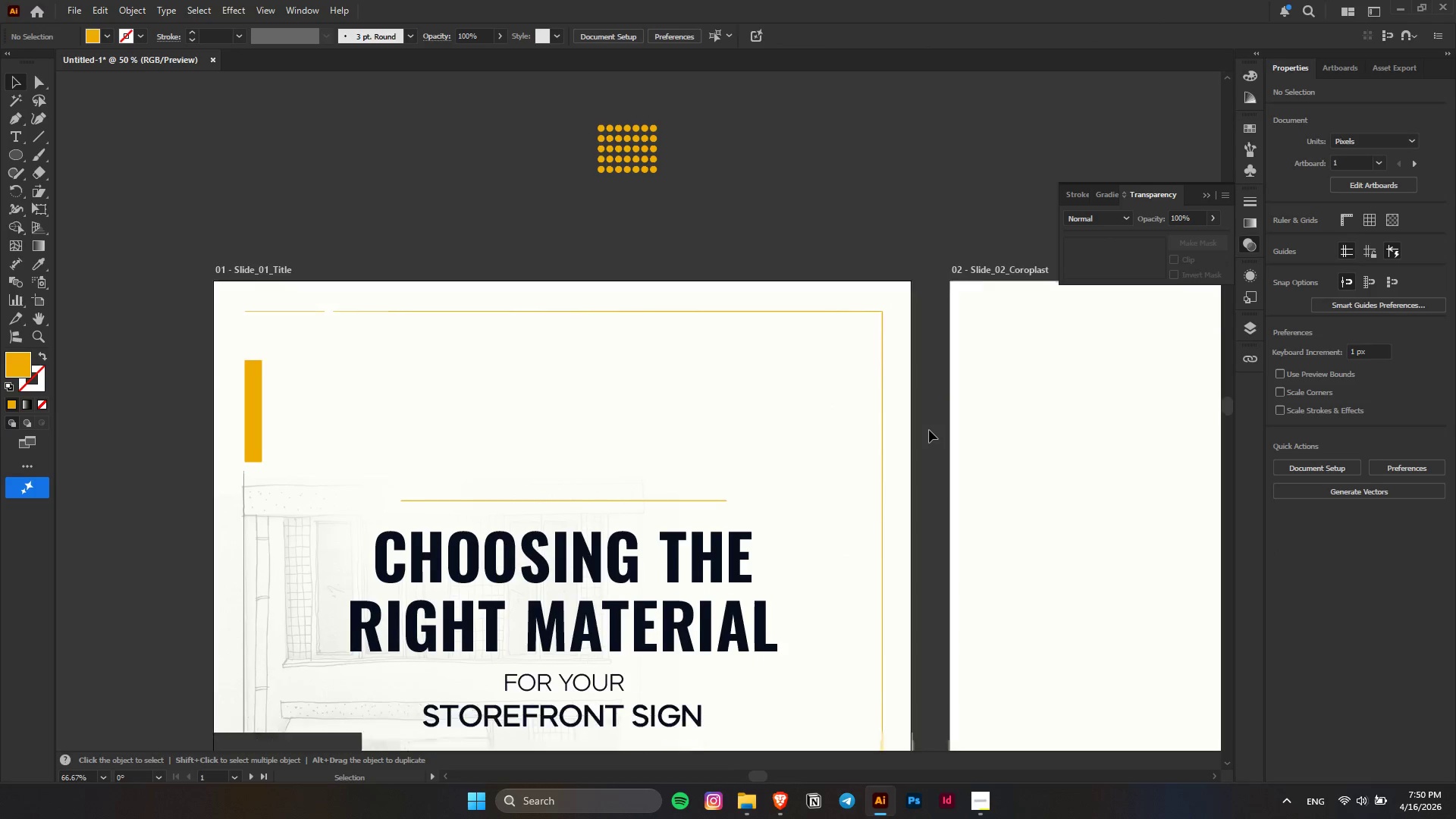 
key(Control+ControlLeft)
 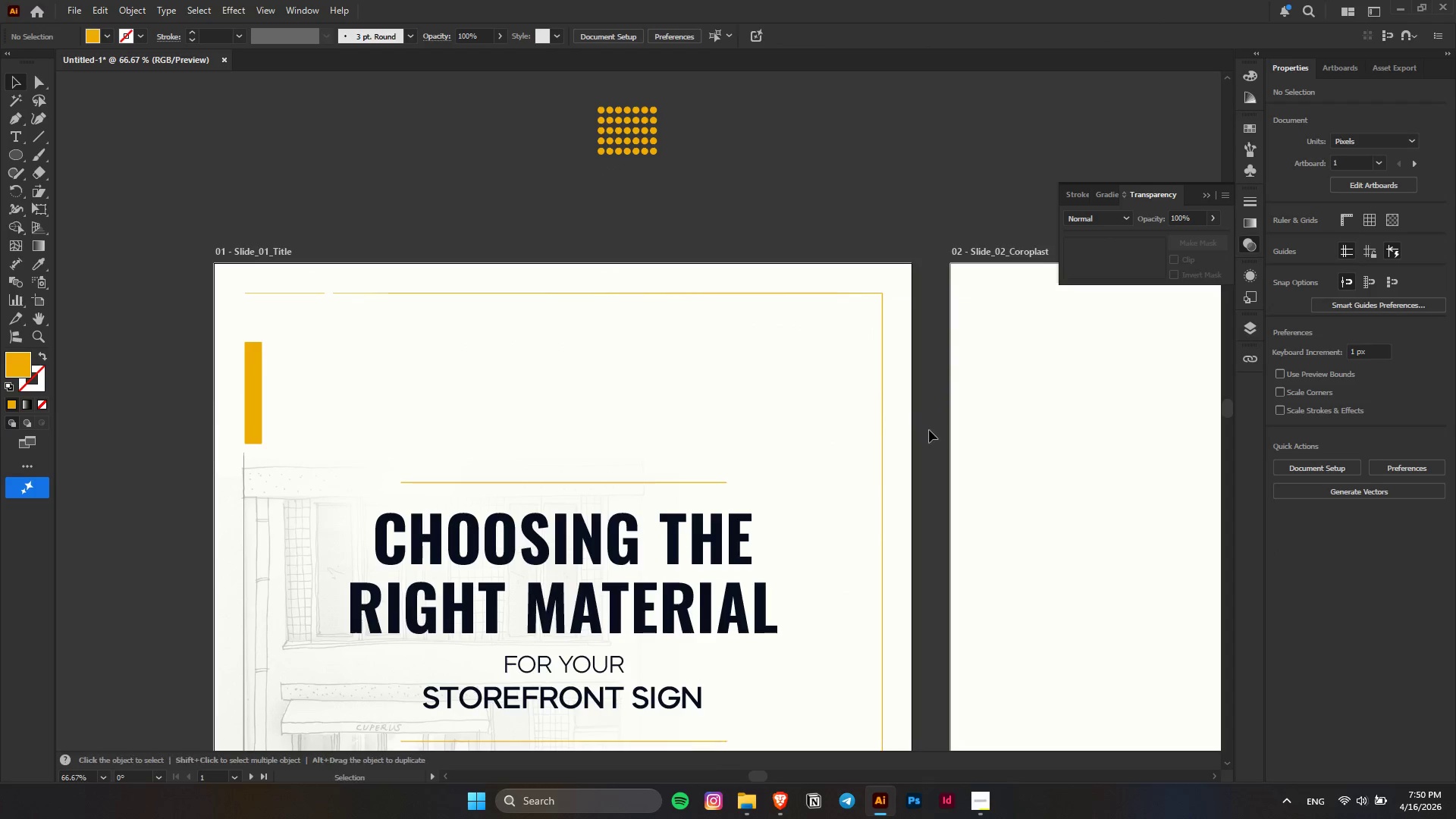 
scroll: coordinate [929, 430], scroll_direction: down, amount: 9.0
 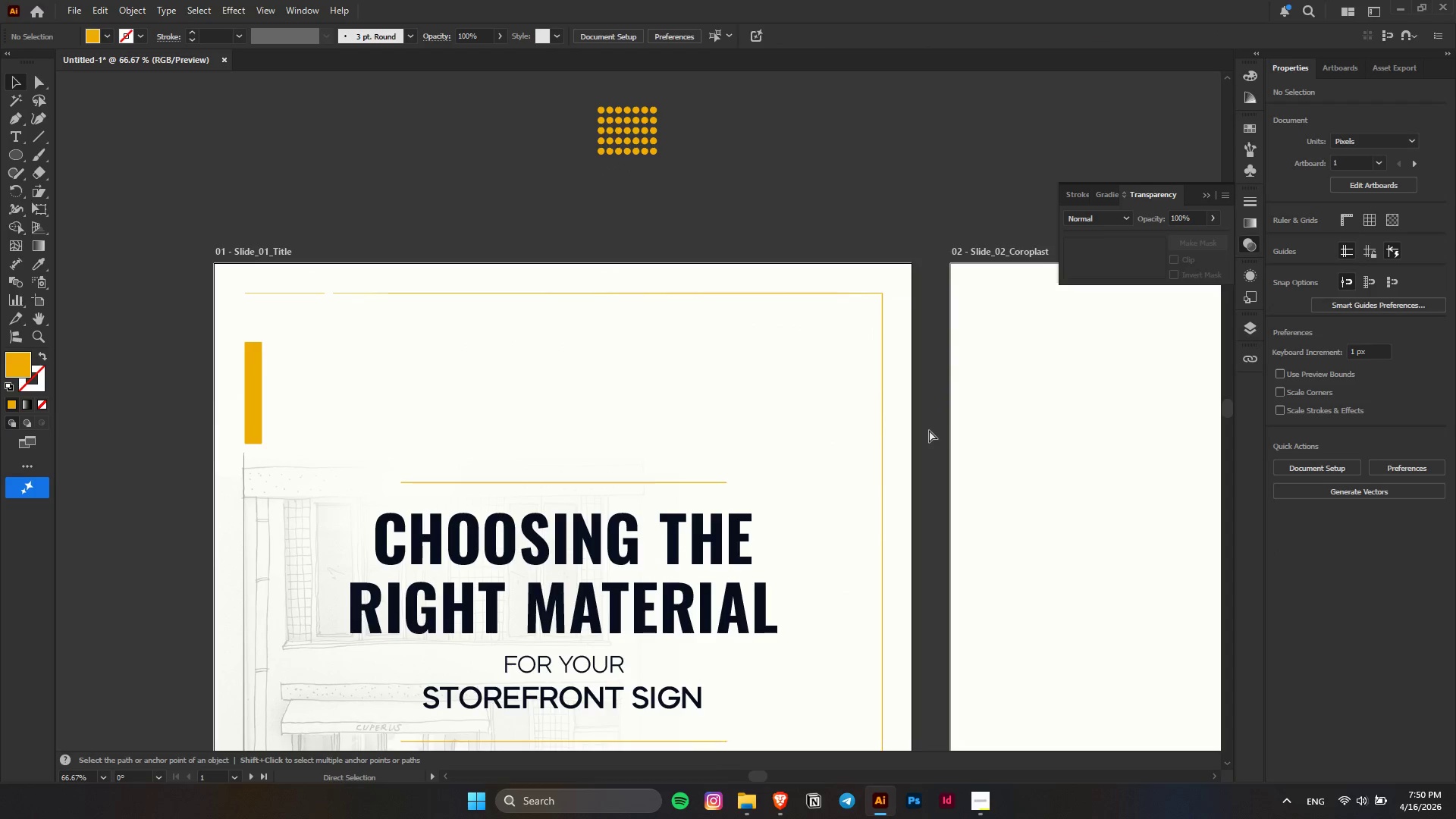 
key(Control+V)
 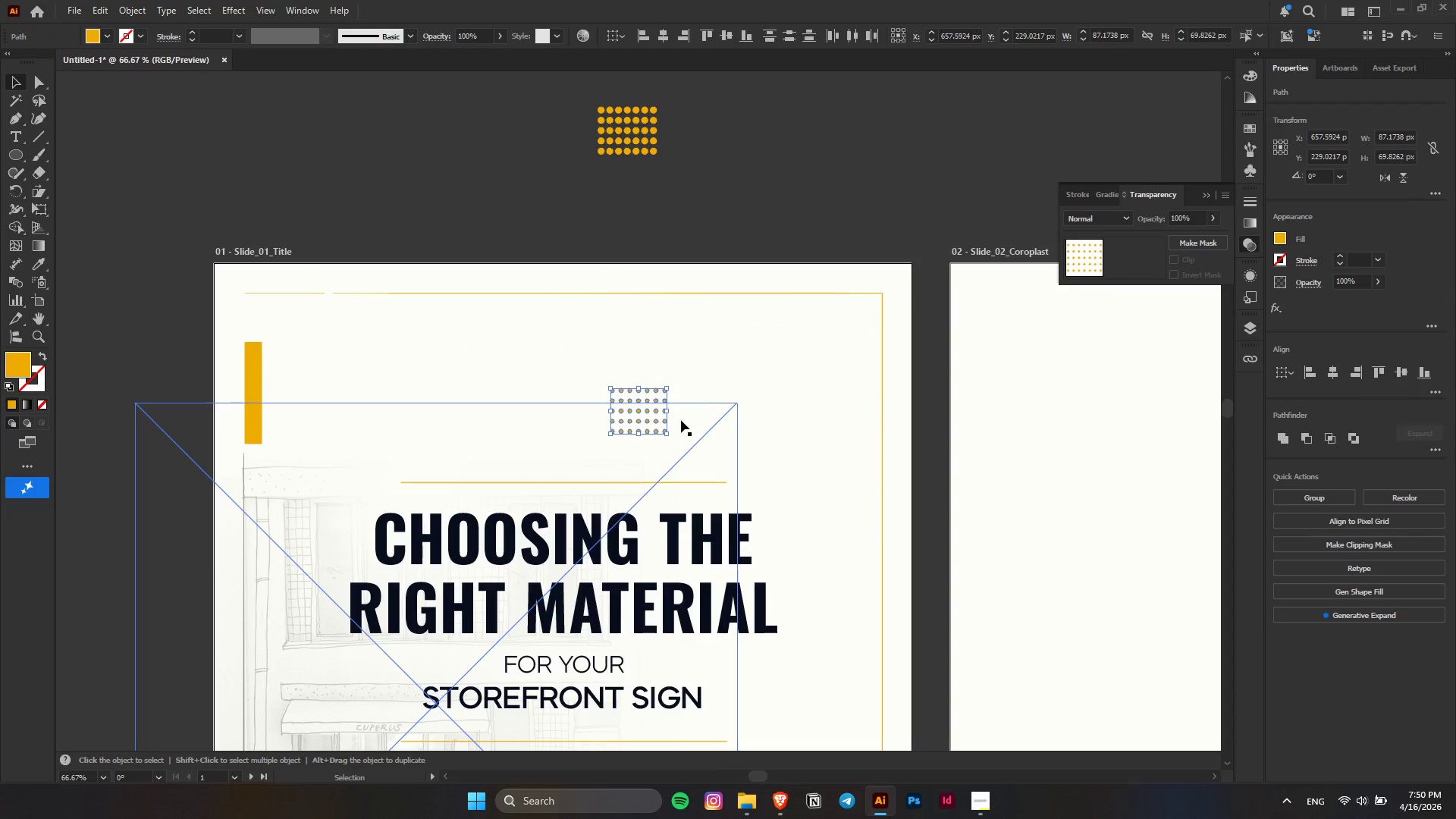 
hold_key(key=ShiftLeft, duration=0.95)
hold_key(key=AltLeft, duration=0.75)
left_click_drag(start_coordinate=[670, 432], to_coordinate=[687, 441])
 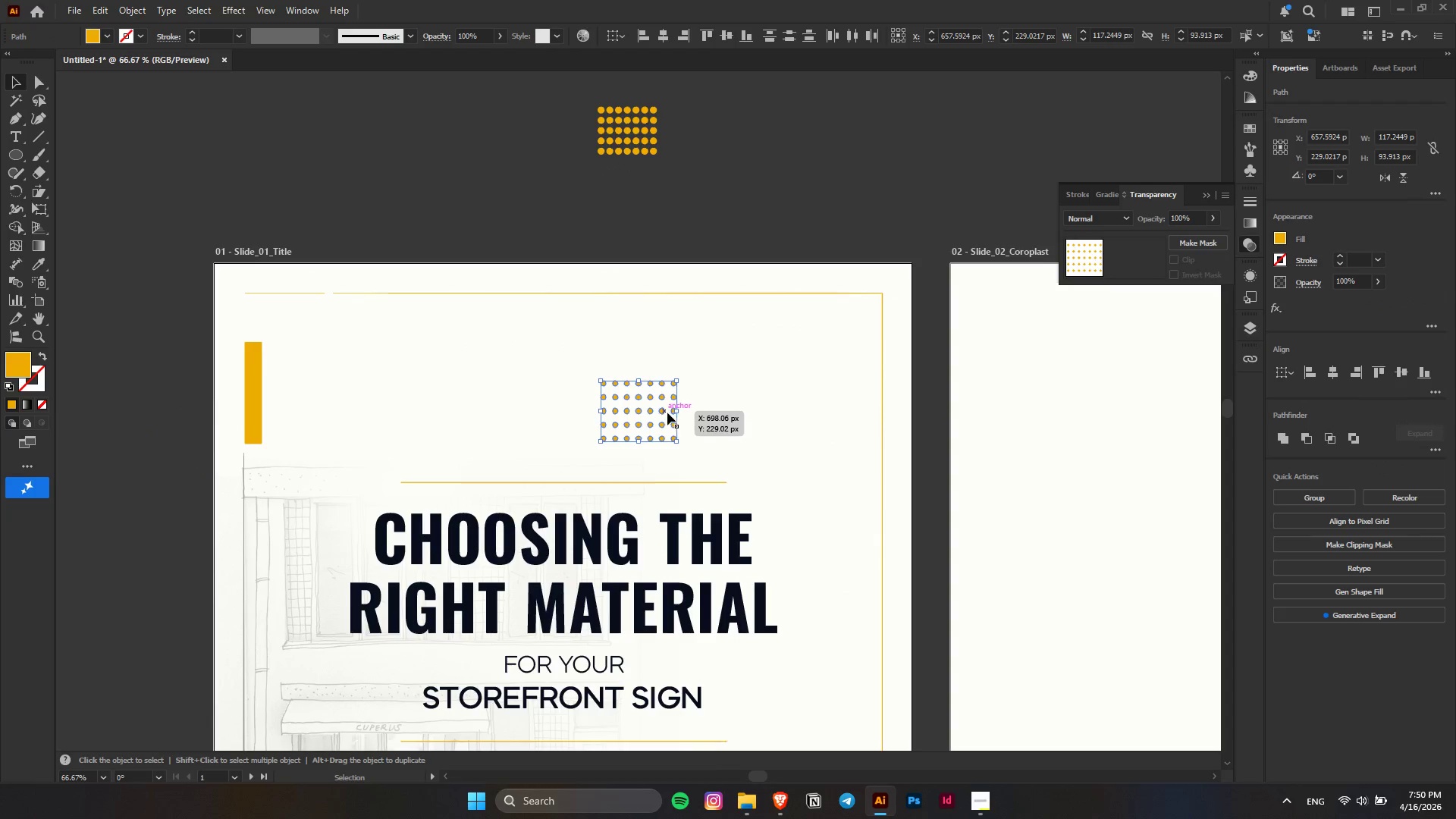 
left_click_drag(start_coordinate=[661, 413], to_coordinate=[843, 343])
 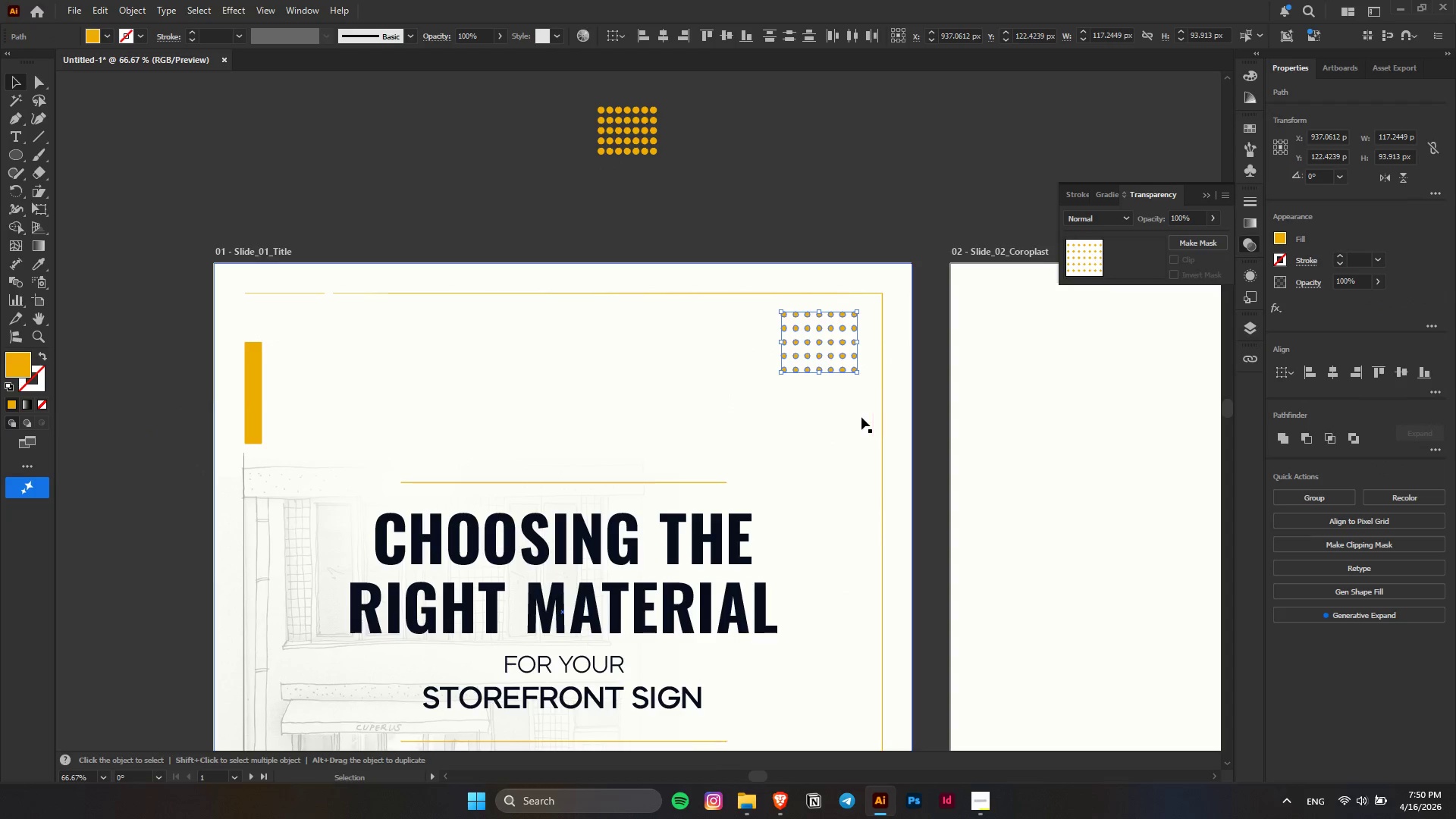 
key(Alt+AltLeft)
 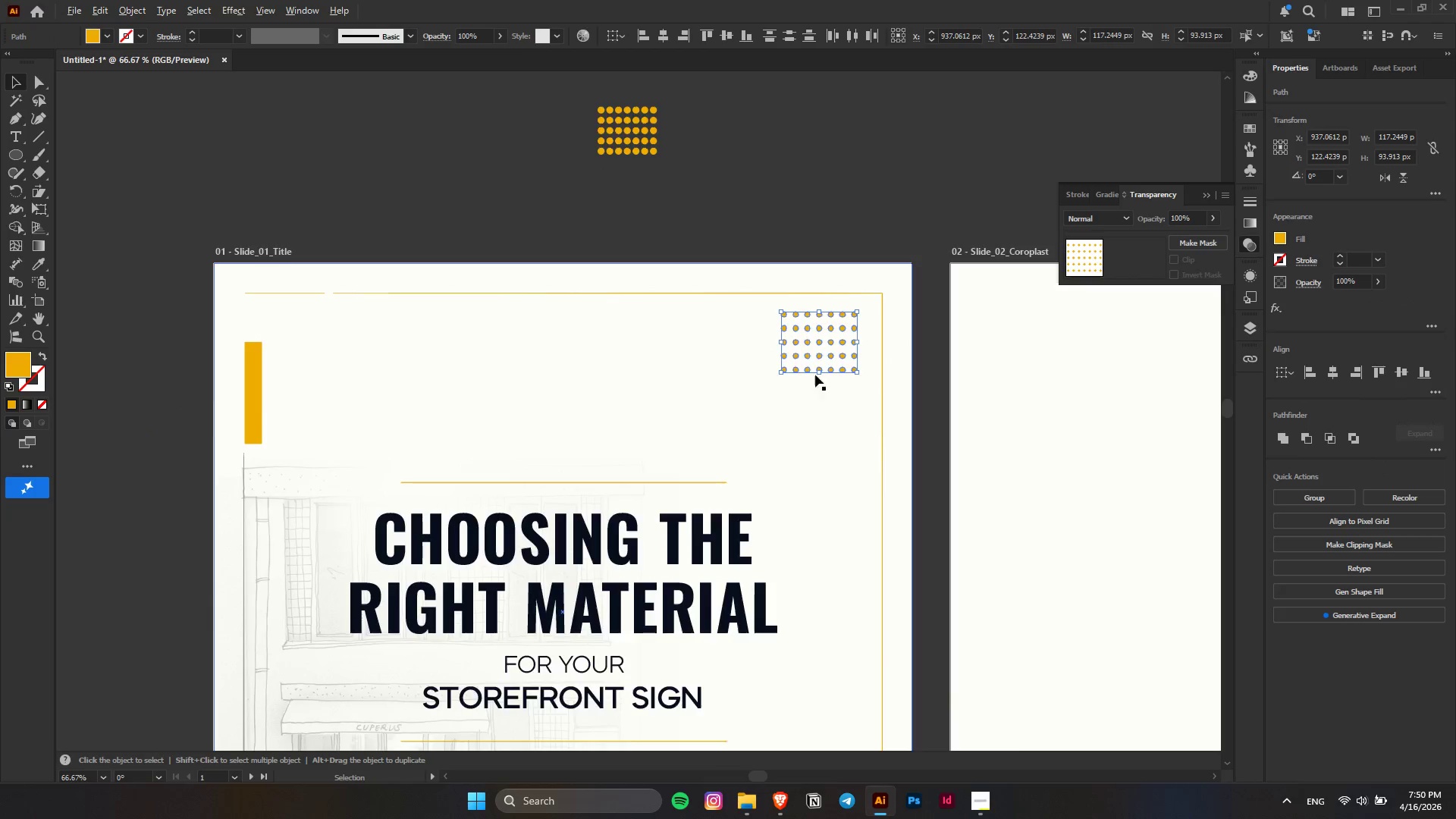 
hold_key(key=AltLeft, duration=0.34)
 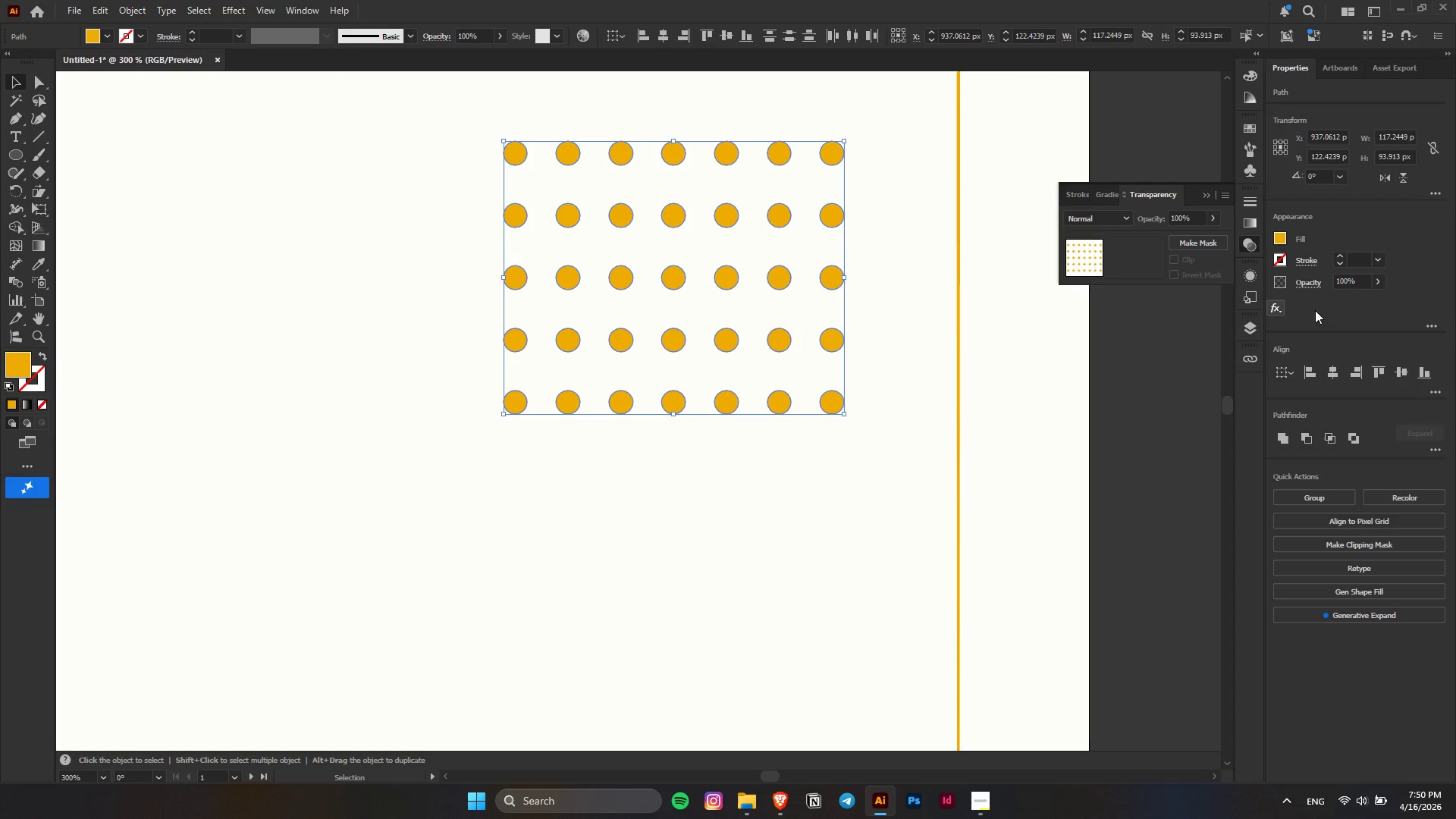 
scroll: coordinate [976, 337], scroll_direction: up, amount: 4.0
 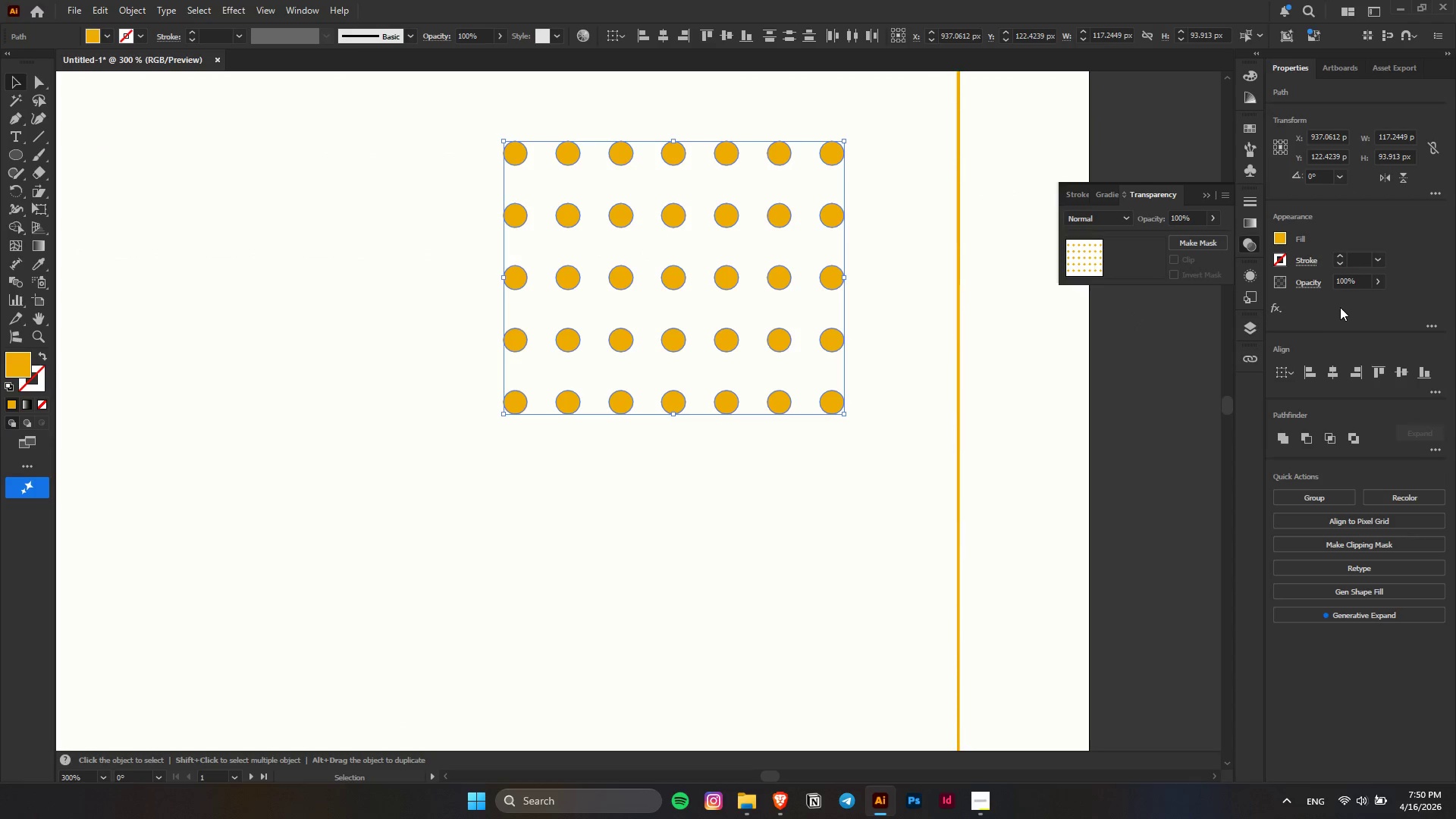 
key(Control+G)
 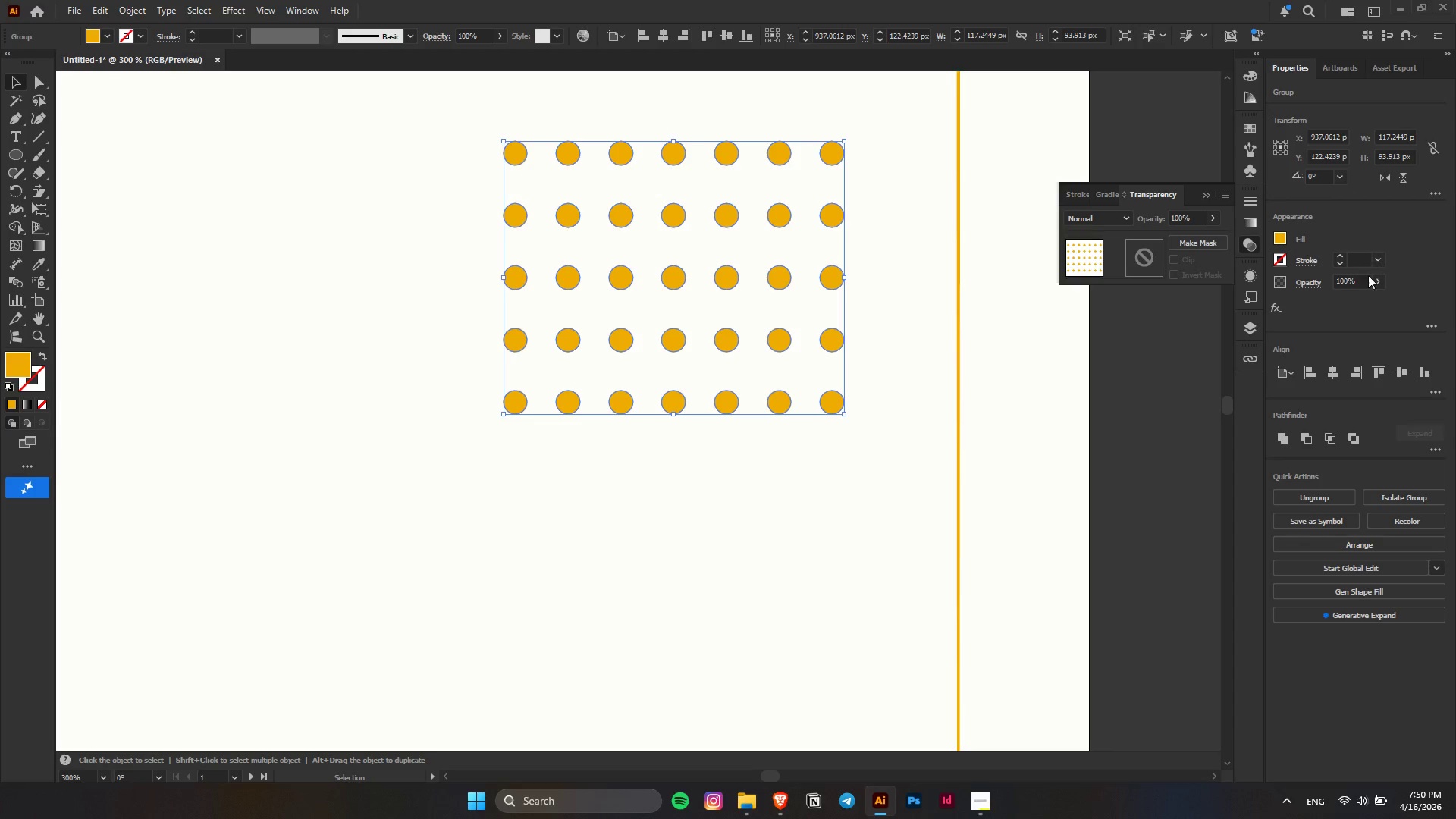 
hold_key(key=ShiftLeft, duration=1.5)
hold_key(key=ShiftLeft, duration=0.75)
scroll: coordinate [1357, 282], scroll_direction: down, amount: 7.0
 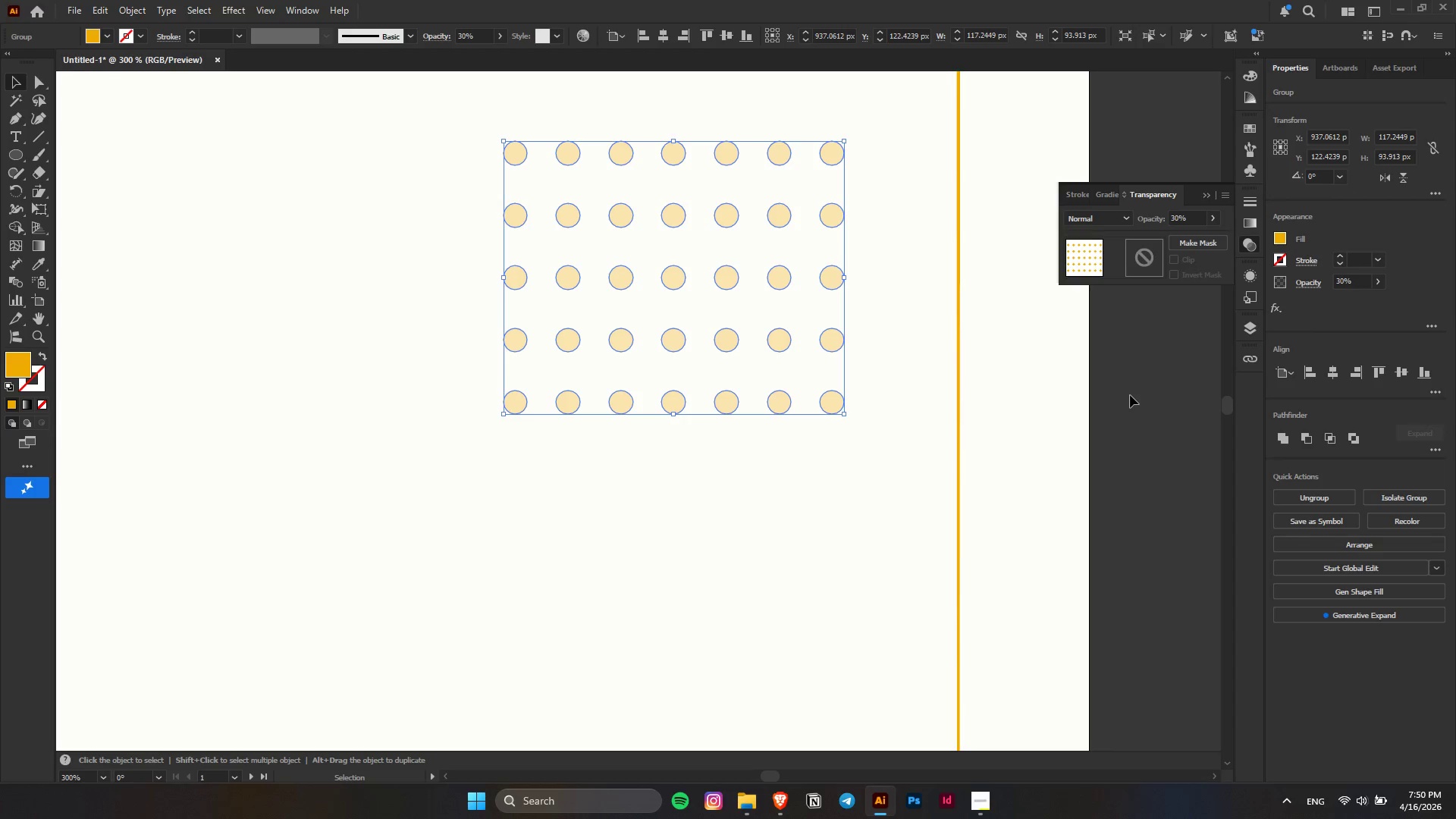 
left_click([1130, 395])
 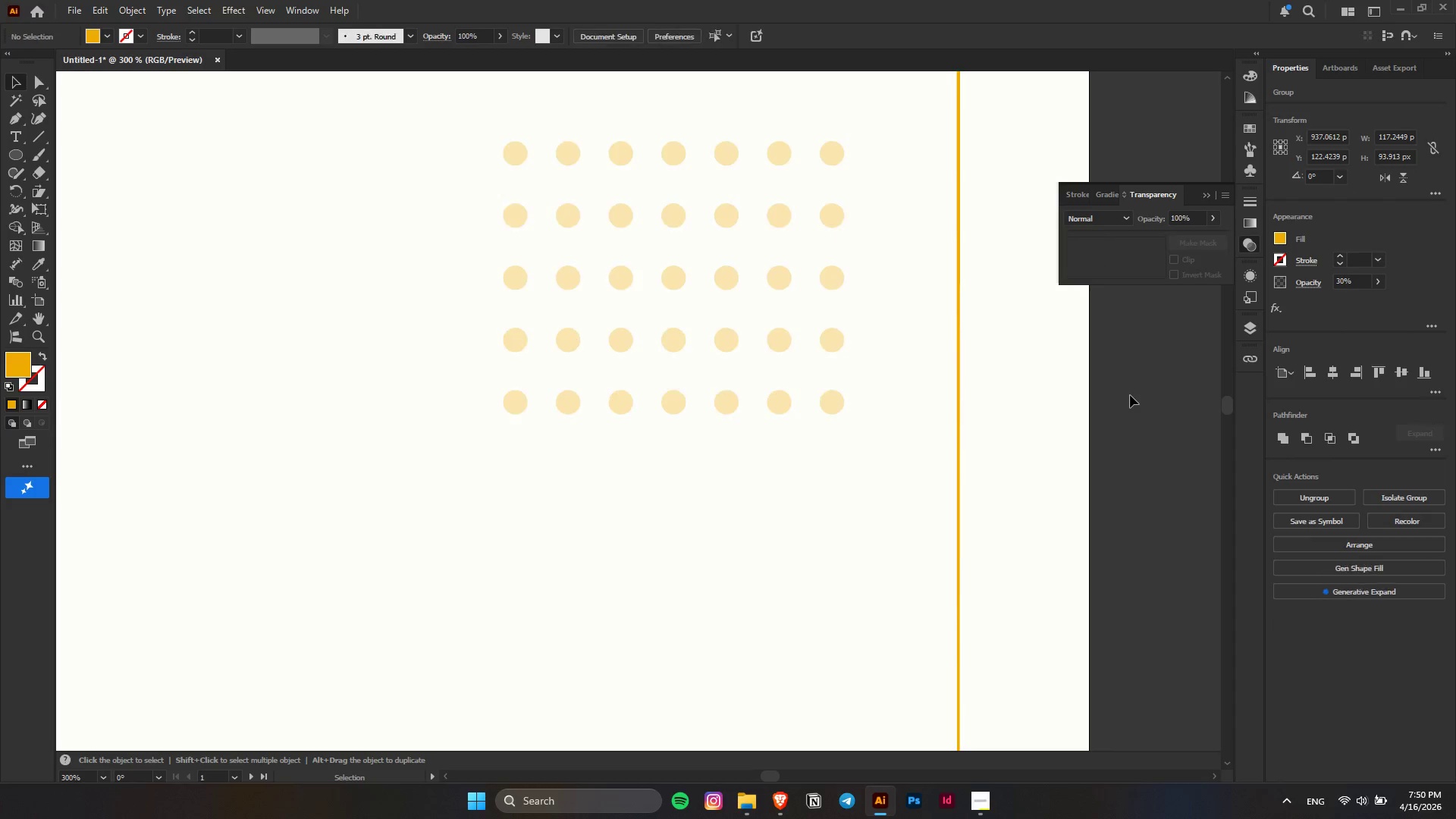 
hold_key(key=AltLeft, duration=0.75)
 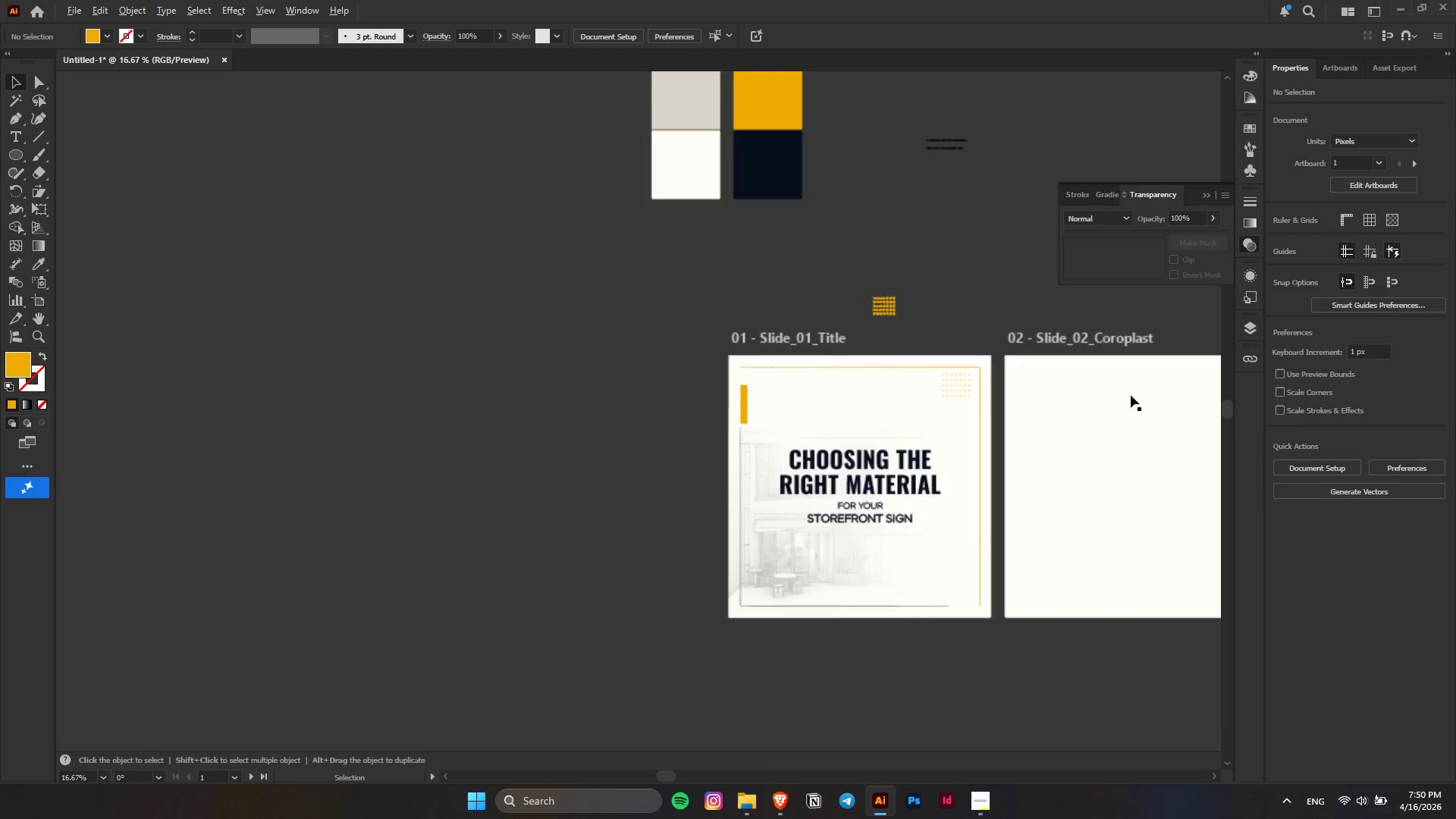 
key(Control+ControlLeft)
 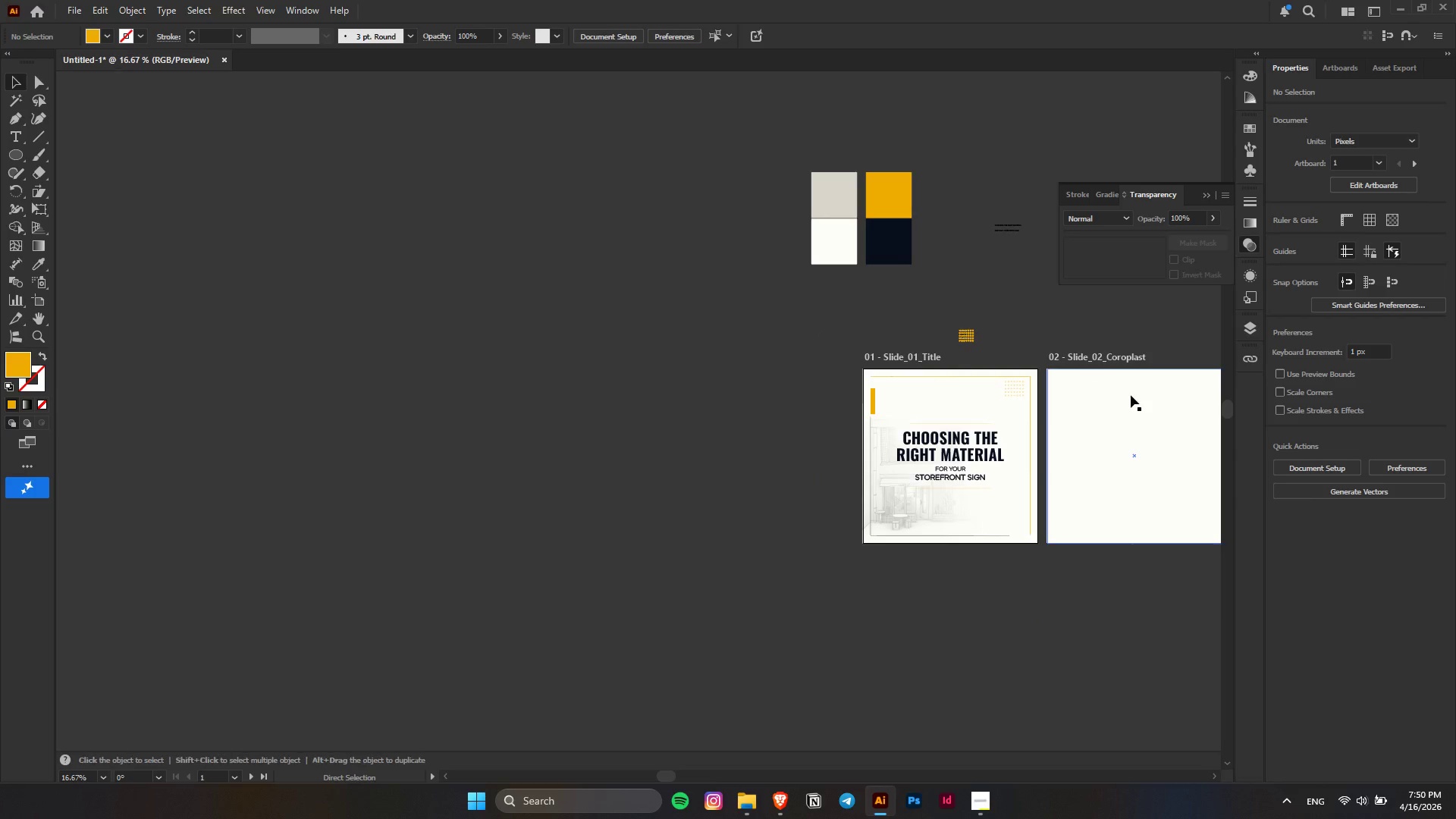 
key(Alt+AltLeft)
 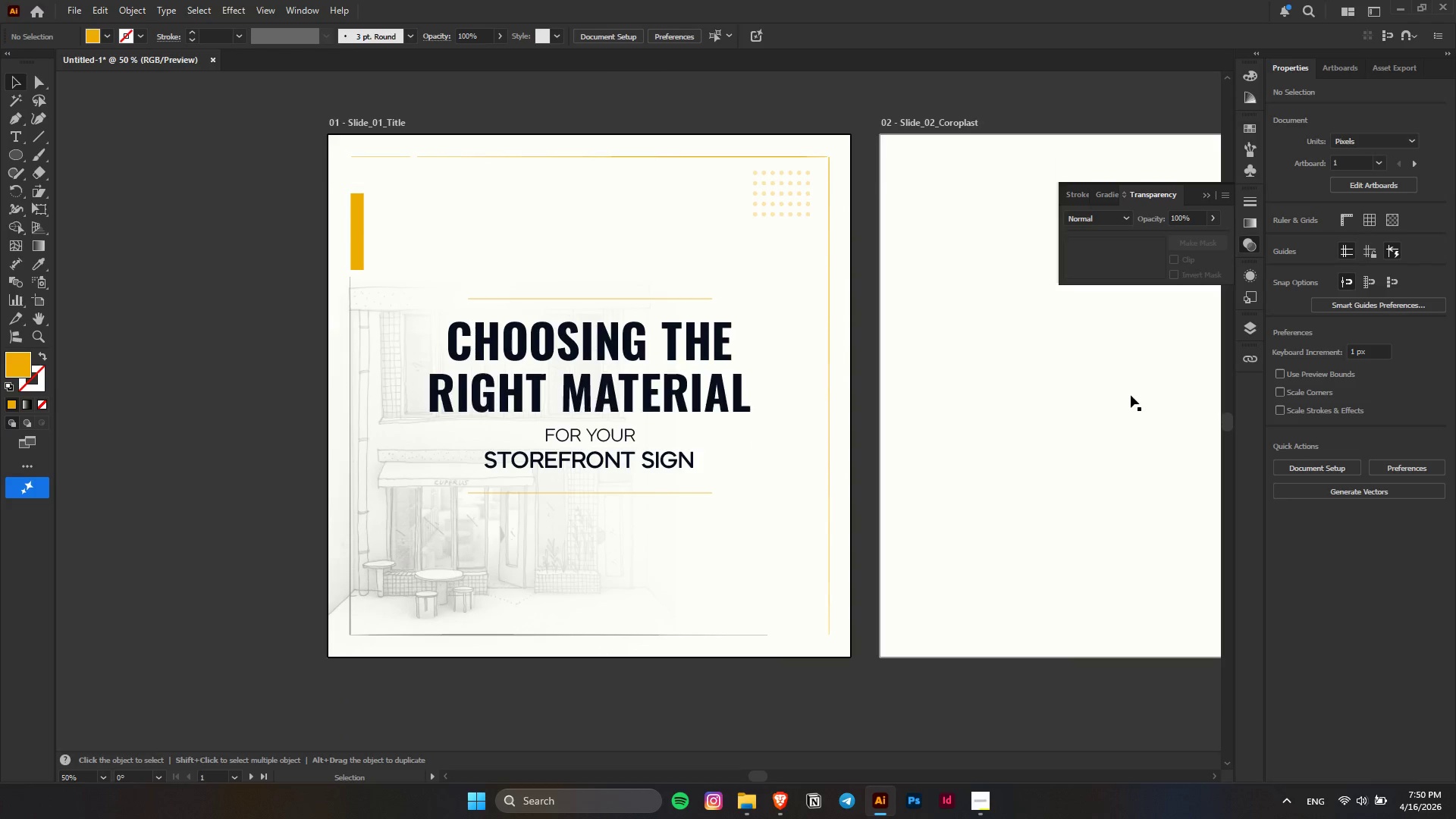 
scroll: coordinate [1131, 395], scroll_direction: down, amount: 18.0
 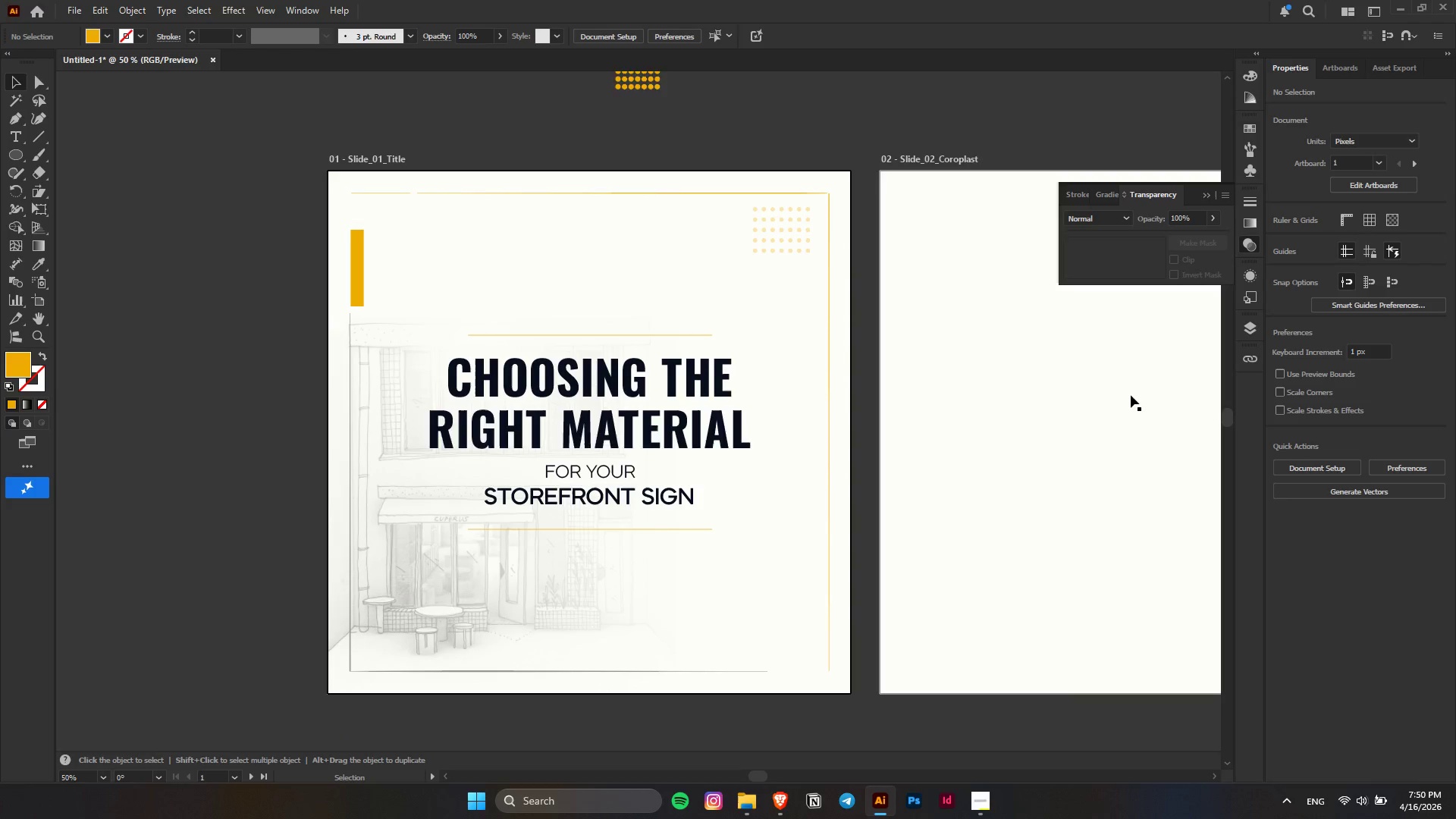 
key(Control+ControlLeft)
 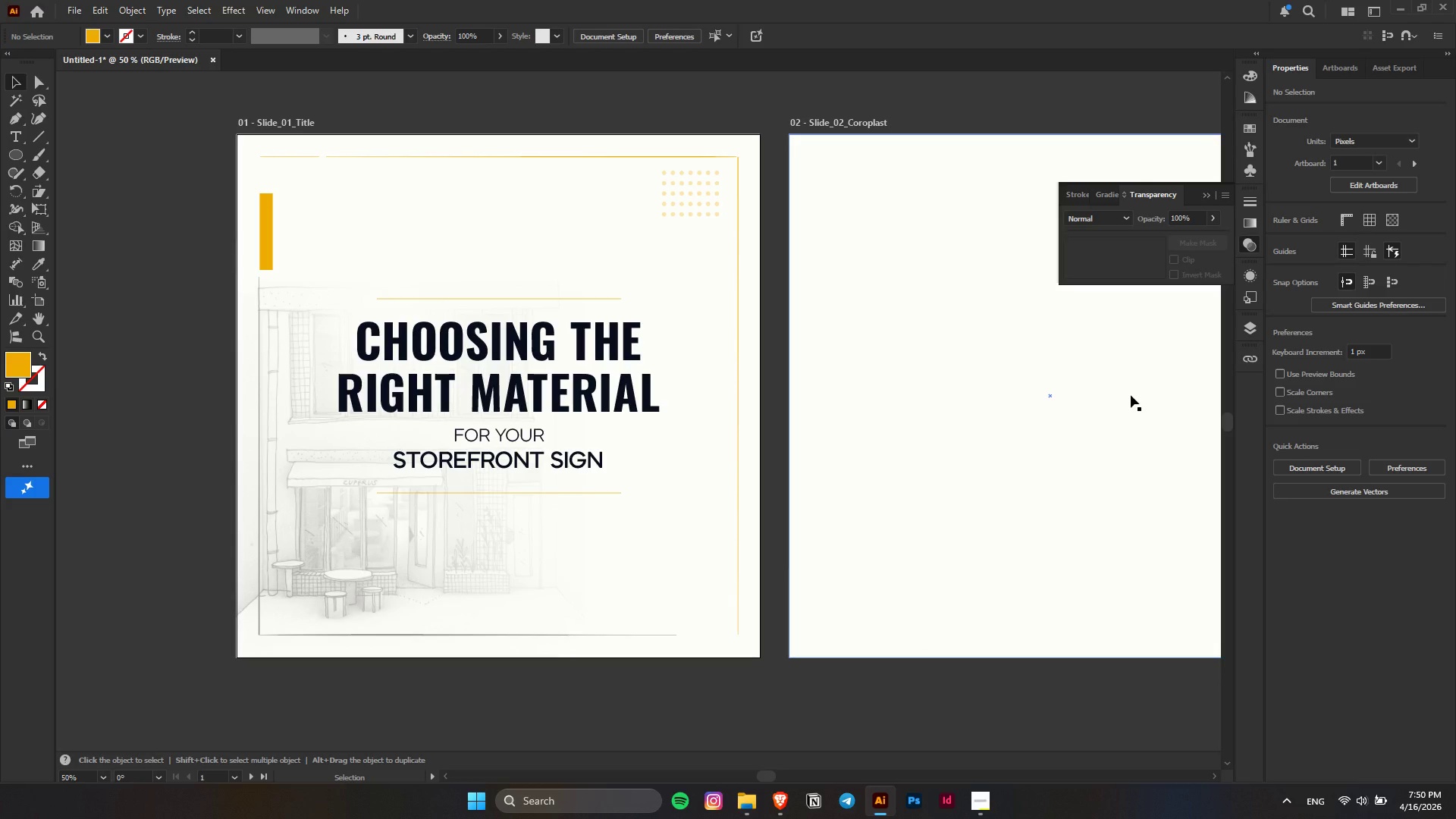 
hold_key(key=ControlLeft, duration=0.66)
scroll: coordinate [1131, 395], scroll_direction: down, amount: 10.0
 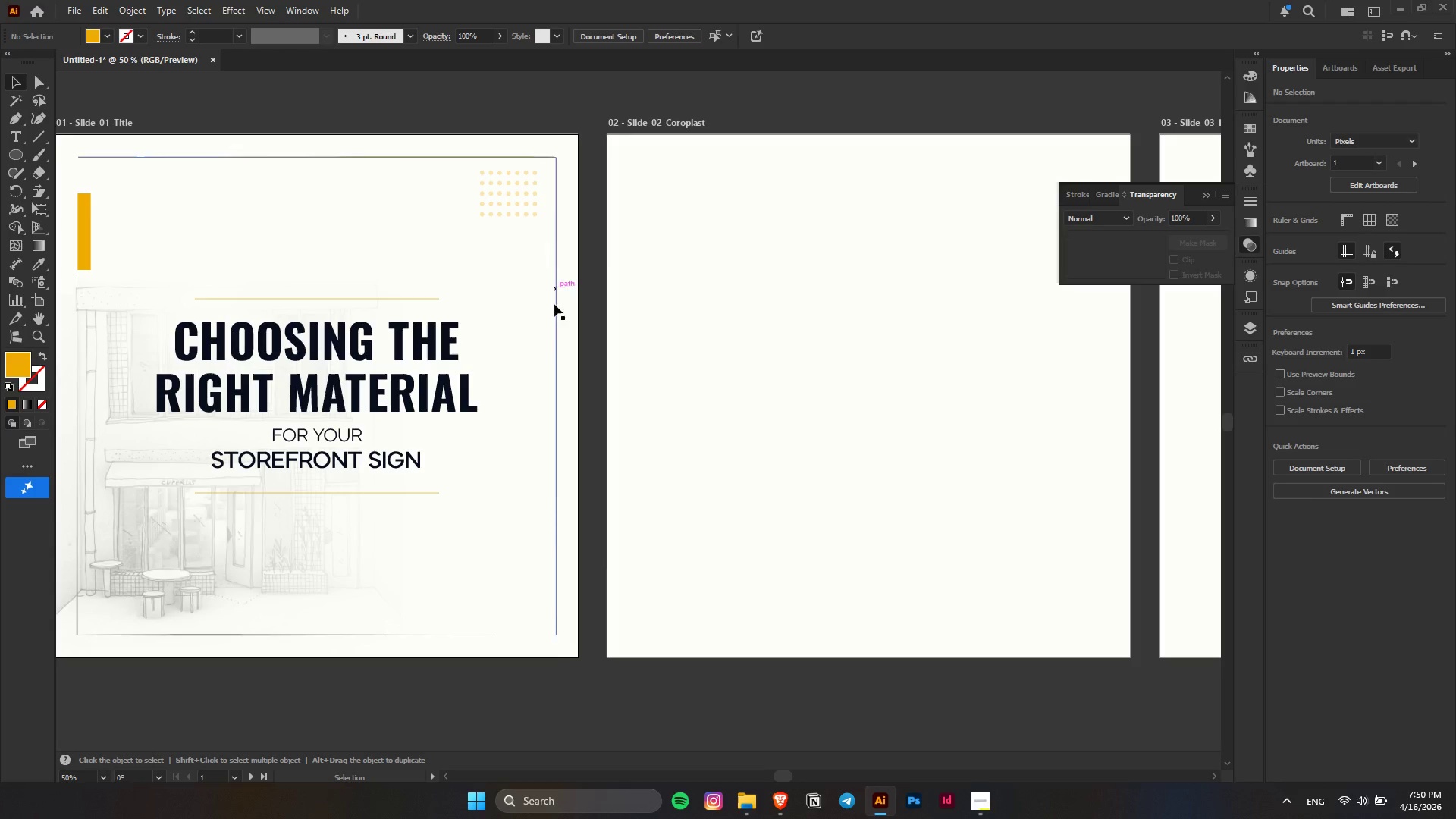 
left_click([510, 388])
 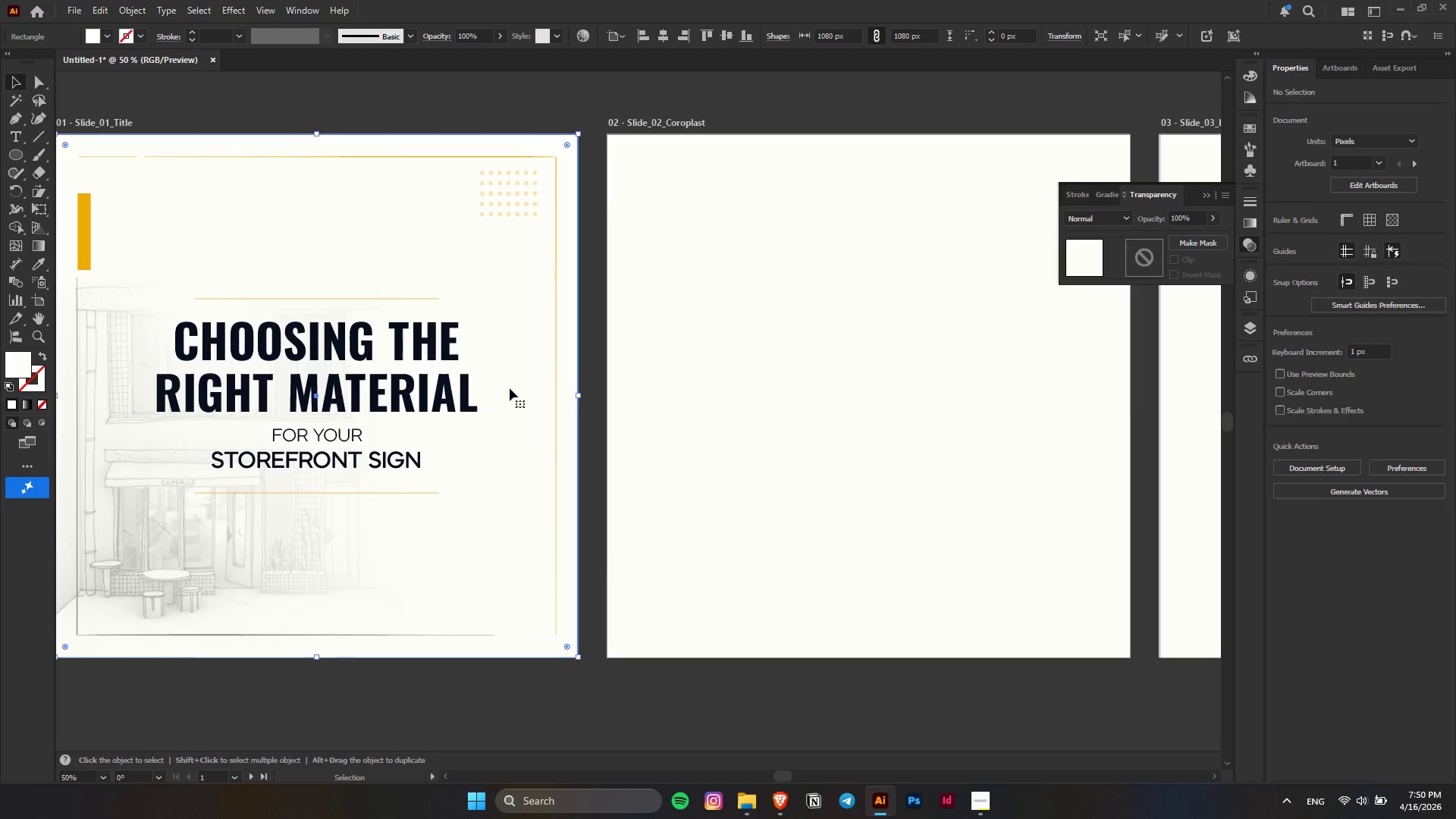 
key(Alt+AltLeft)
 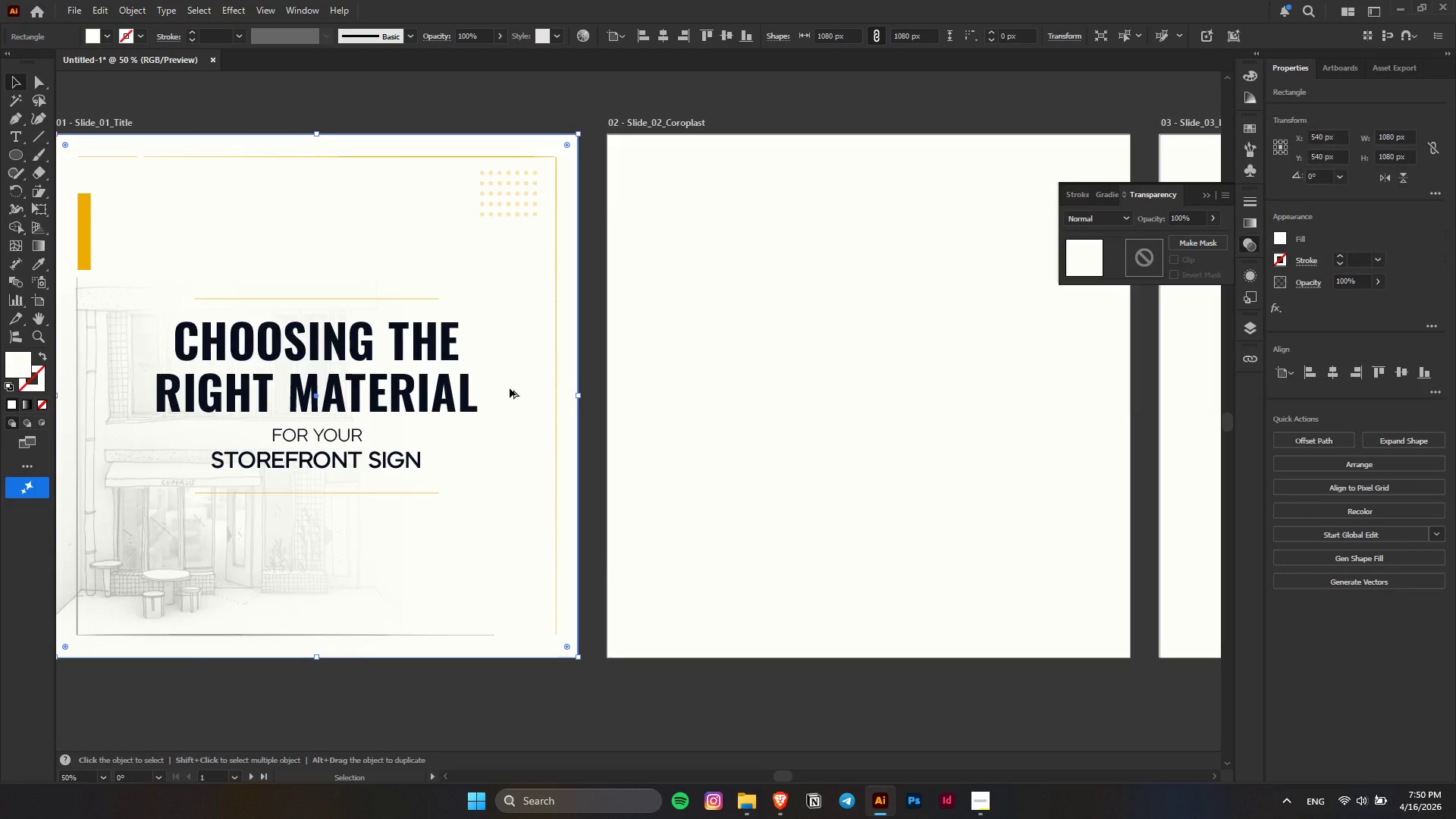 
scroll: coordinate [510, 388], scroll_direction: down, amount: 1.0
 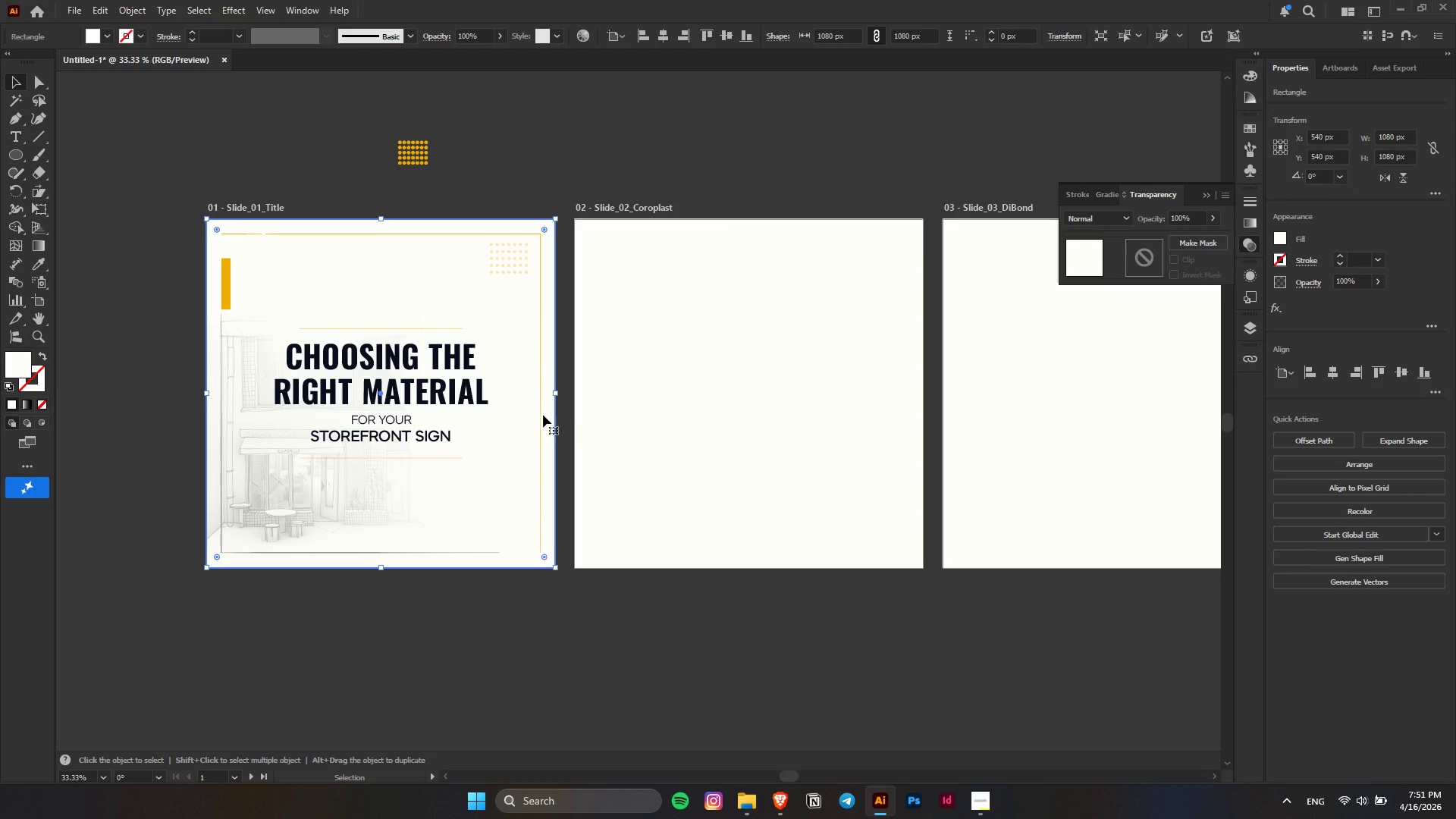 
left_click([538, 415])
 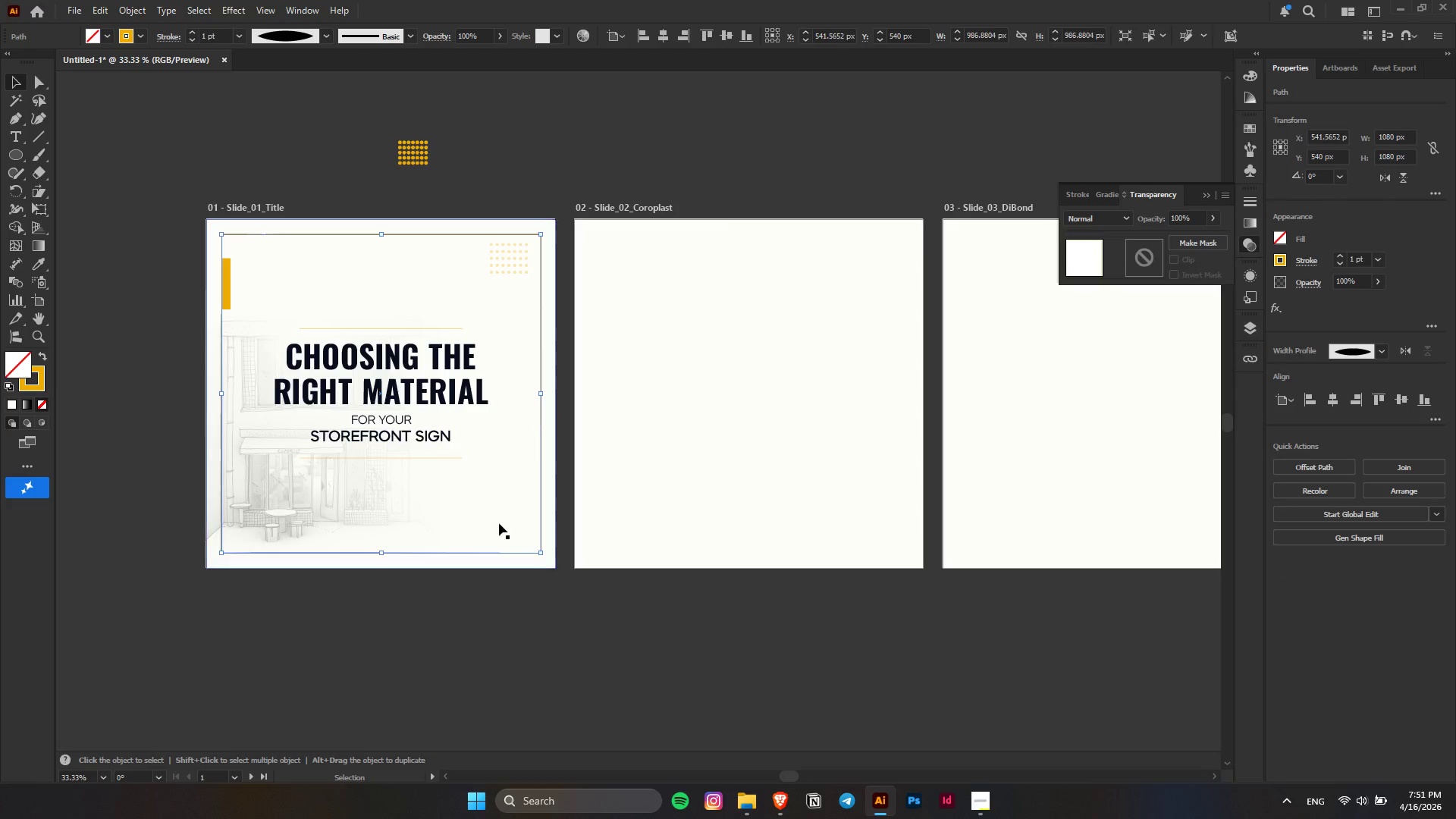 
hold_key(key=ShiftLeft, duration=0.69)
 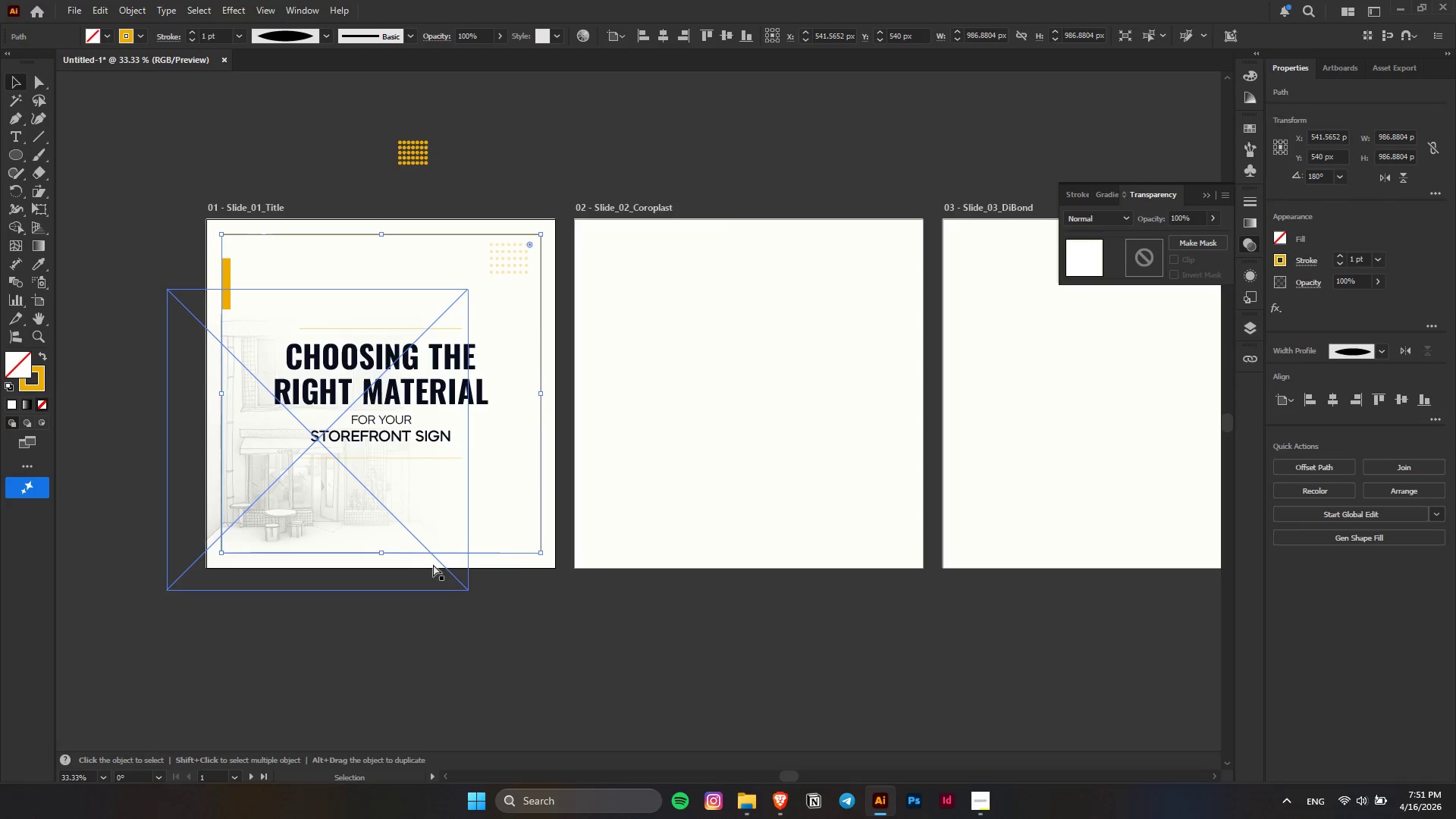 
key(Control+C)
 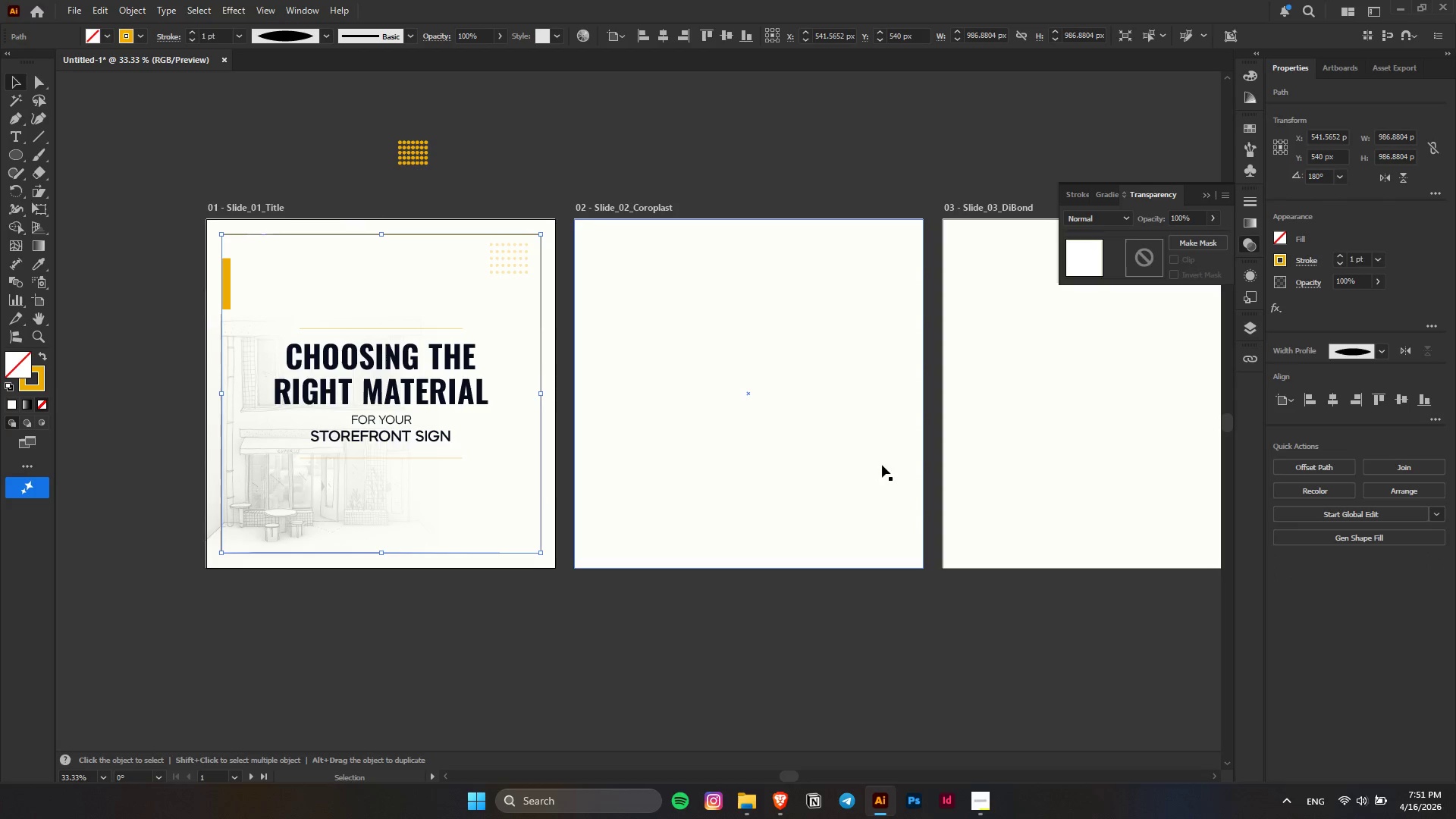 
left_click([882, 465])
 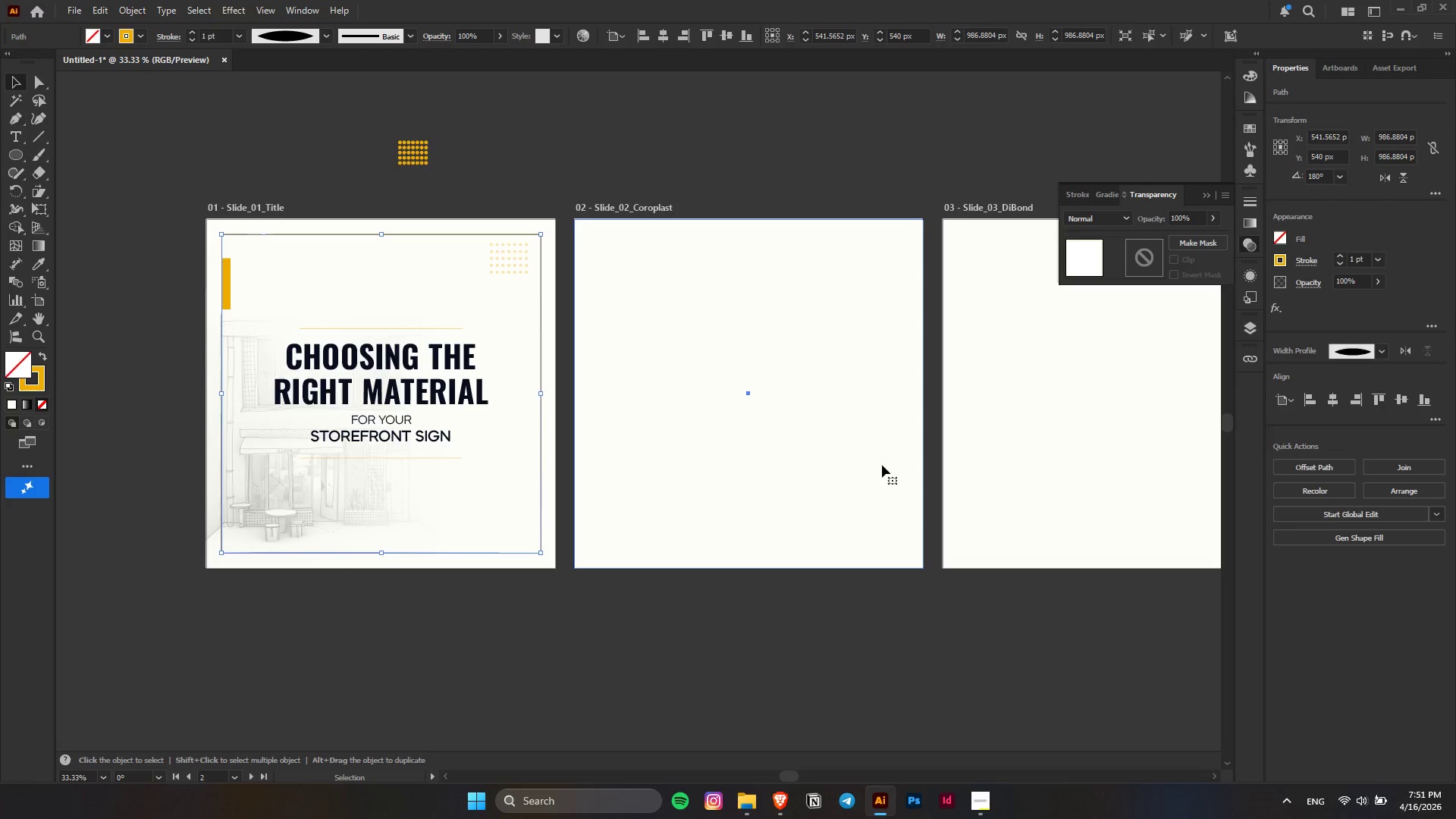 
key(Control+F)
 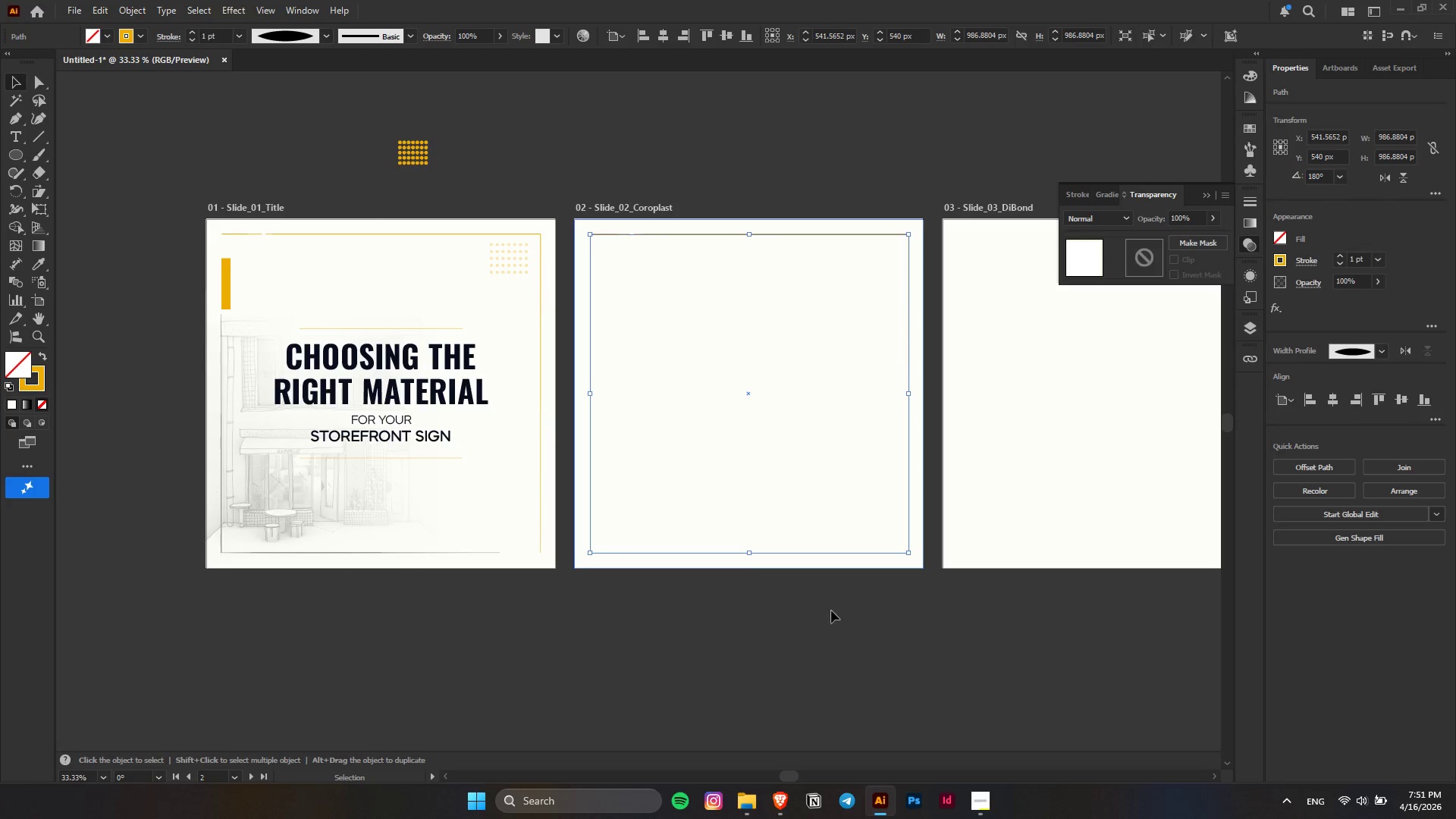 
left_click([814, 658])
 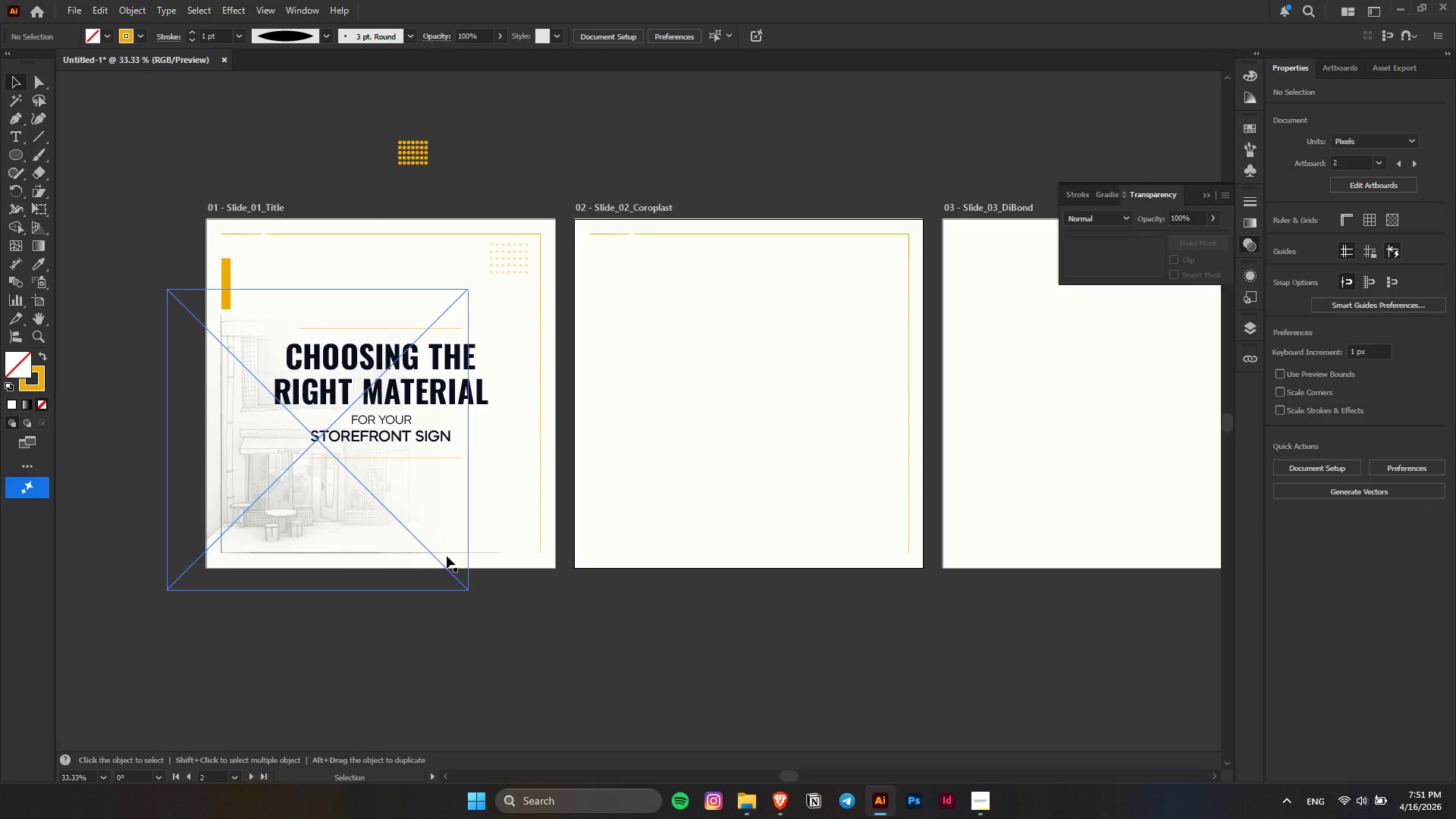 
left_click([447, 554])
 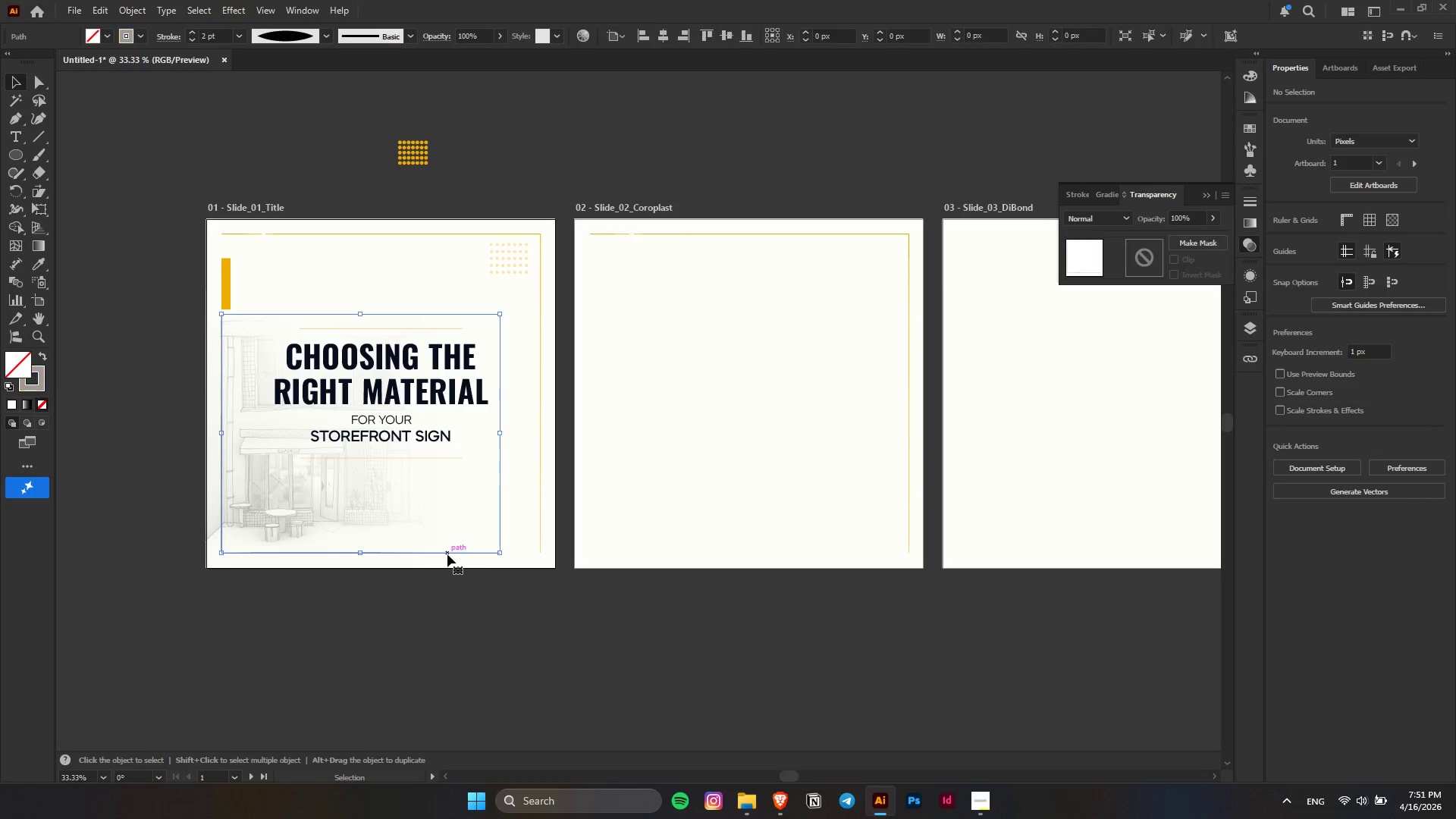 
key(Control+C)
 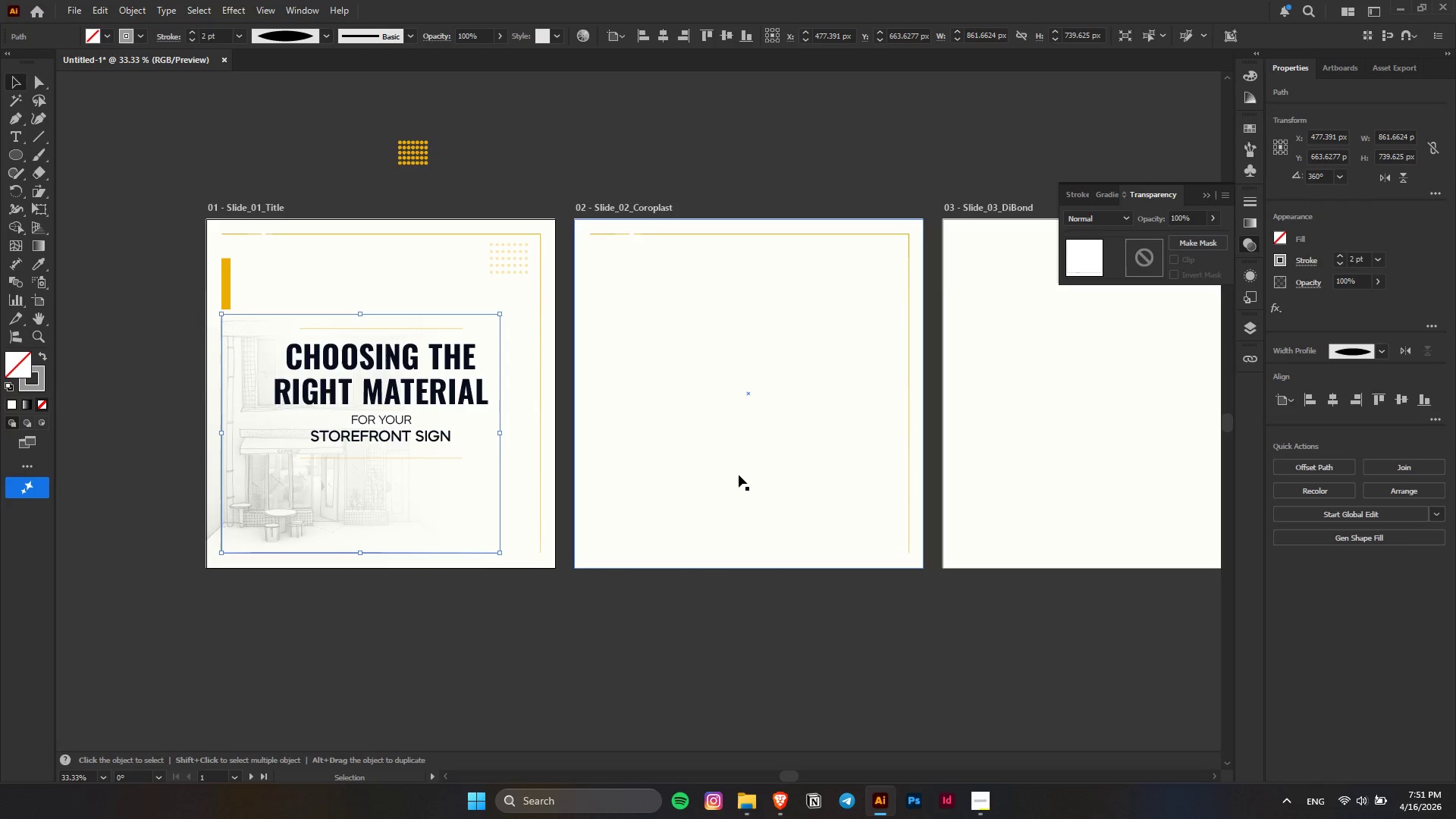 
left_click([739, 475])
 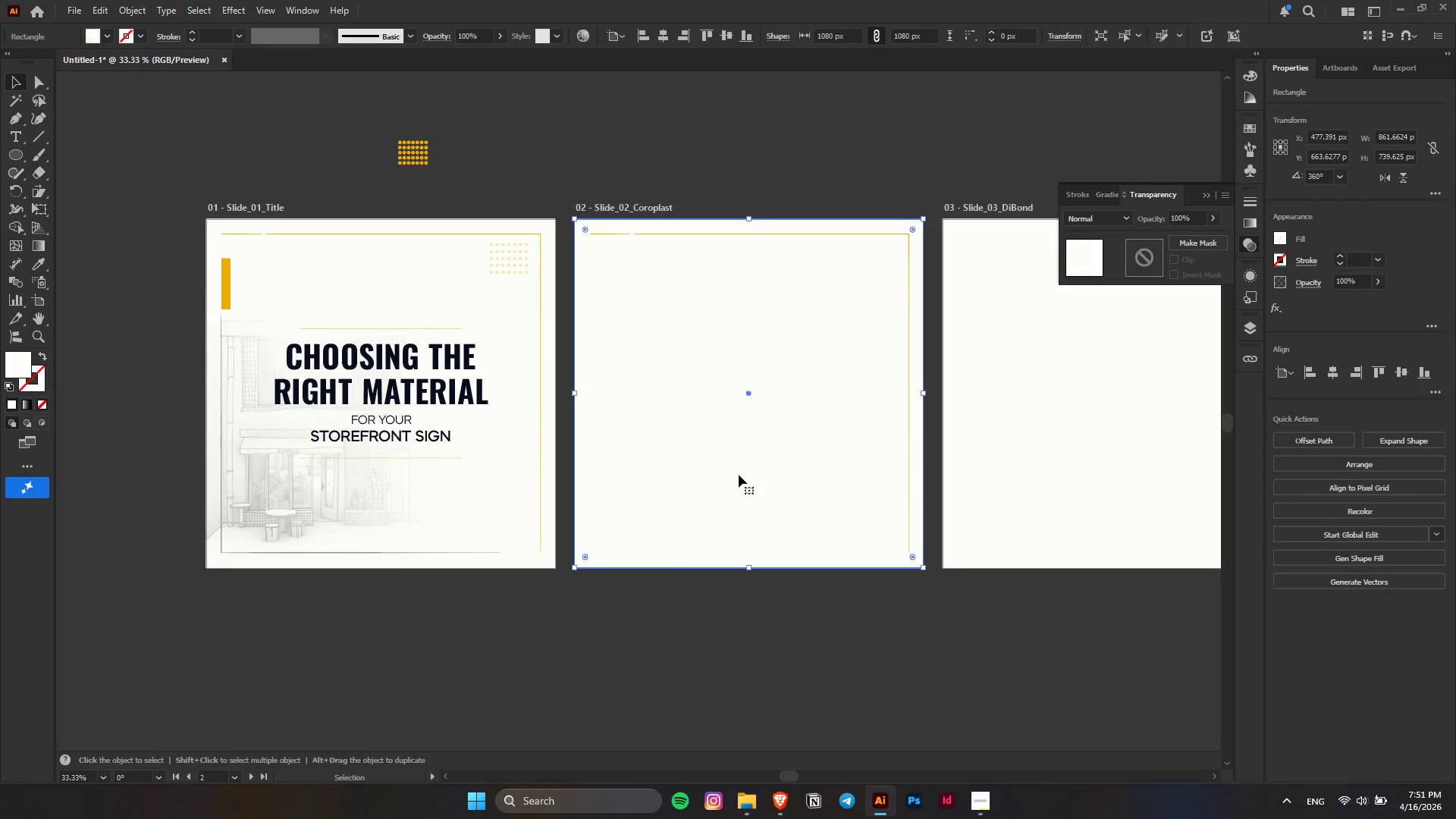 
key(Control+F)
 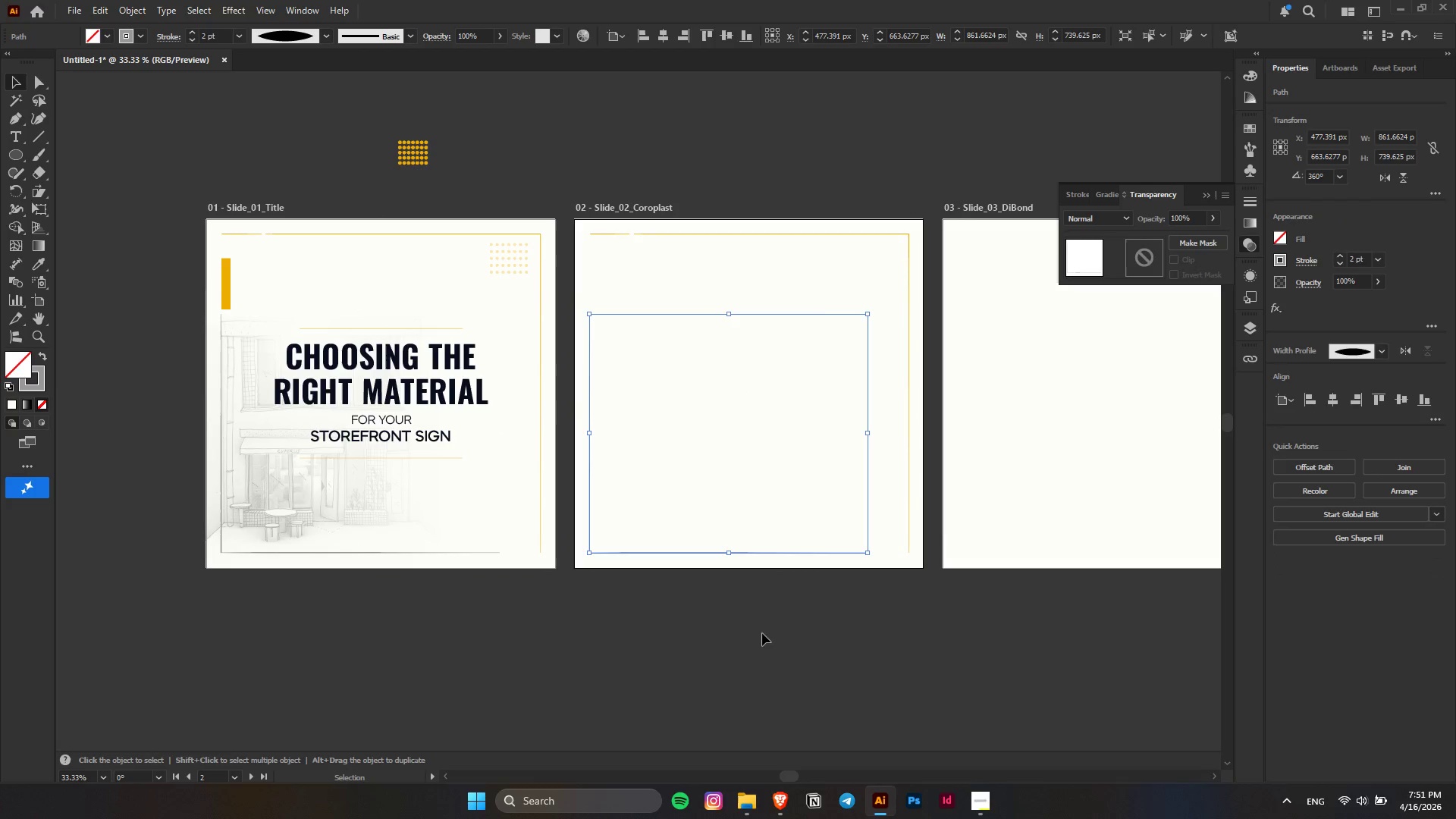 
left_click([764, 645])
 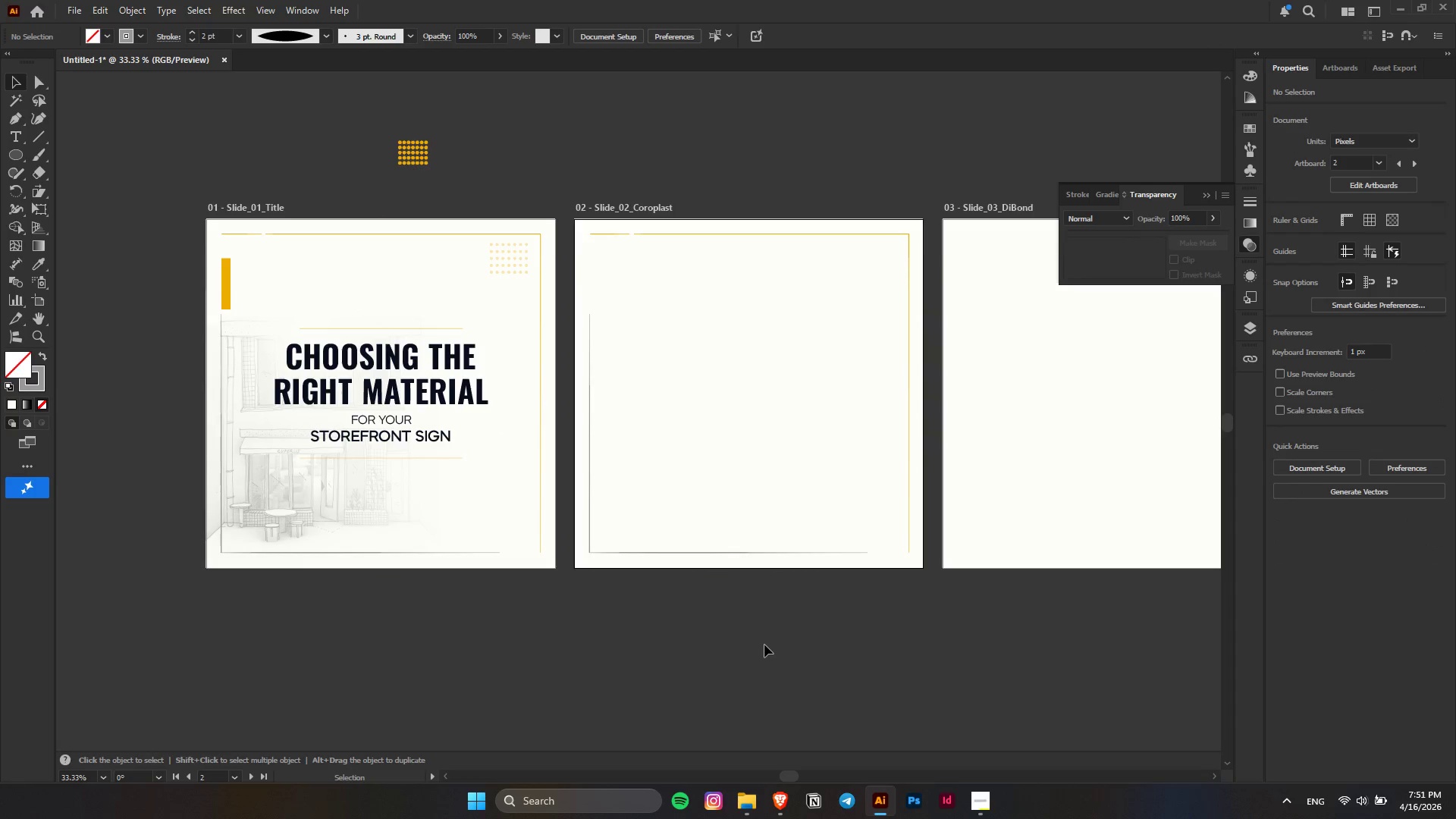 
scroll: coordinate [764, 645], scroll_direction: up, amount: 3.0
 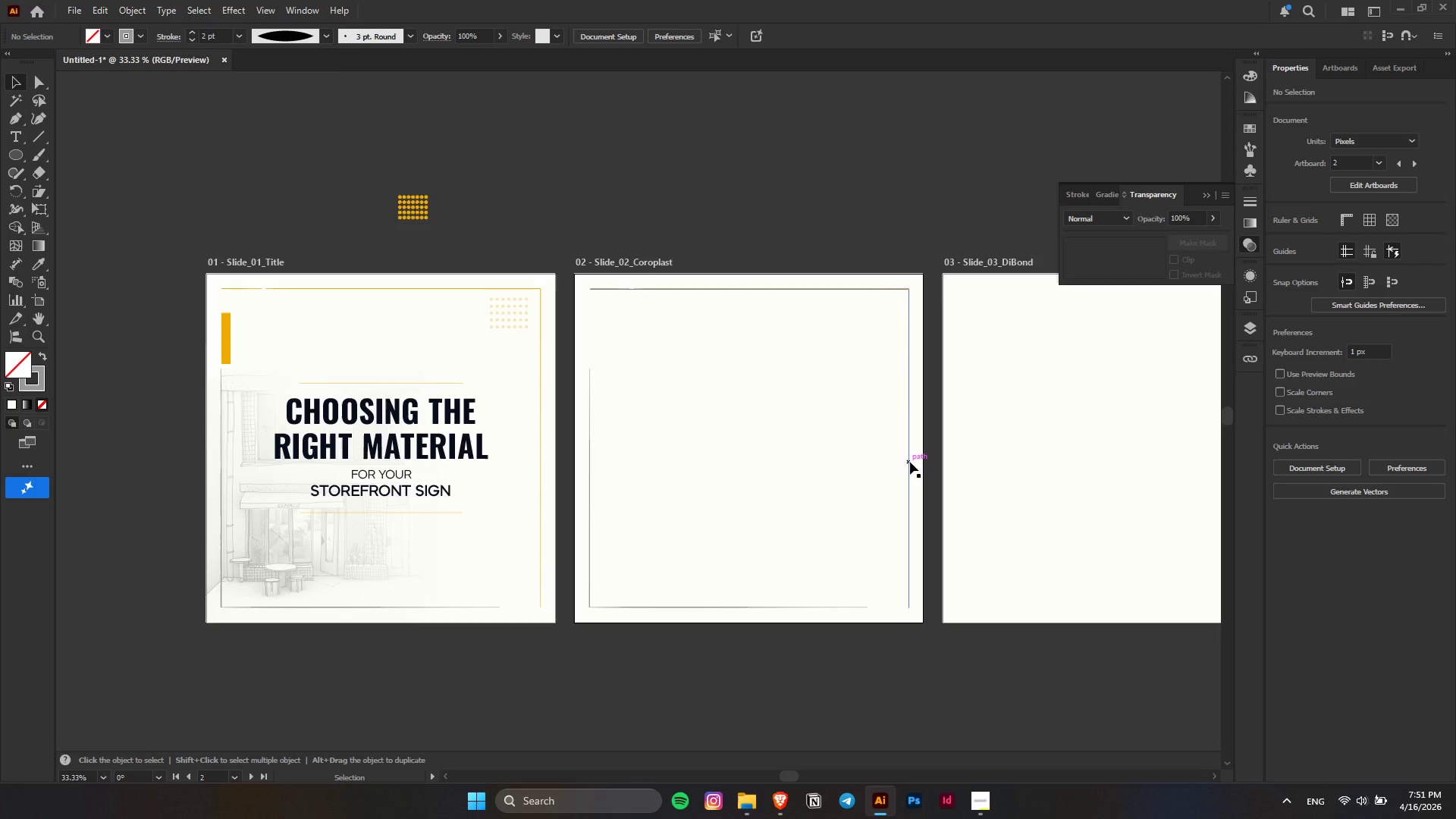 
left_click([909, 461])
 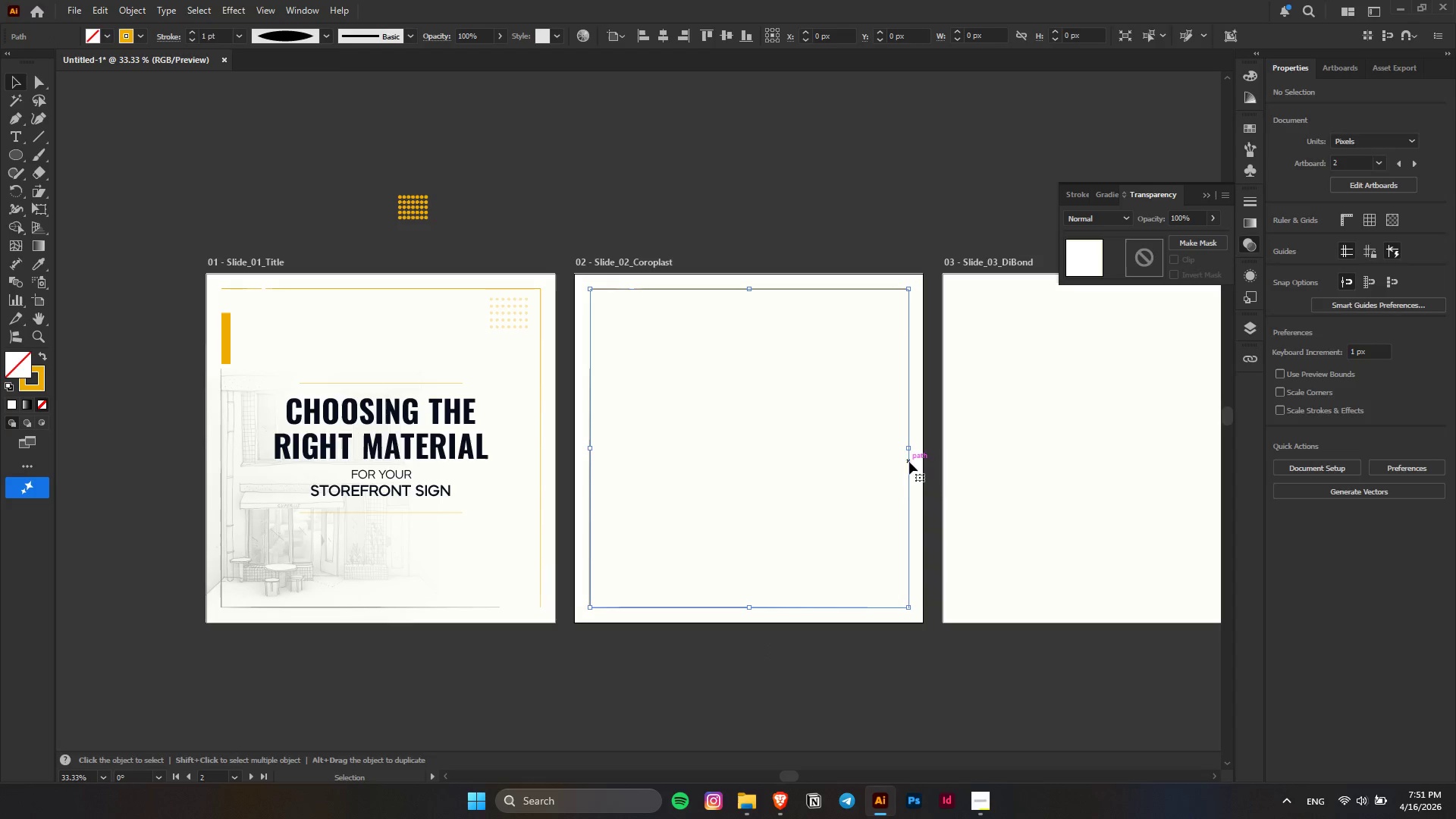 
hold_key(key=ShiftLeft, duration=0.75)
 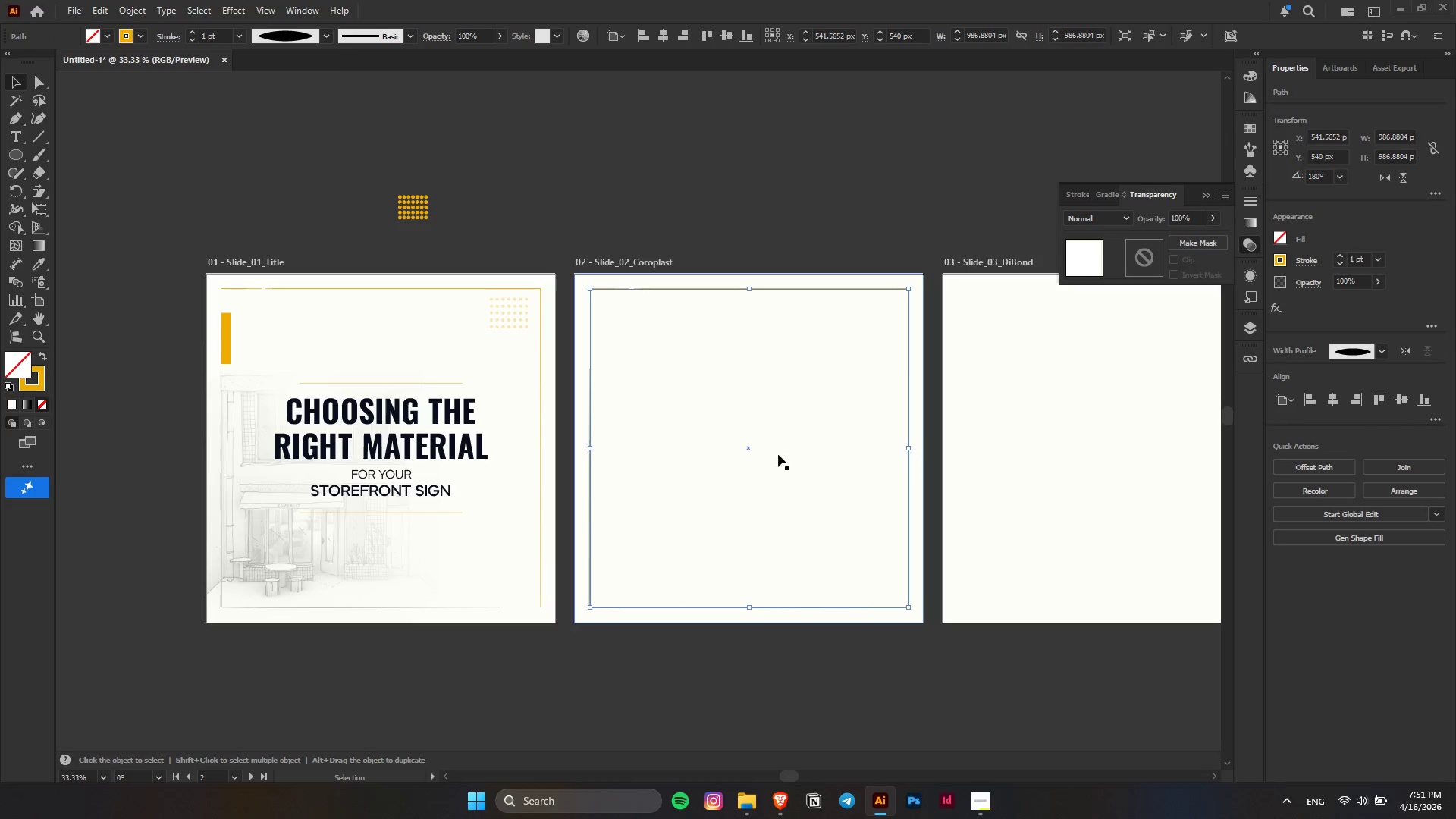 
hold_key(key=ShiftLeft, duration=1.22)
left_click([590, 400])
 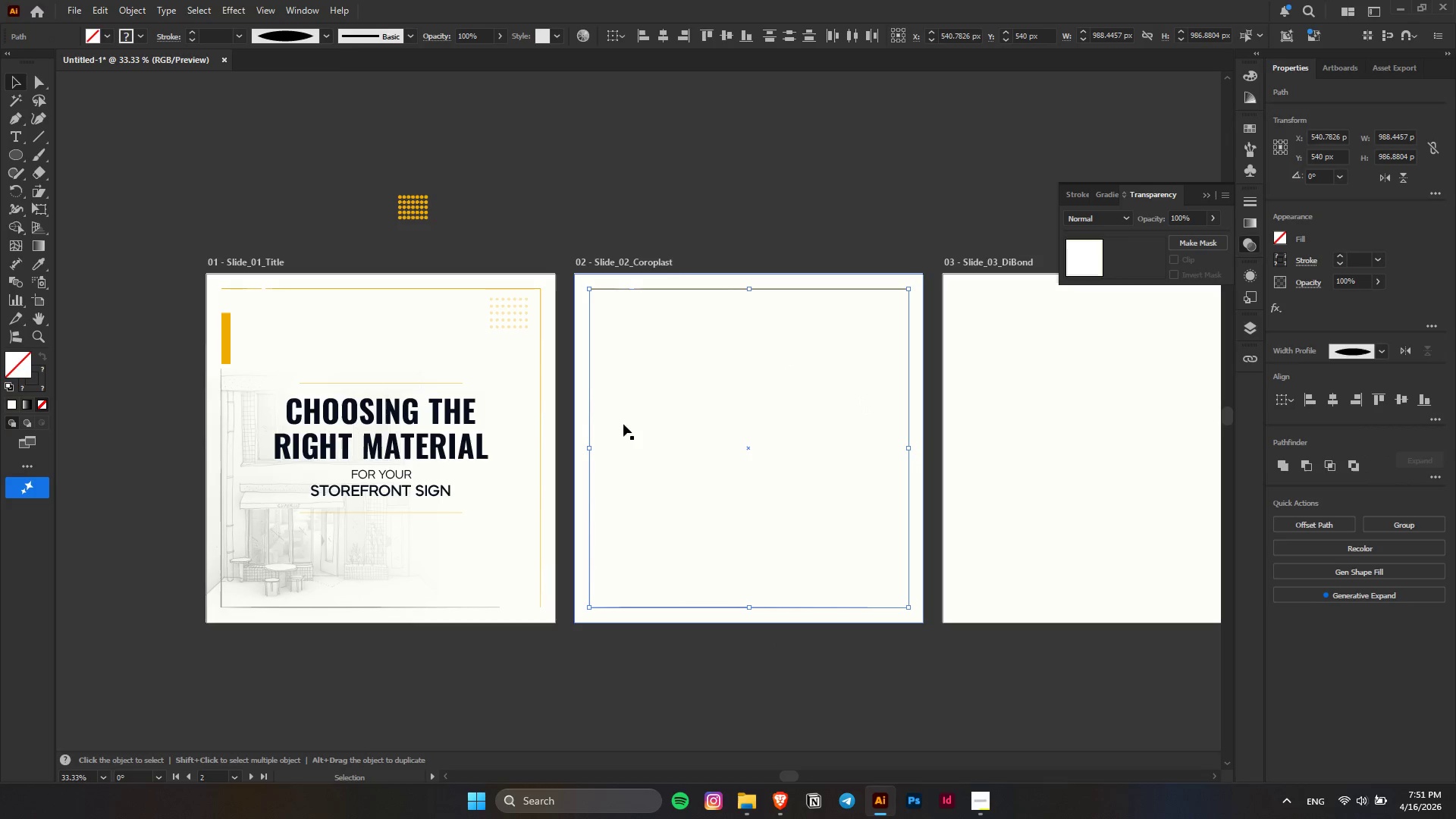 
left_click([687, 228])
 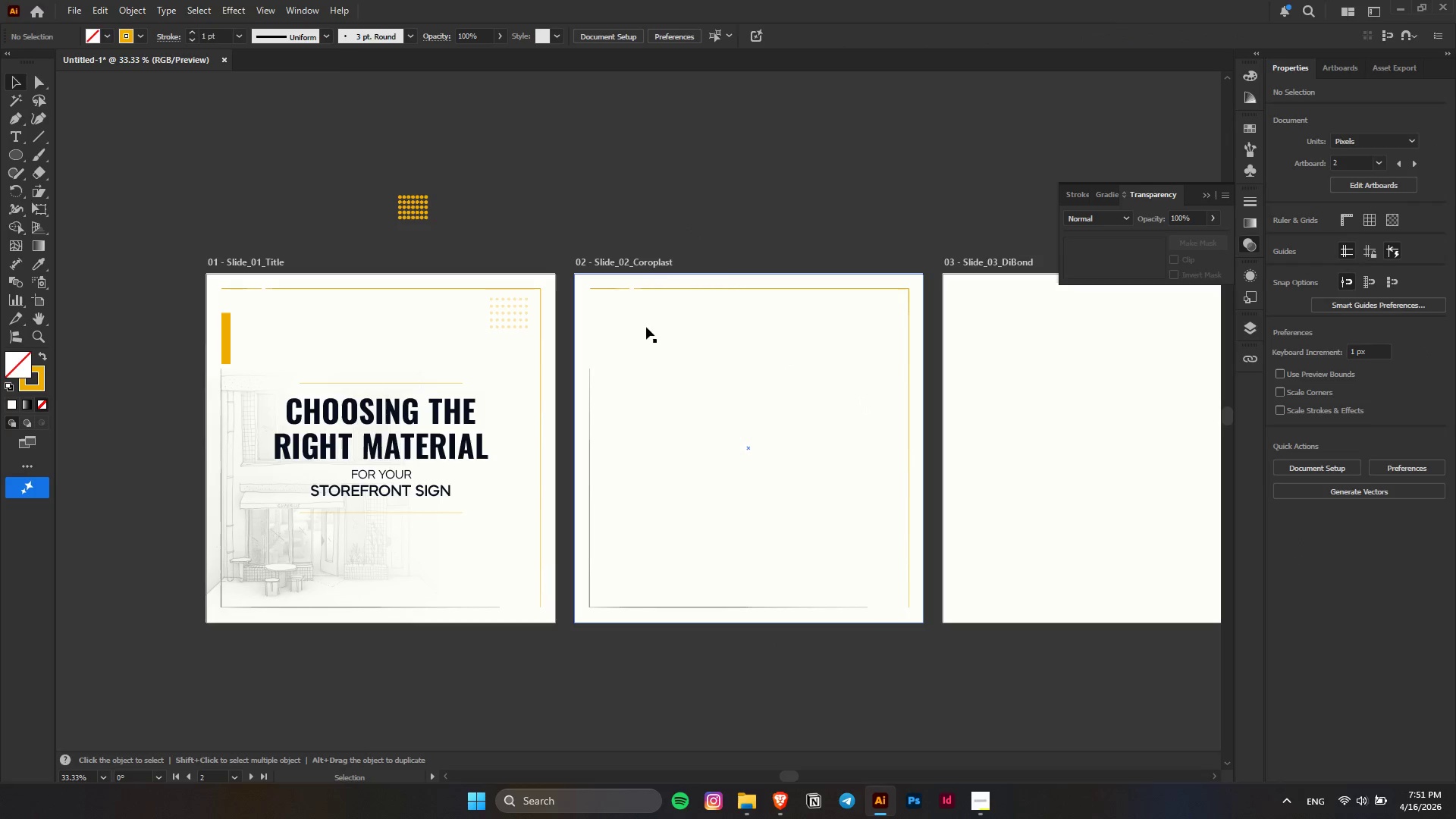 
key(Alt+AltLeft)
 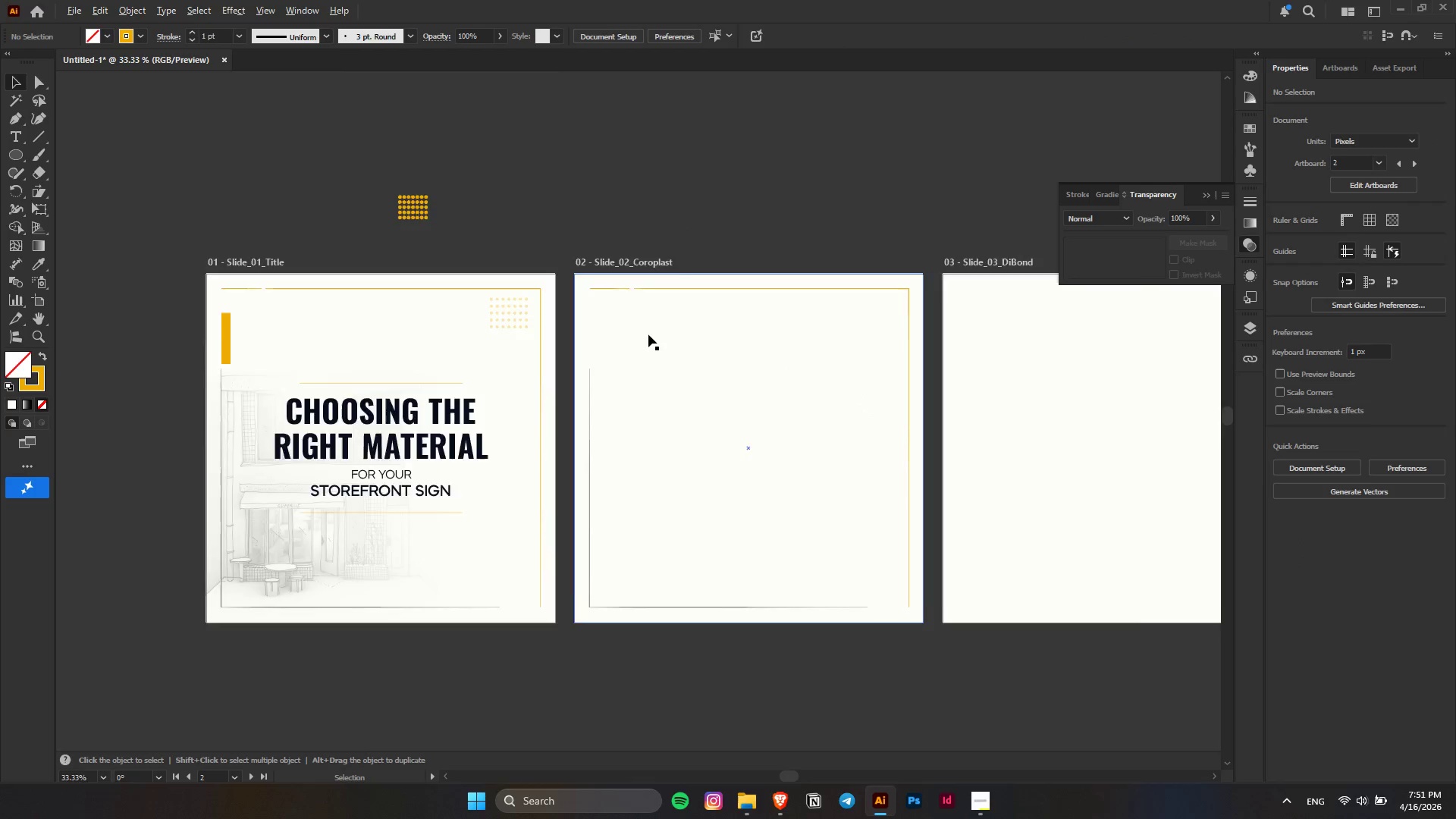 
key(Alt+AltLeft)
 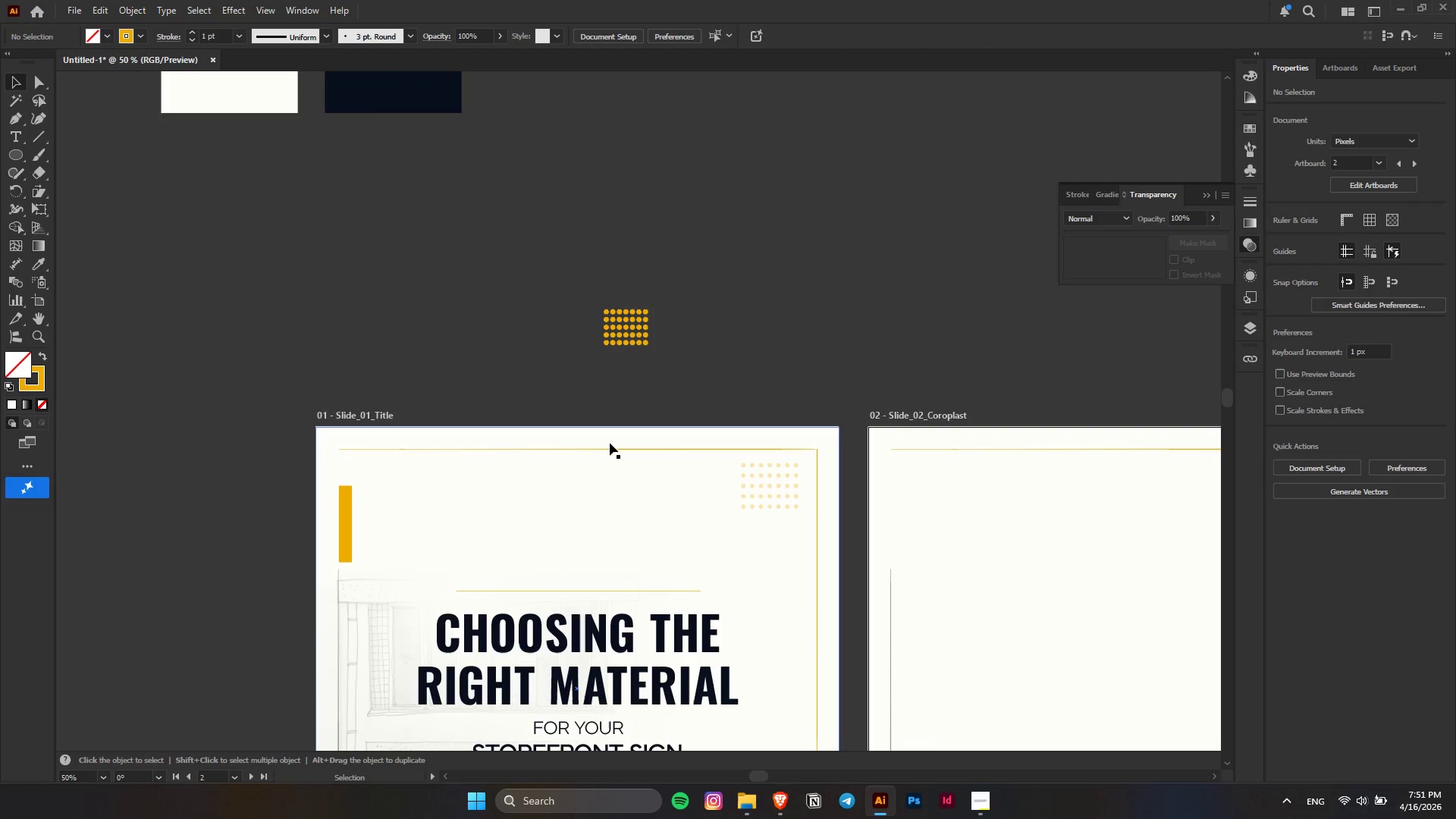 
scroll: coordinate [482, 380], scroll_direction: up, amount: 6.0
 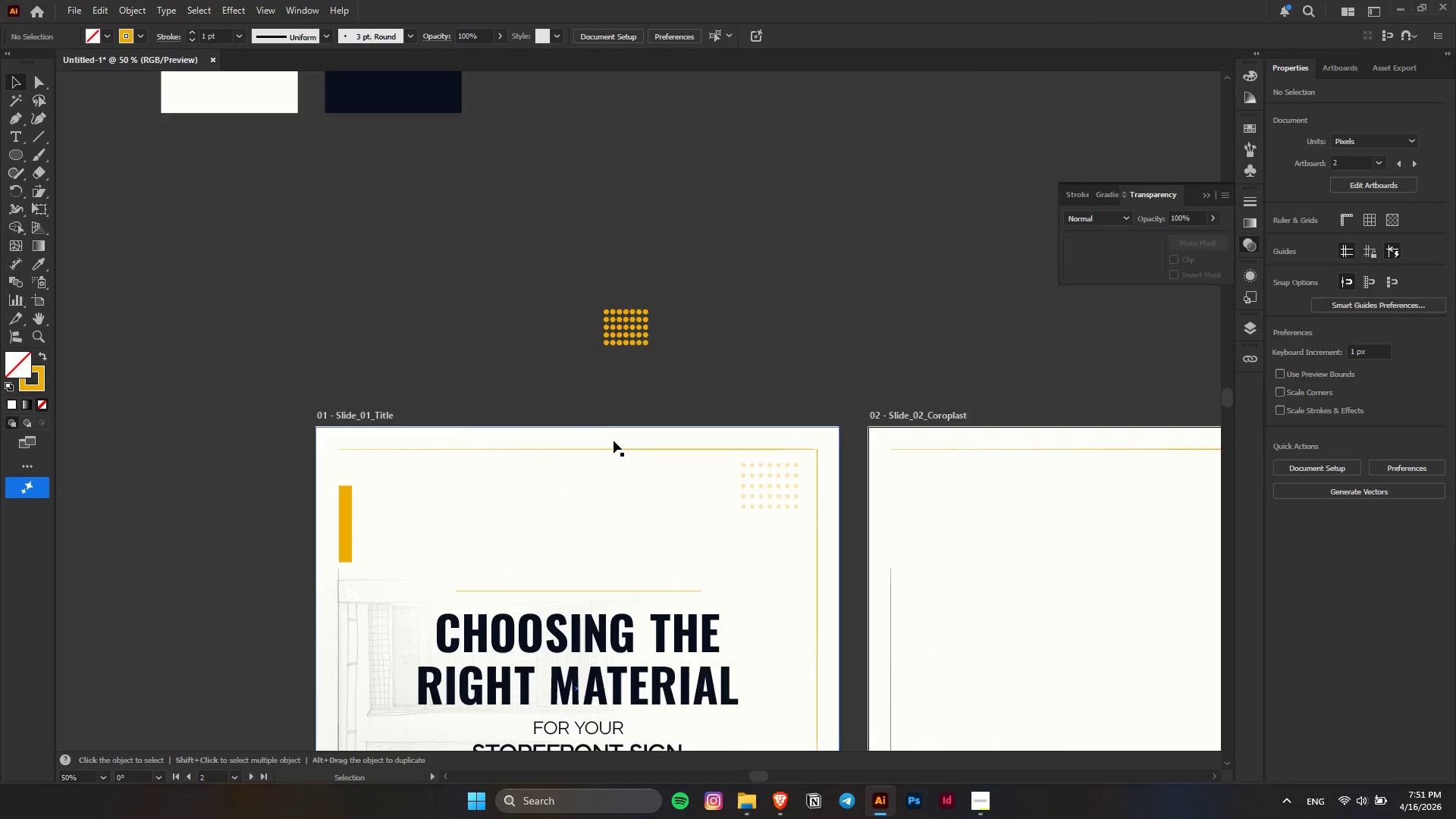 
scroll: coordinate [613, 441], scroll_direction: down, amount: 5.0
 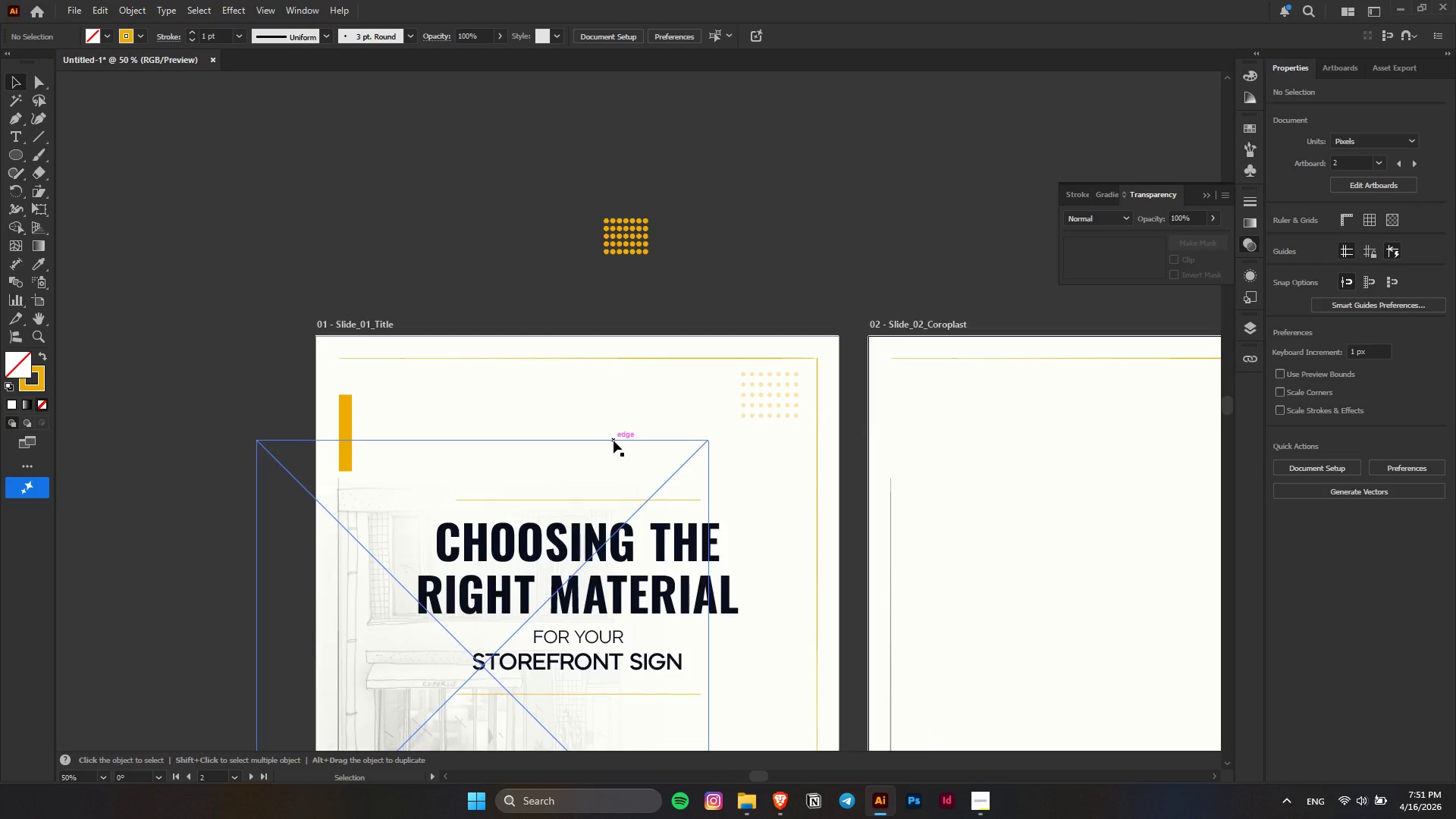 
key(Alt+AltLeft)
 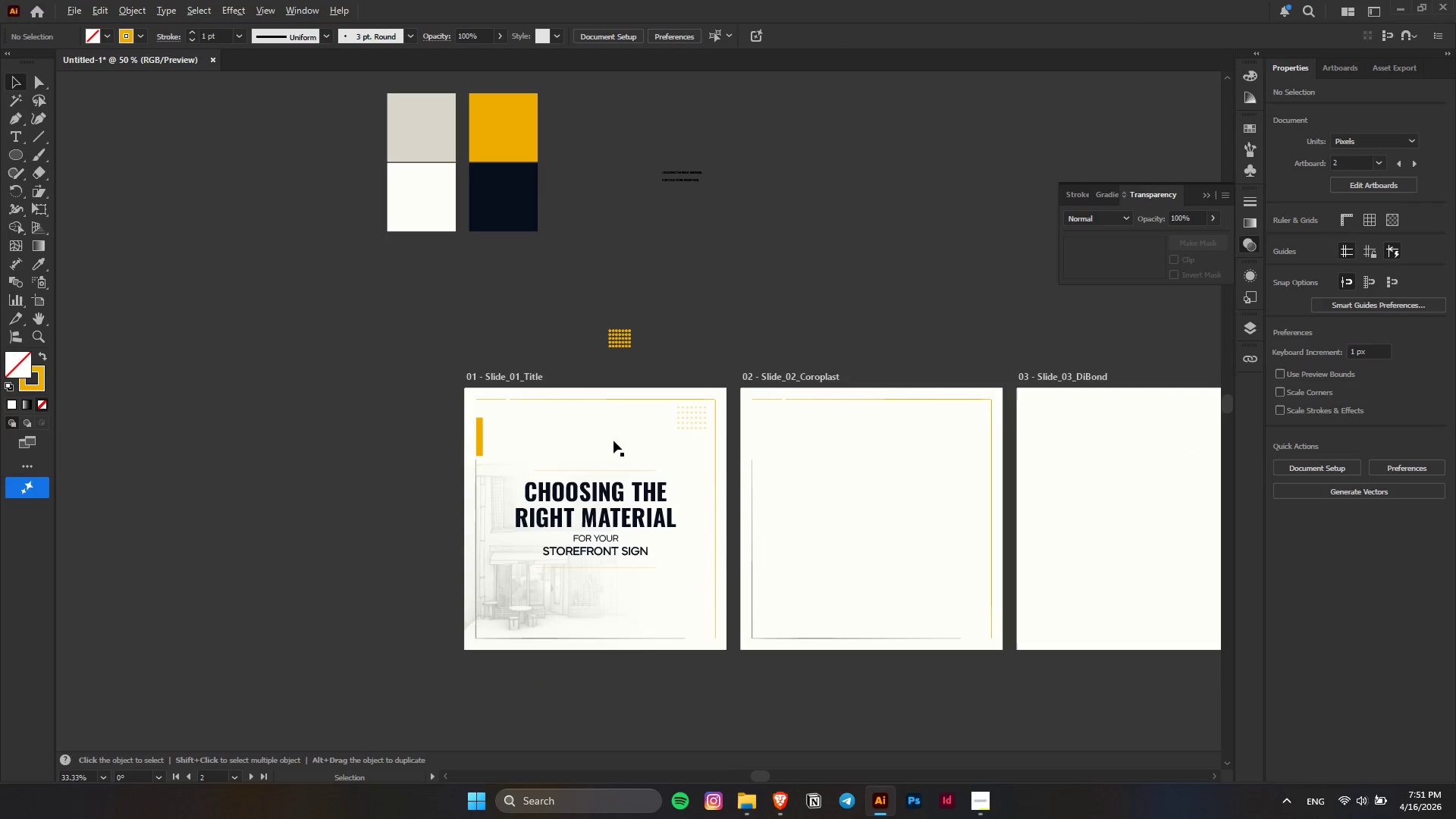 
key(Control+ControlLeft)
 